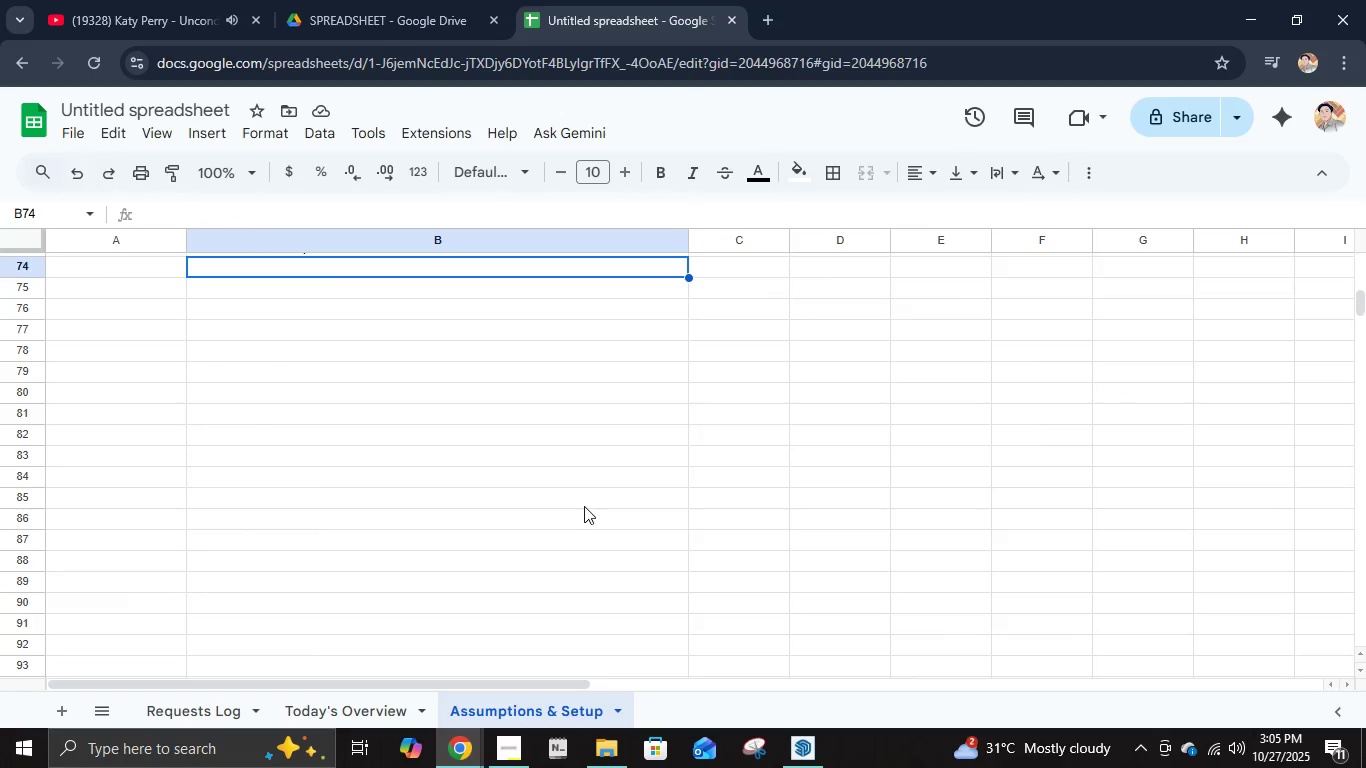 
key(ArrowDown)
 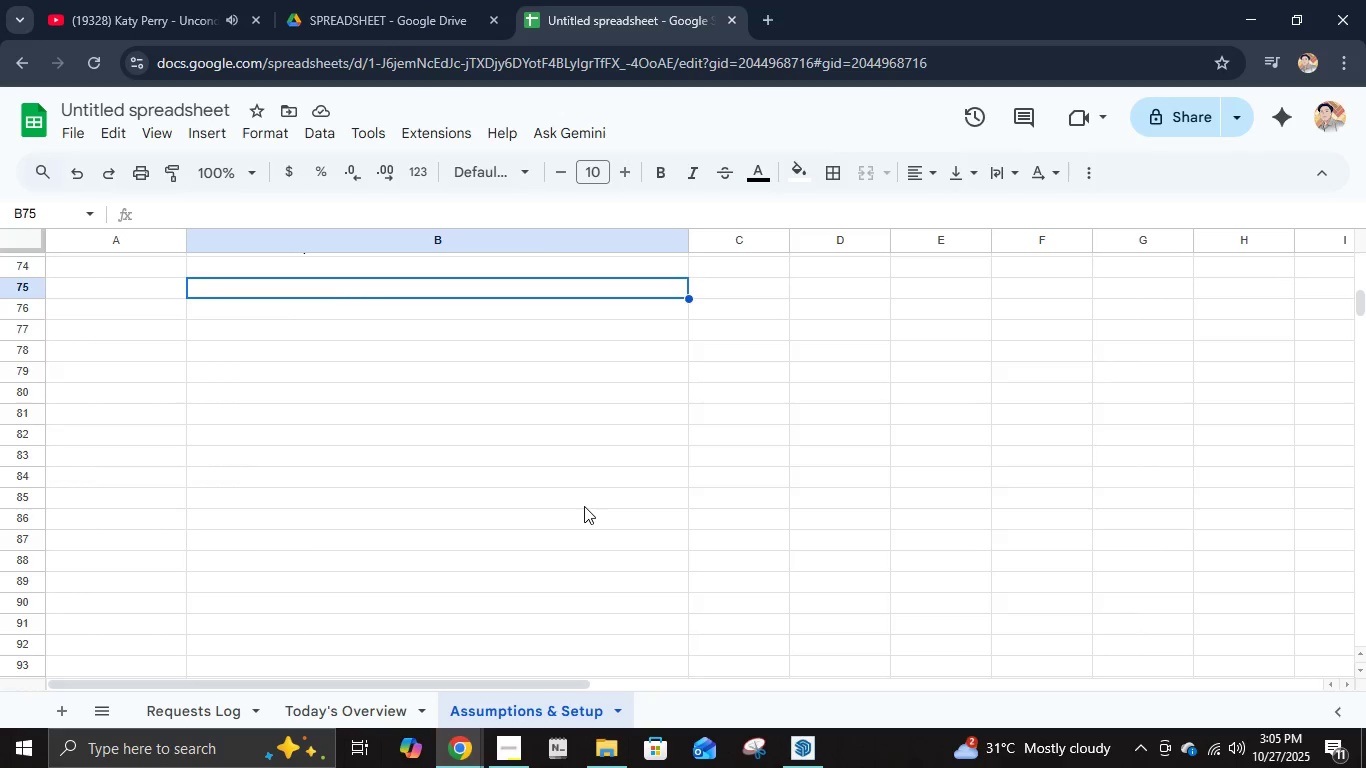 
scroll: coordinate [582, 507], scroll_direction: up, amount: 1.0
 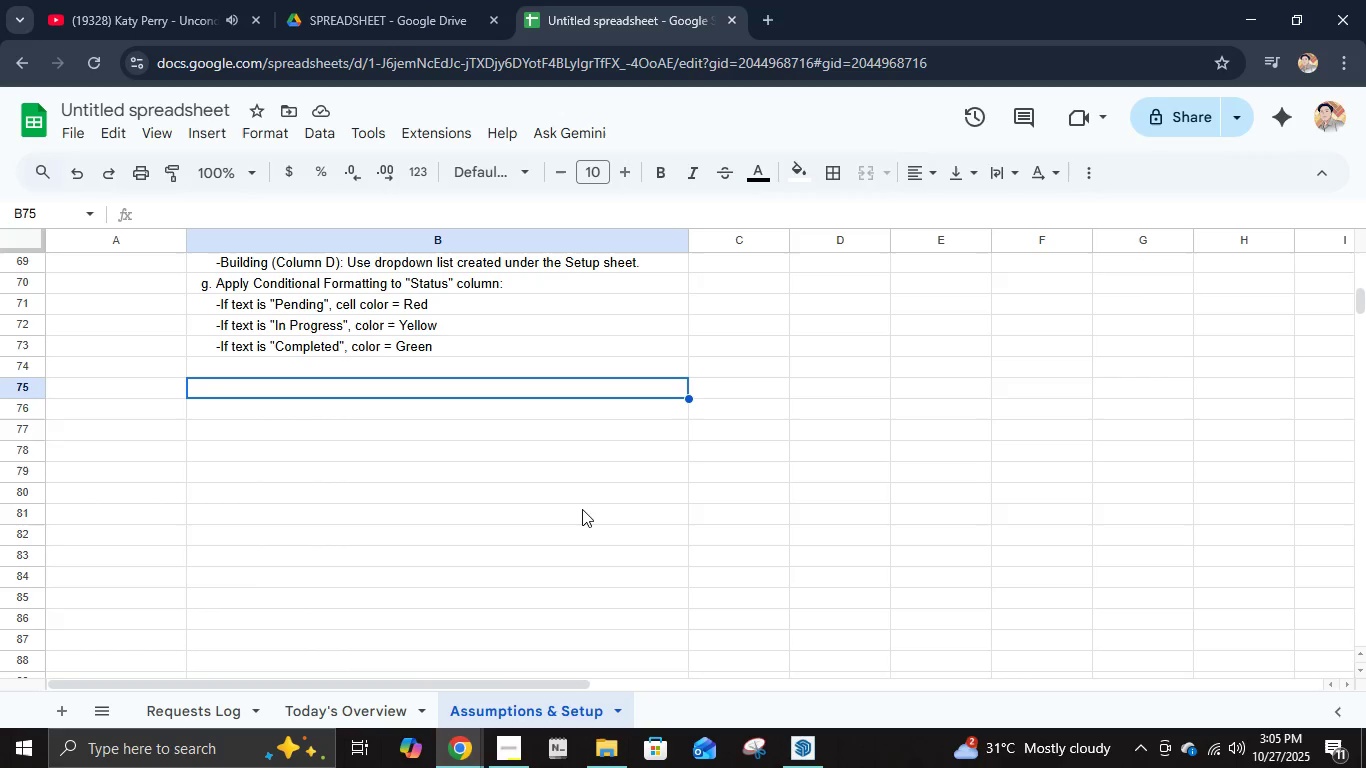 
key(Control+B)
 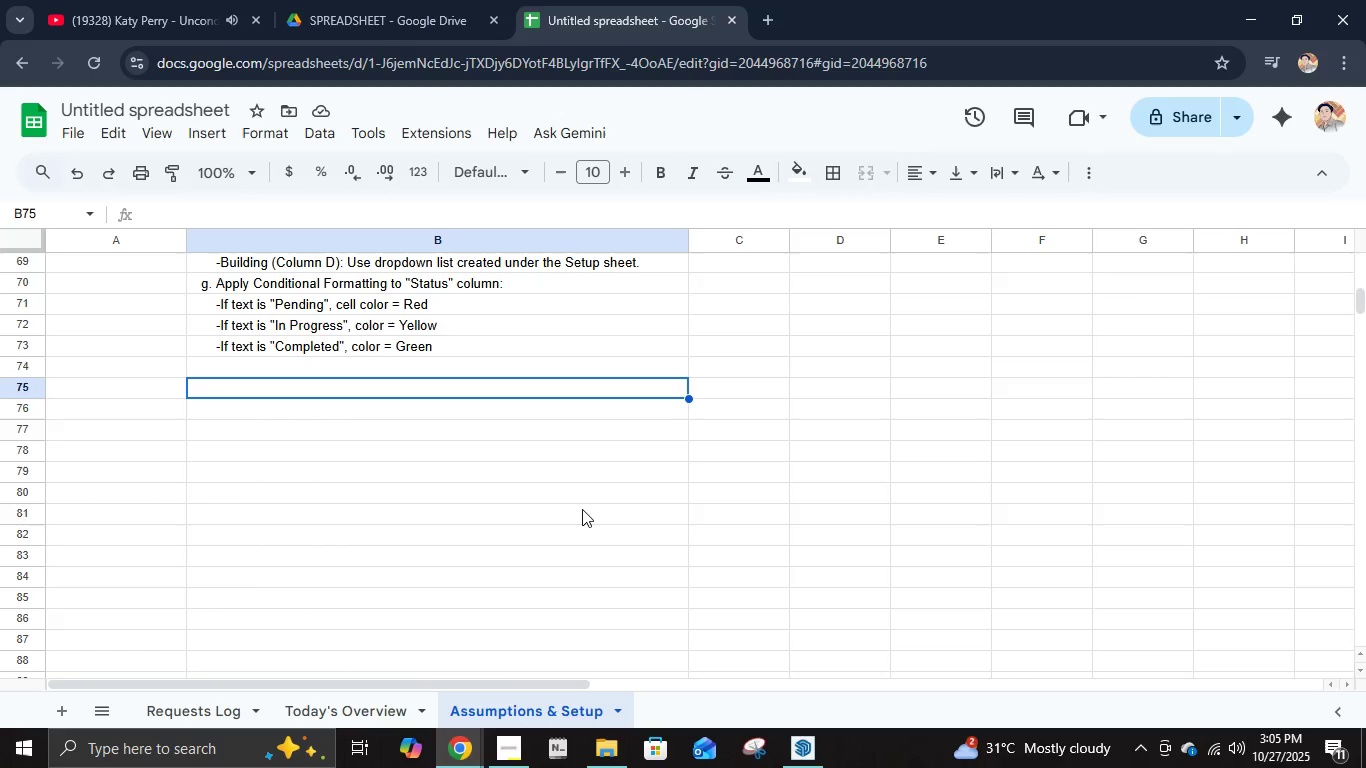 
key(Control+B)
 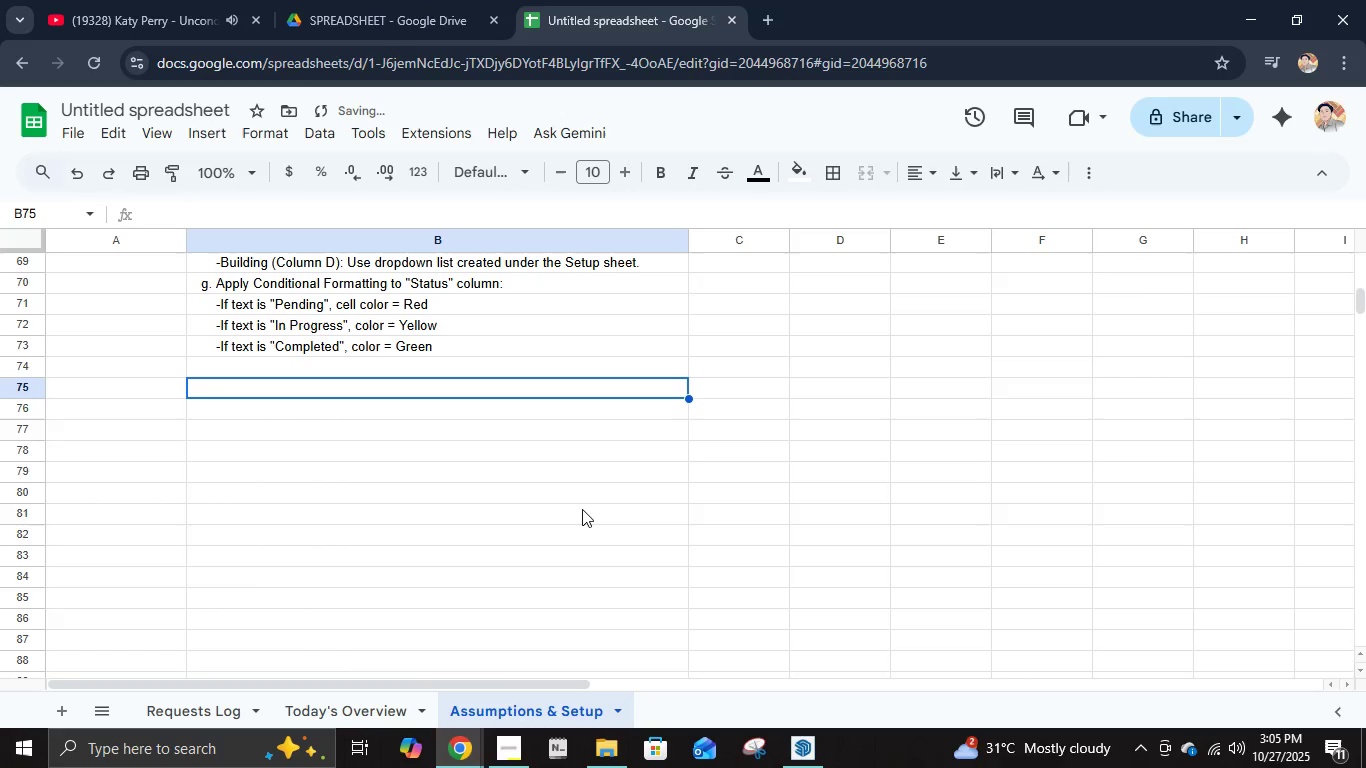 
key(Control+B)
 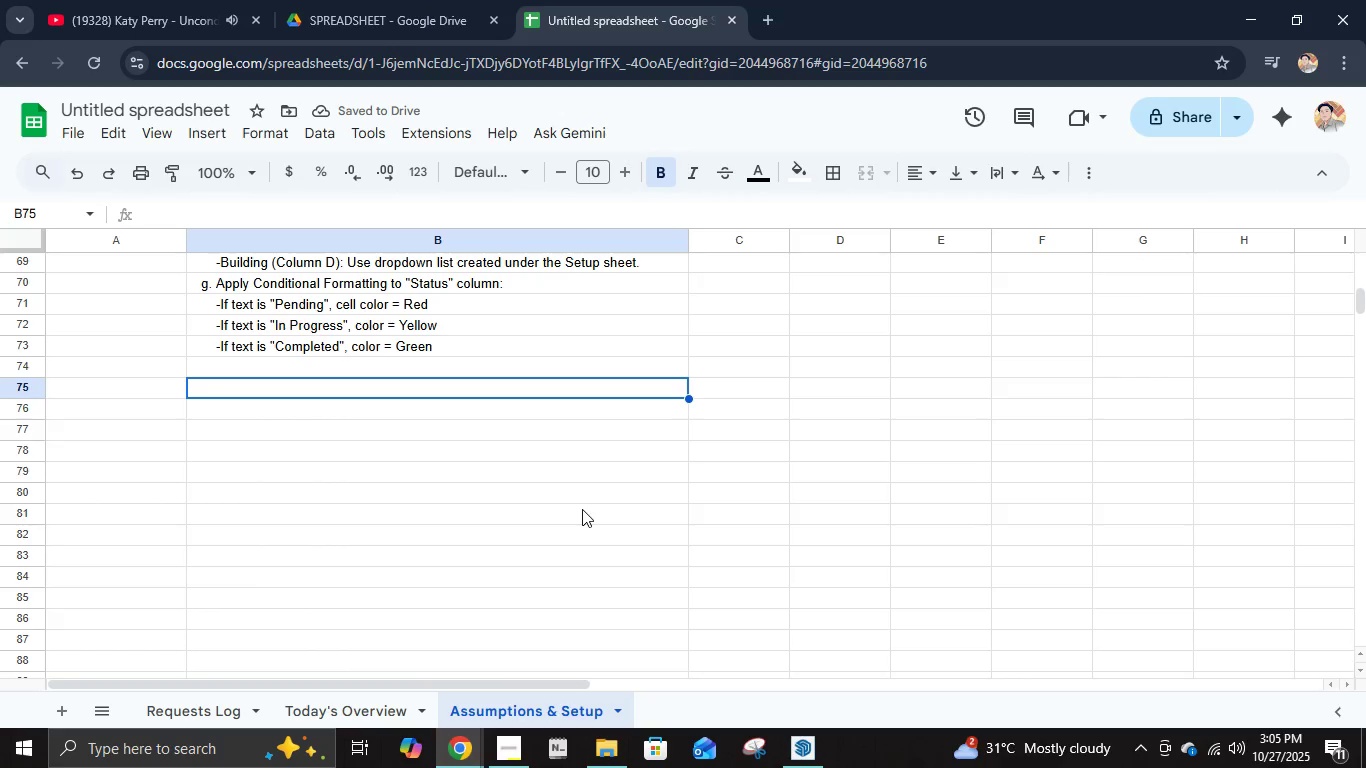 
type(2. Dashboard Setup (Today's Overview)
 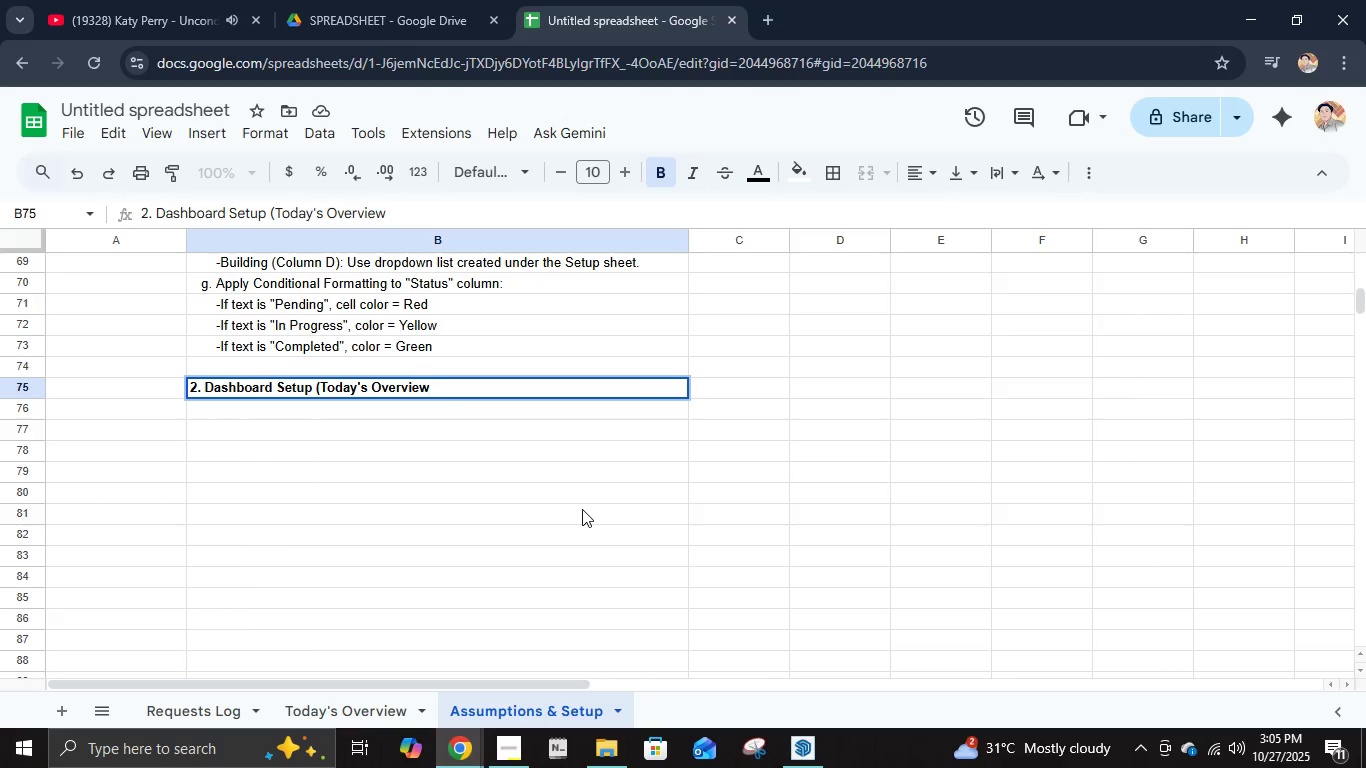 
wait(9.69)
 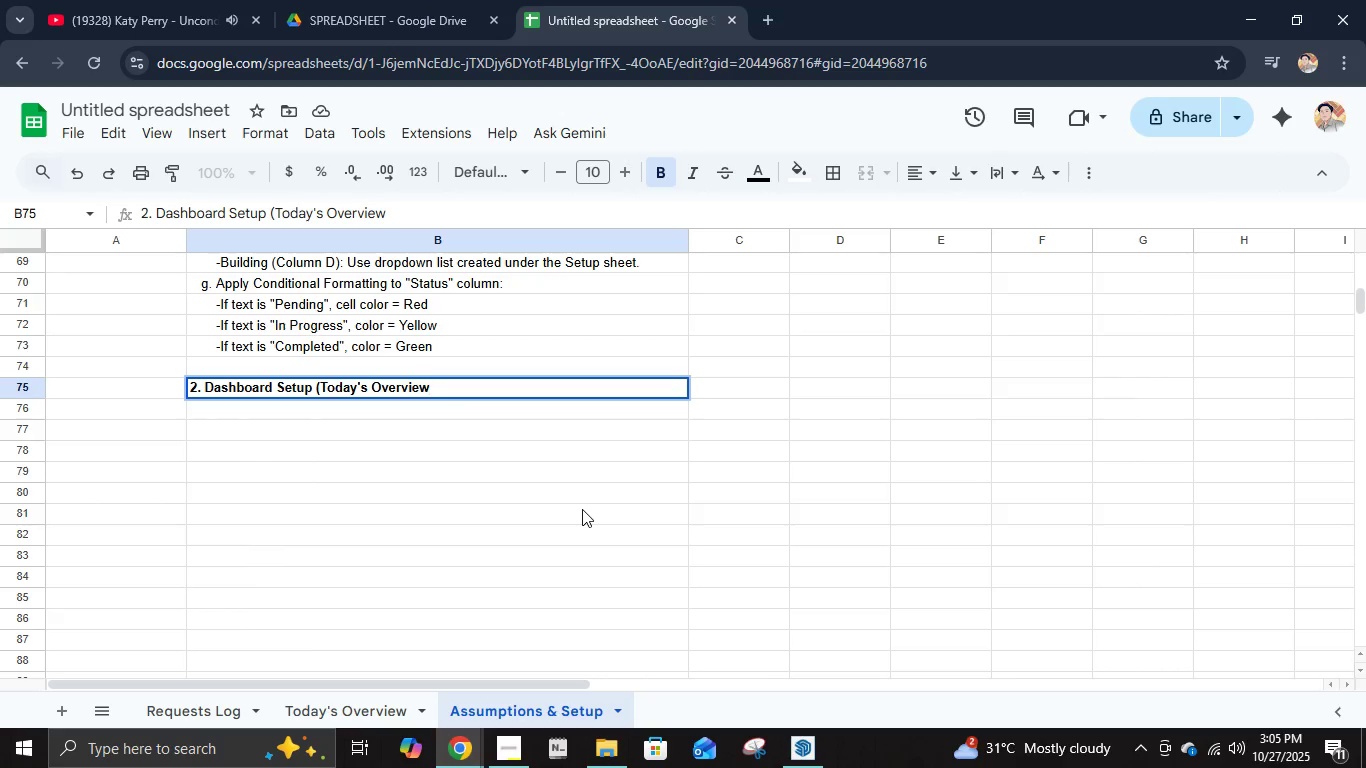 
key(Shift+0)
 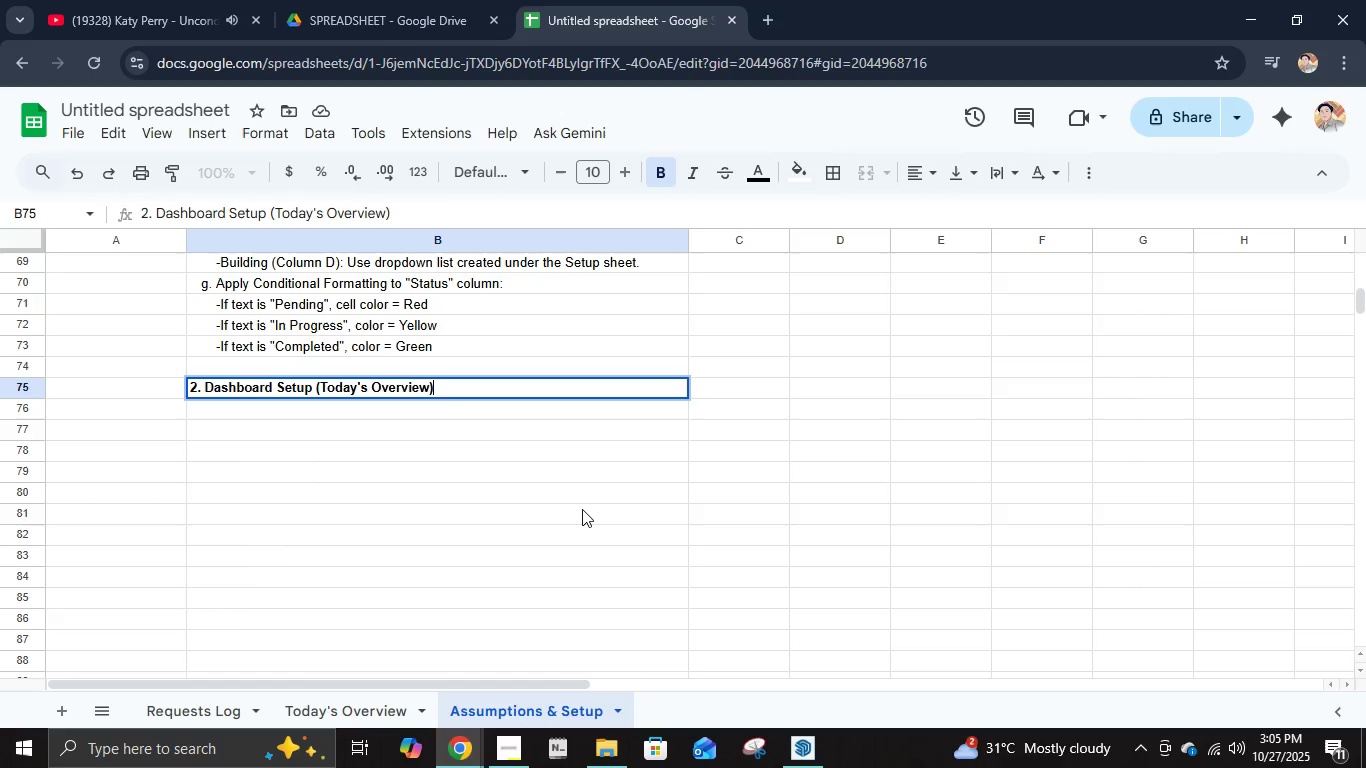 
key(Enter)
 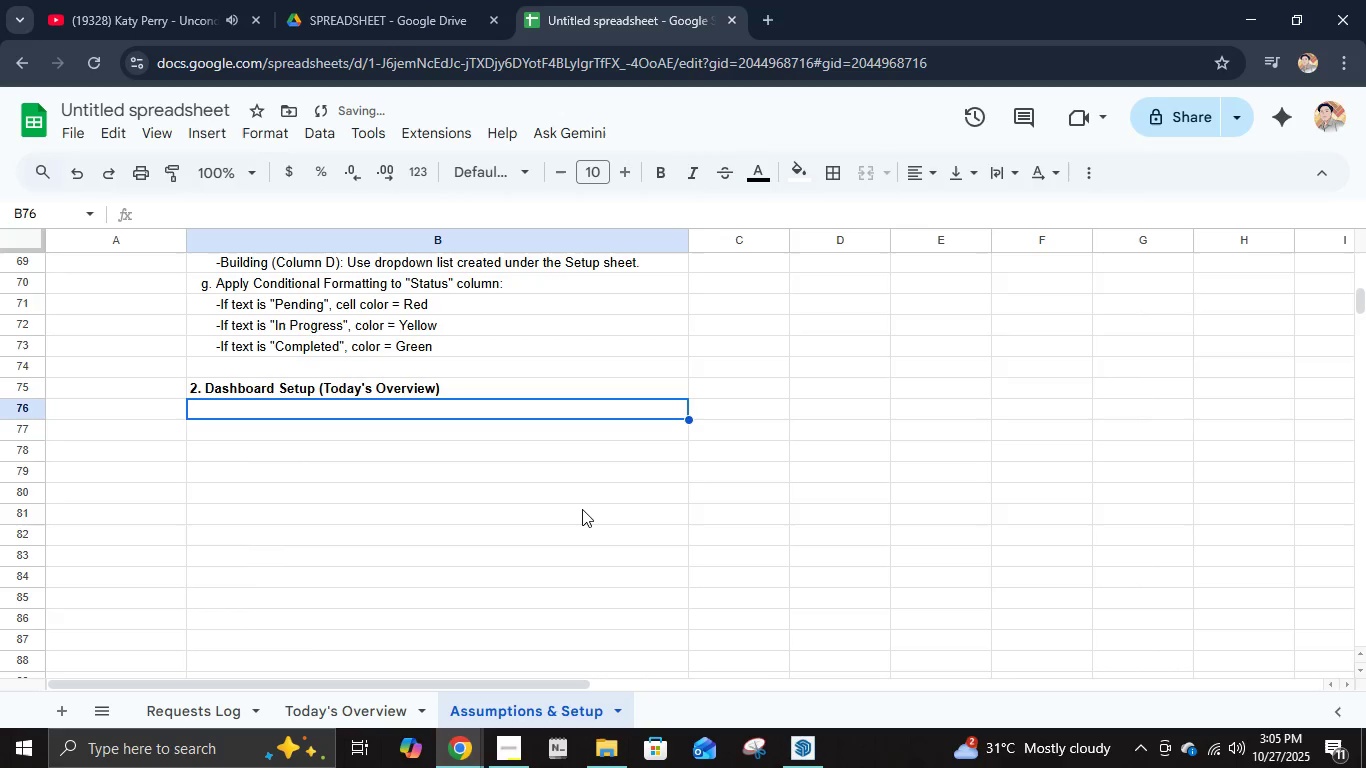 
key(Space)
 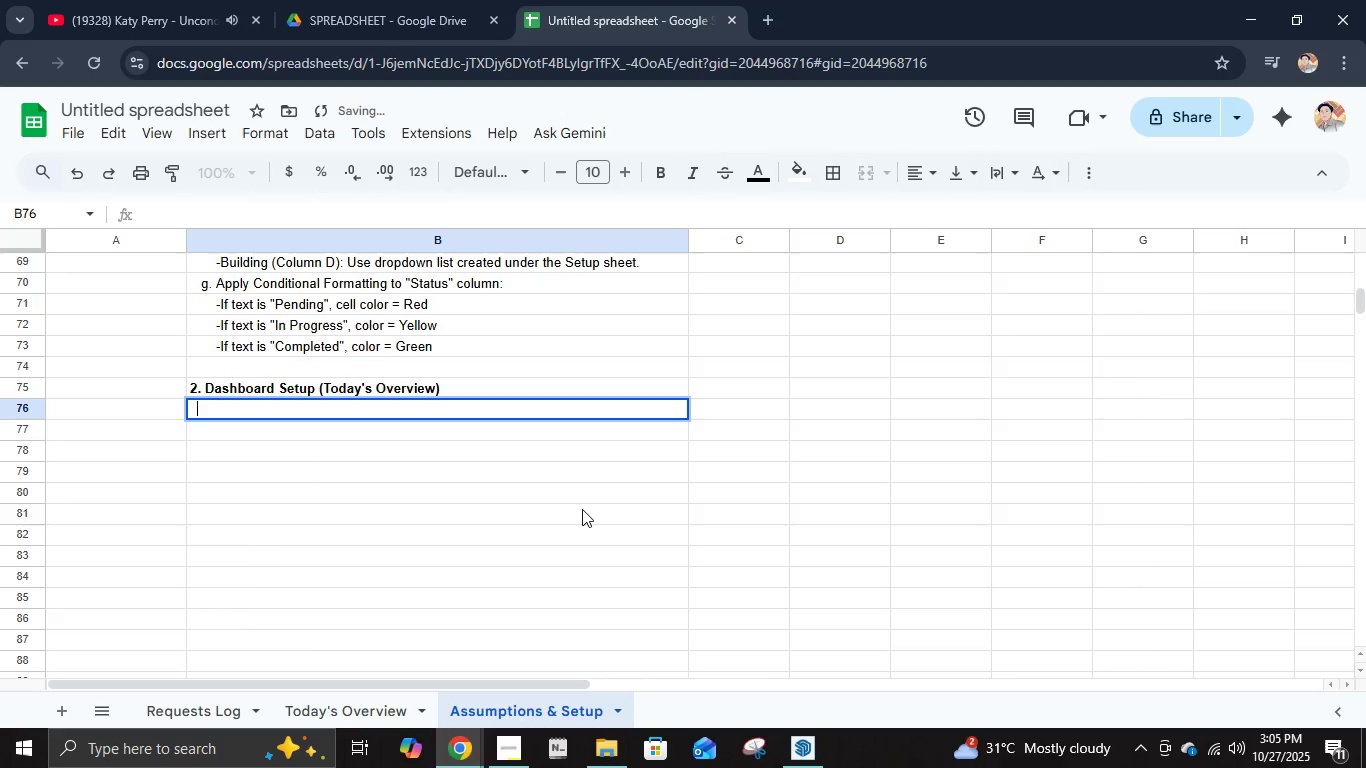 
key(Space)
 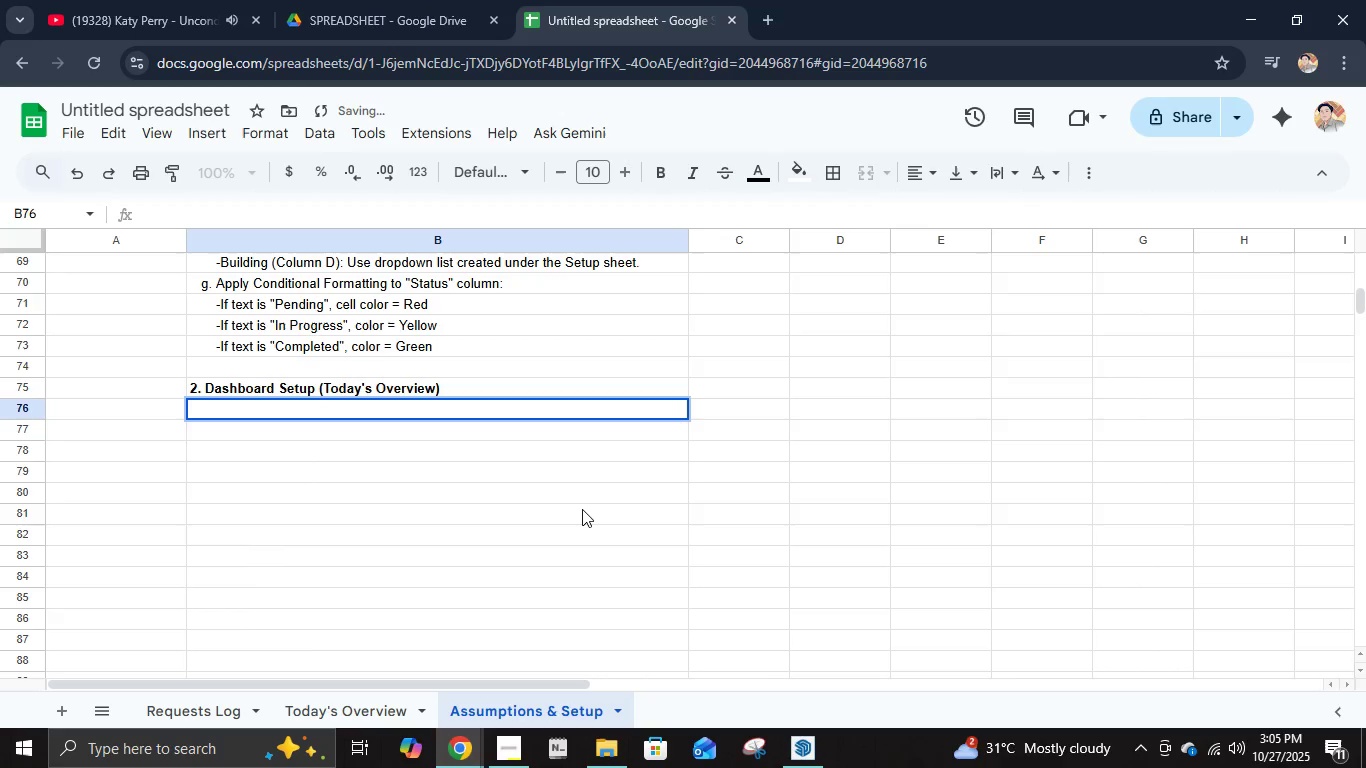 
key(Space)
 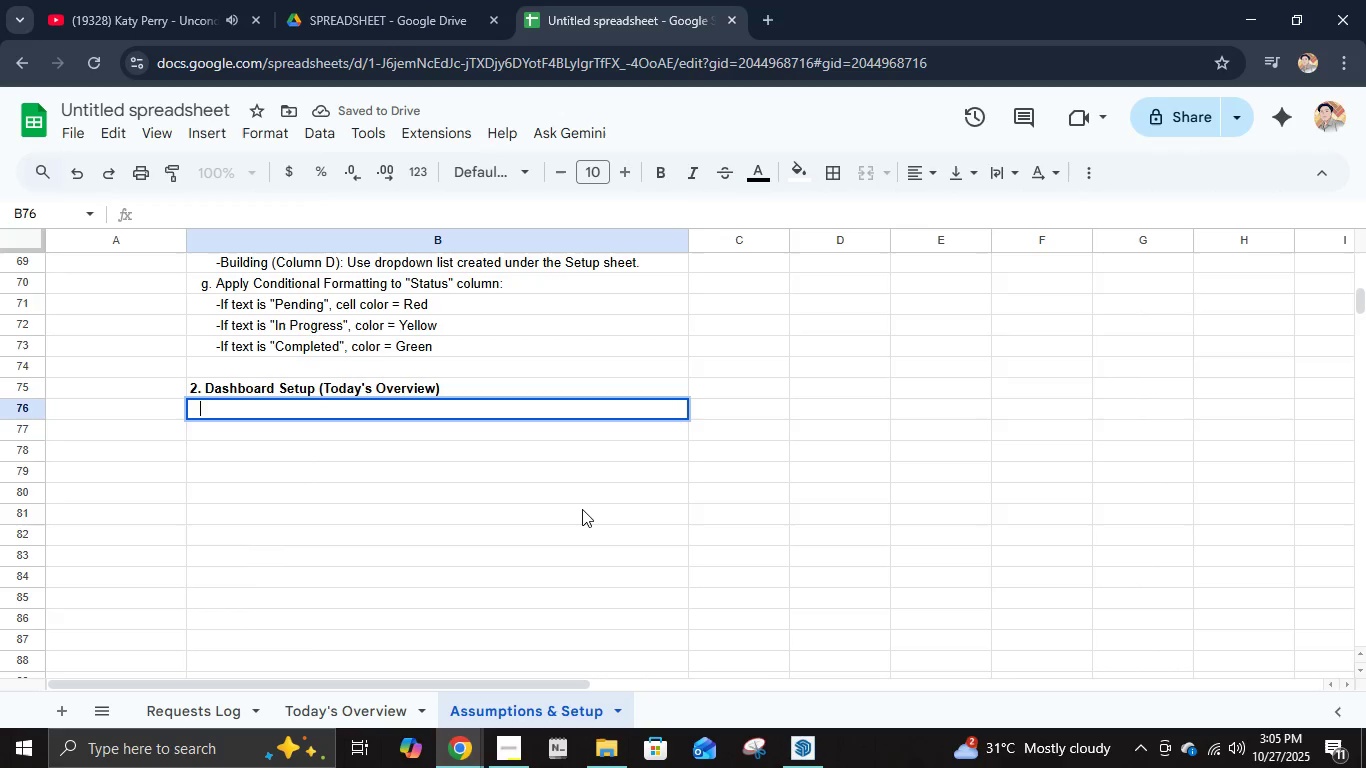 
key(A)
 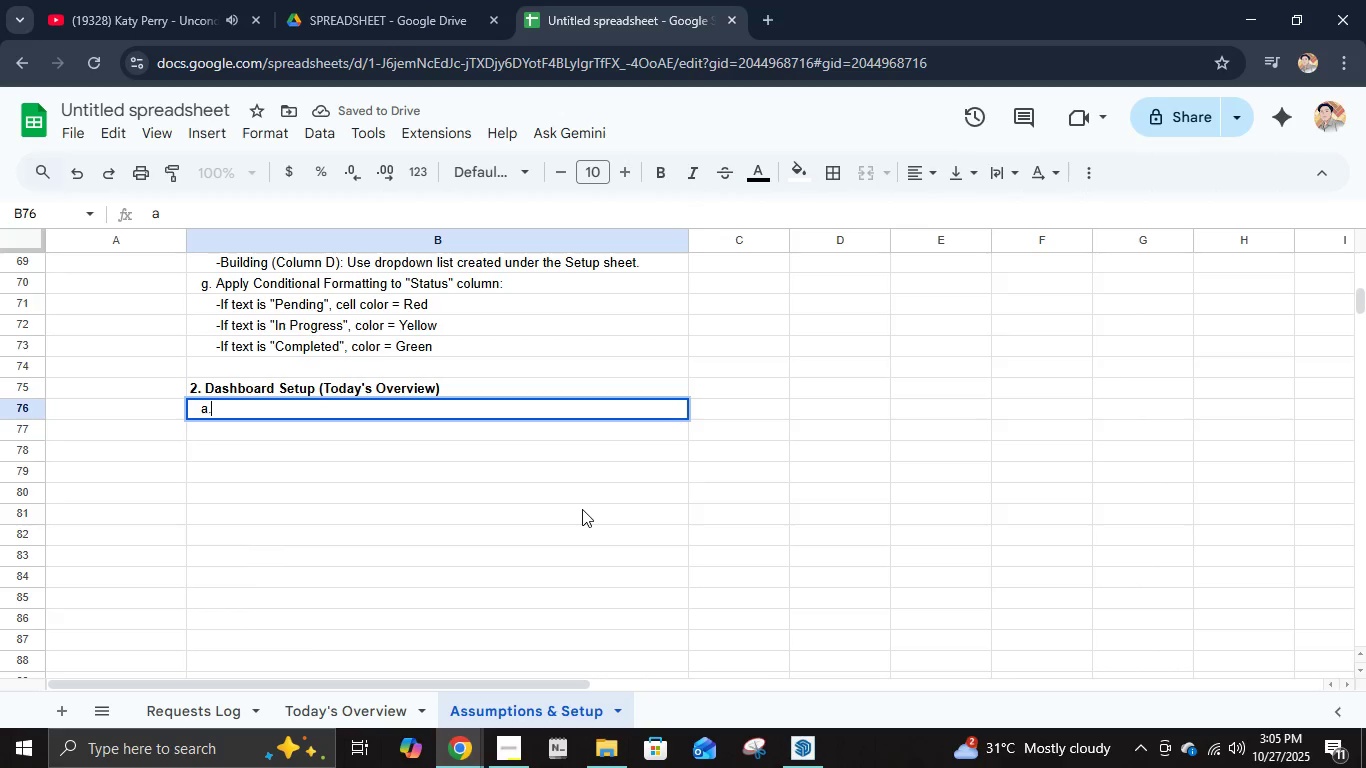 
key(Period)
 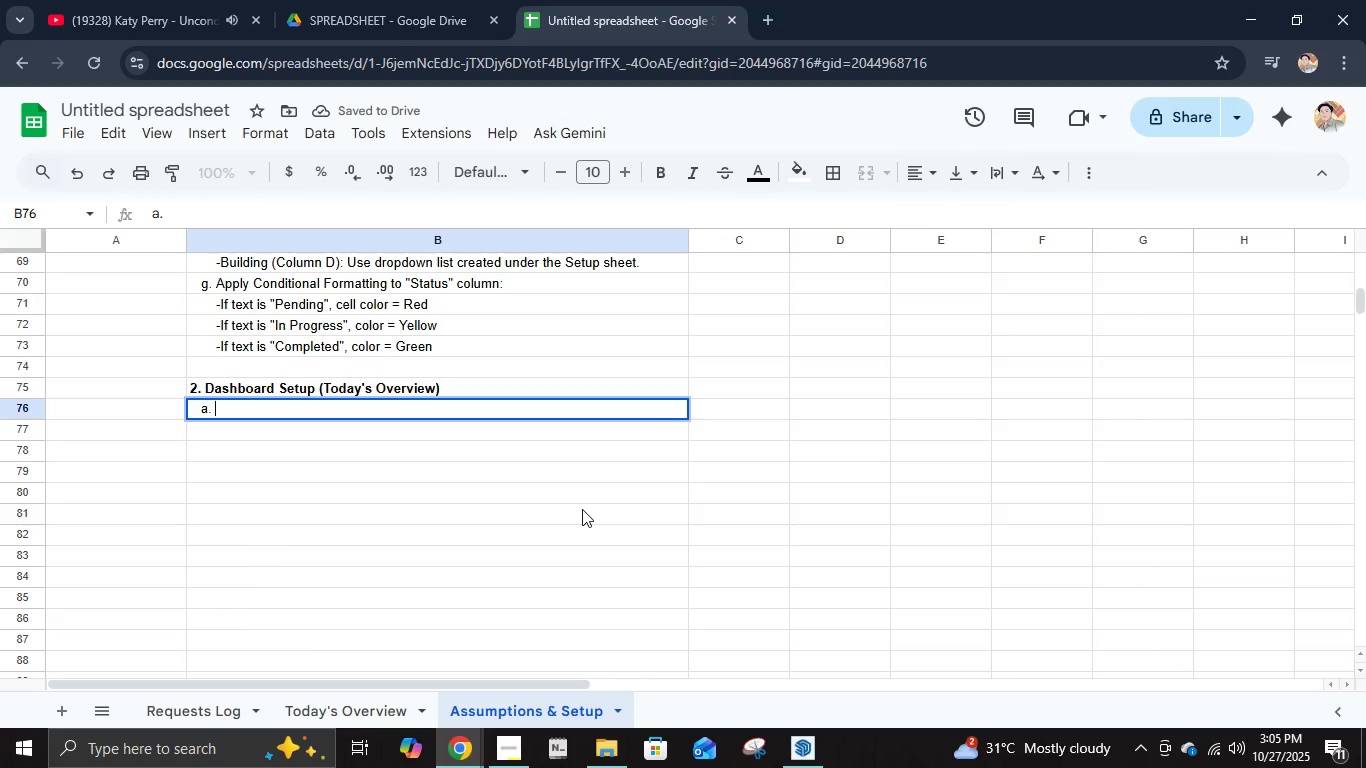 
key(Space)
 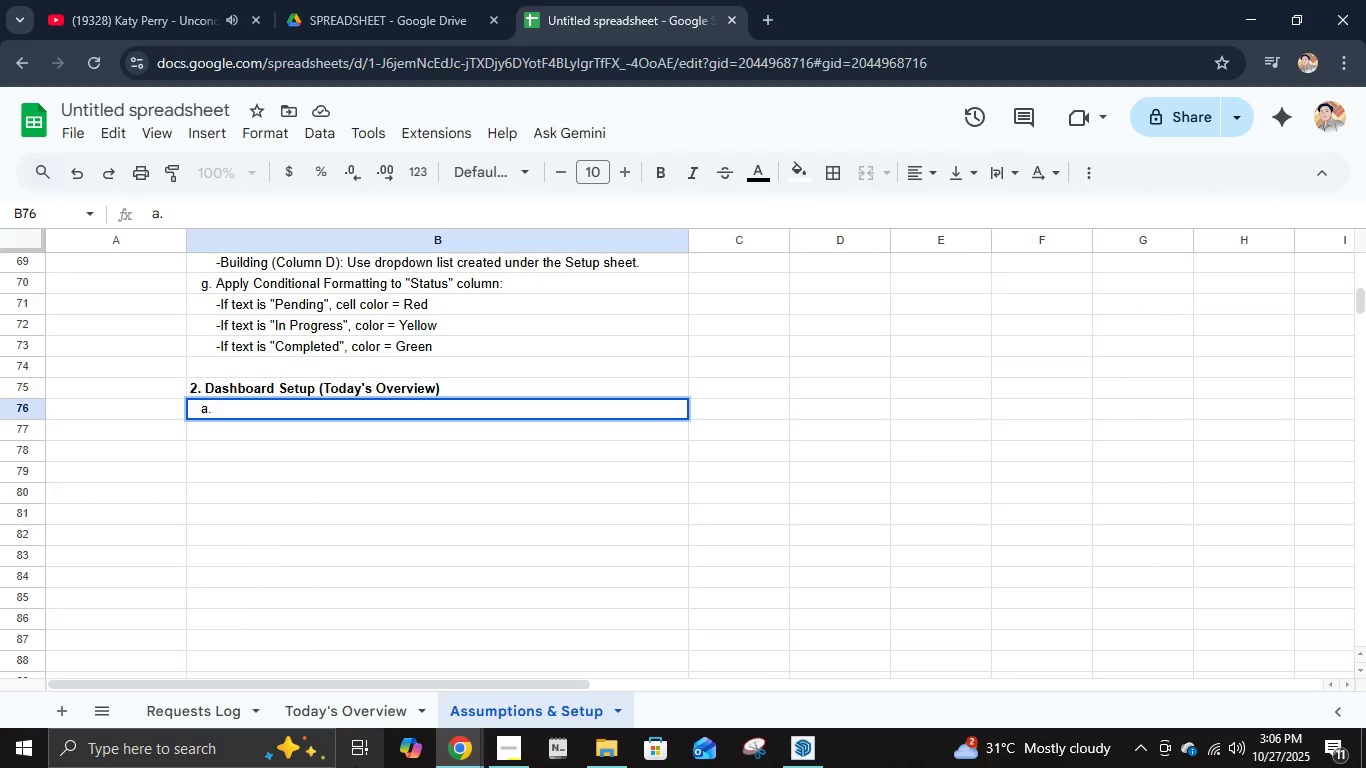 
wait(29.91)
 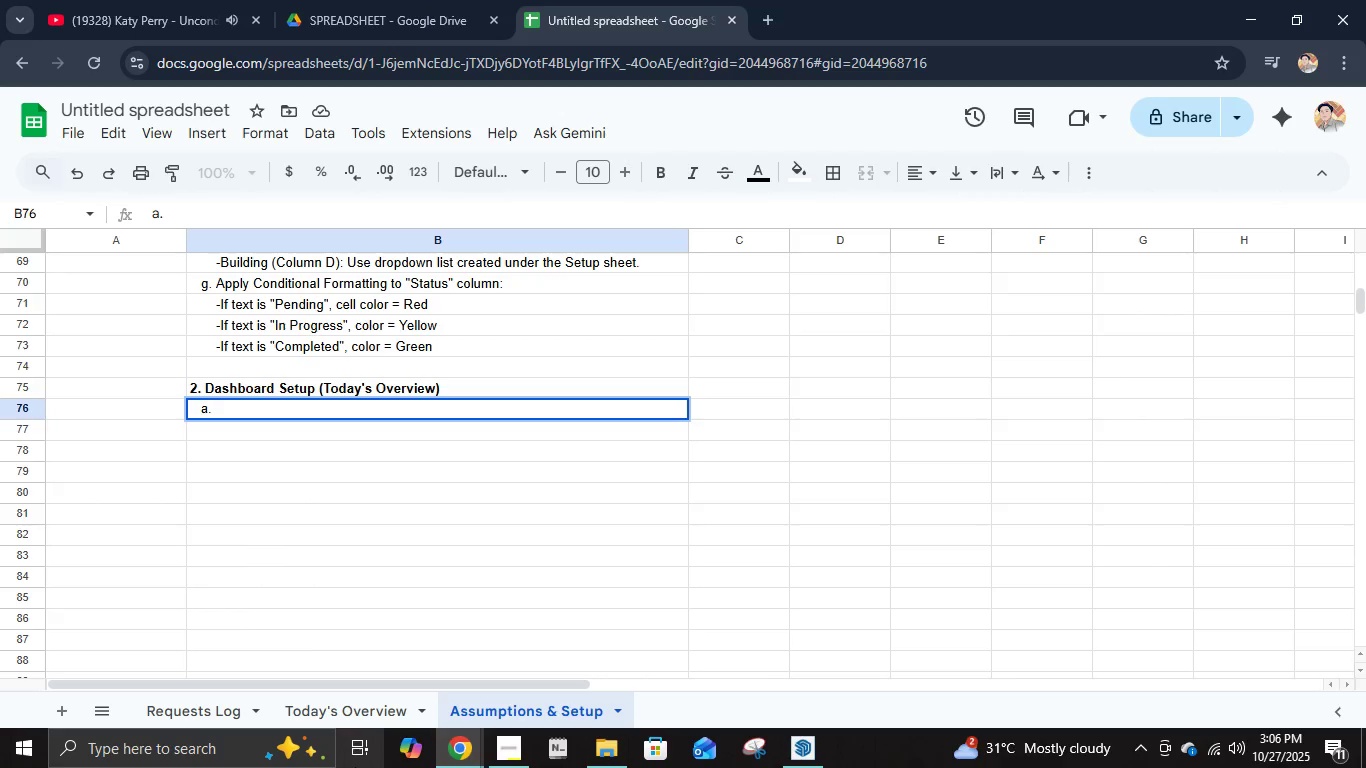 
type(Create metrics section and label:)
 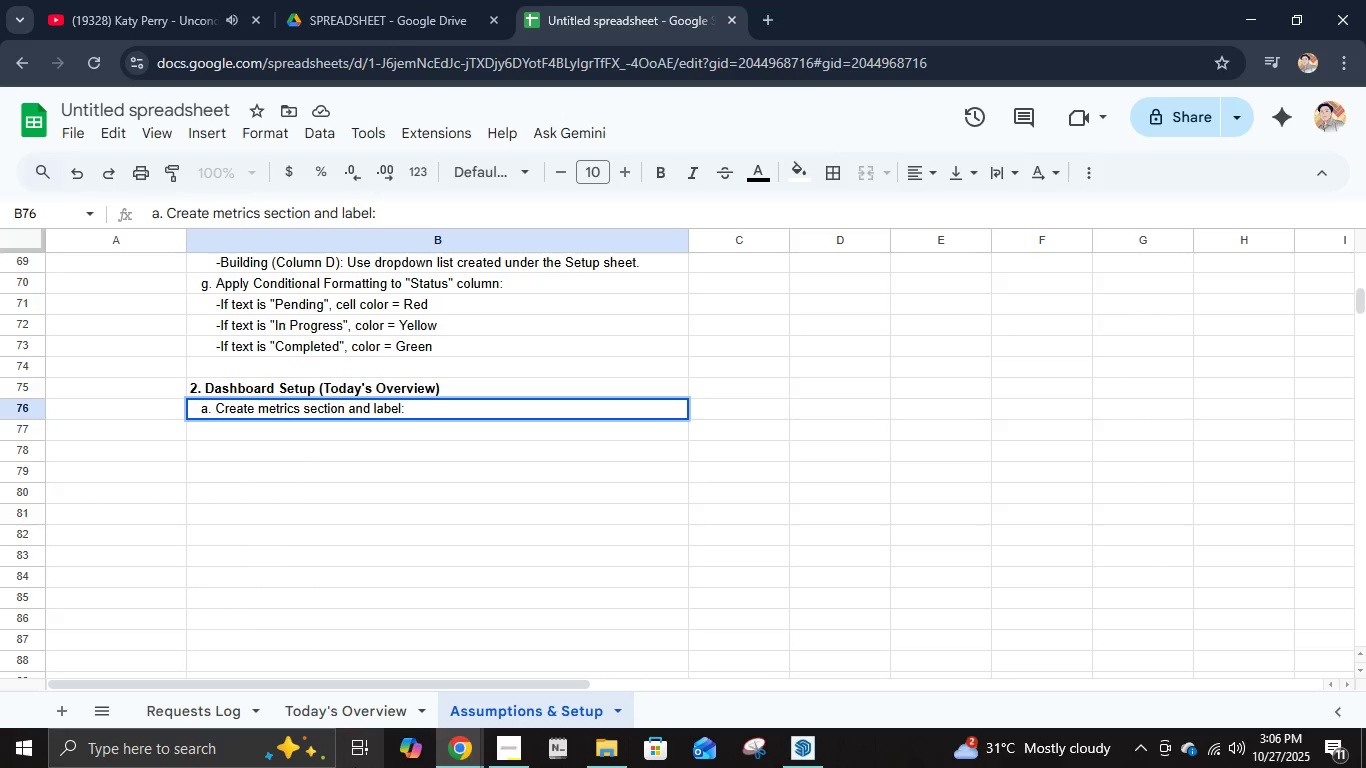 
key(Enter)
 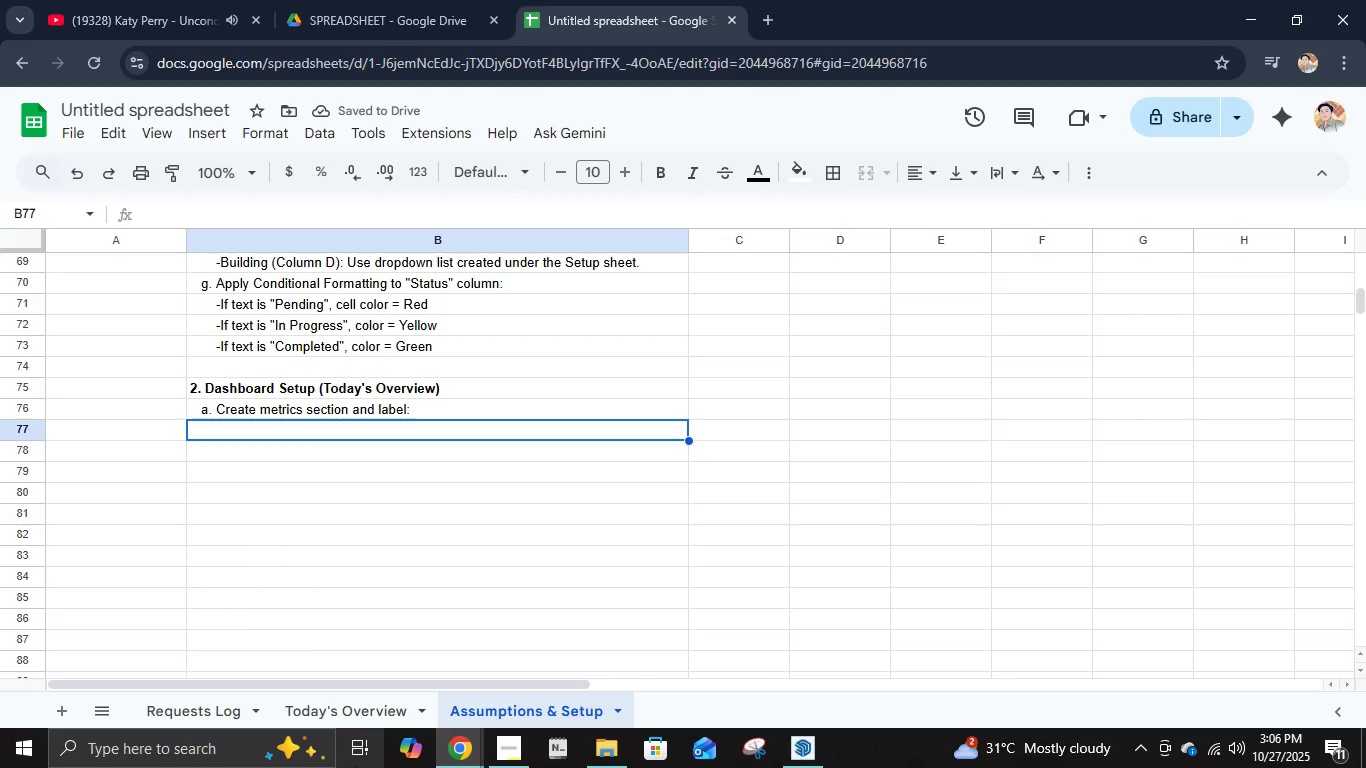 
type(   b. Use the following formulas:)
 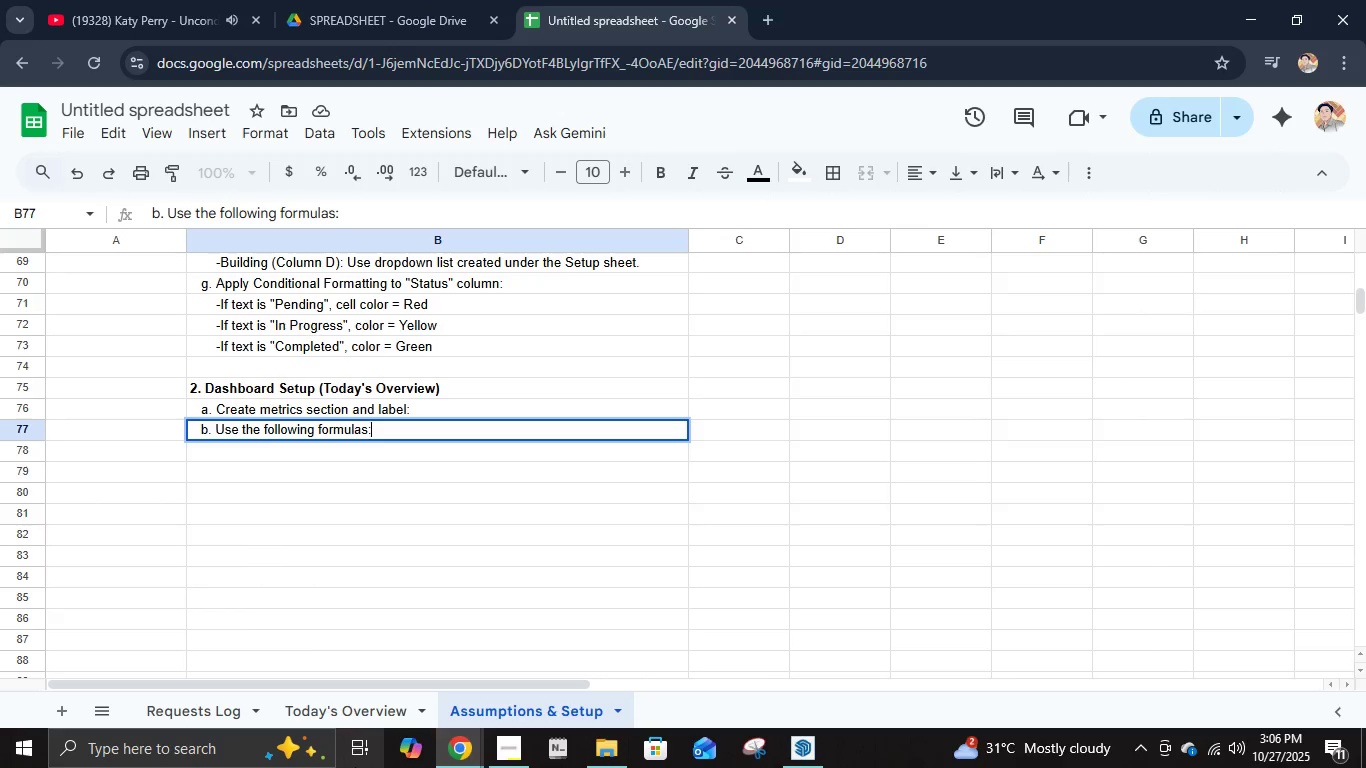 
key(Enter)
 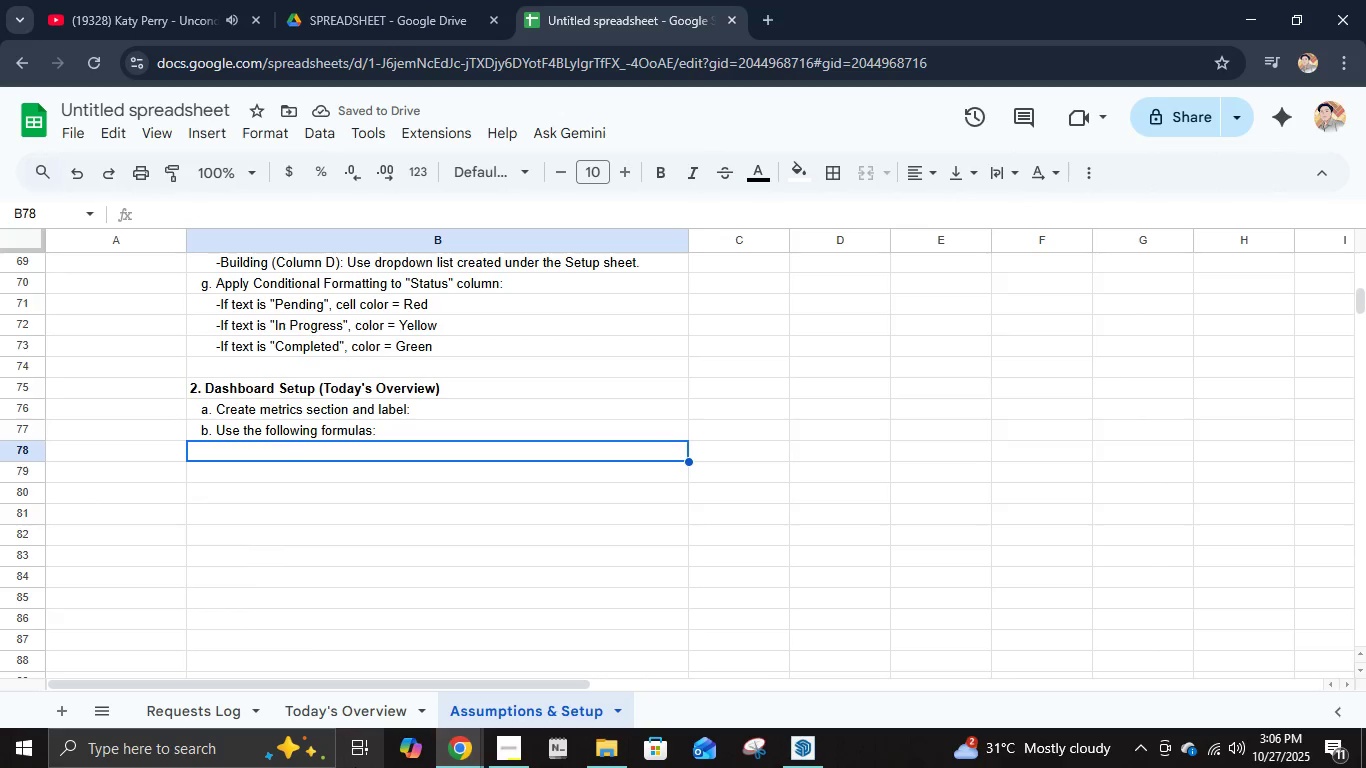 
wait(6.66)
 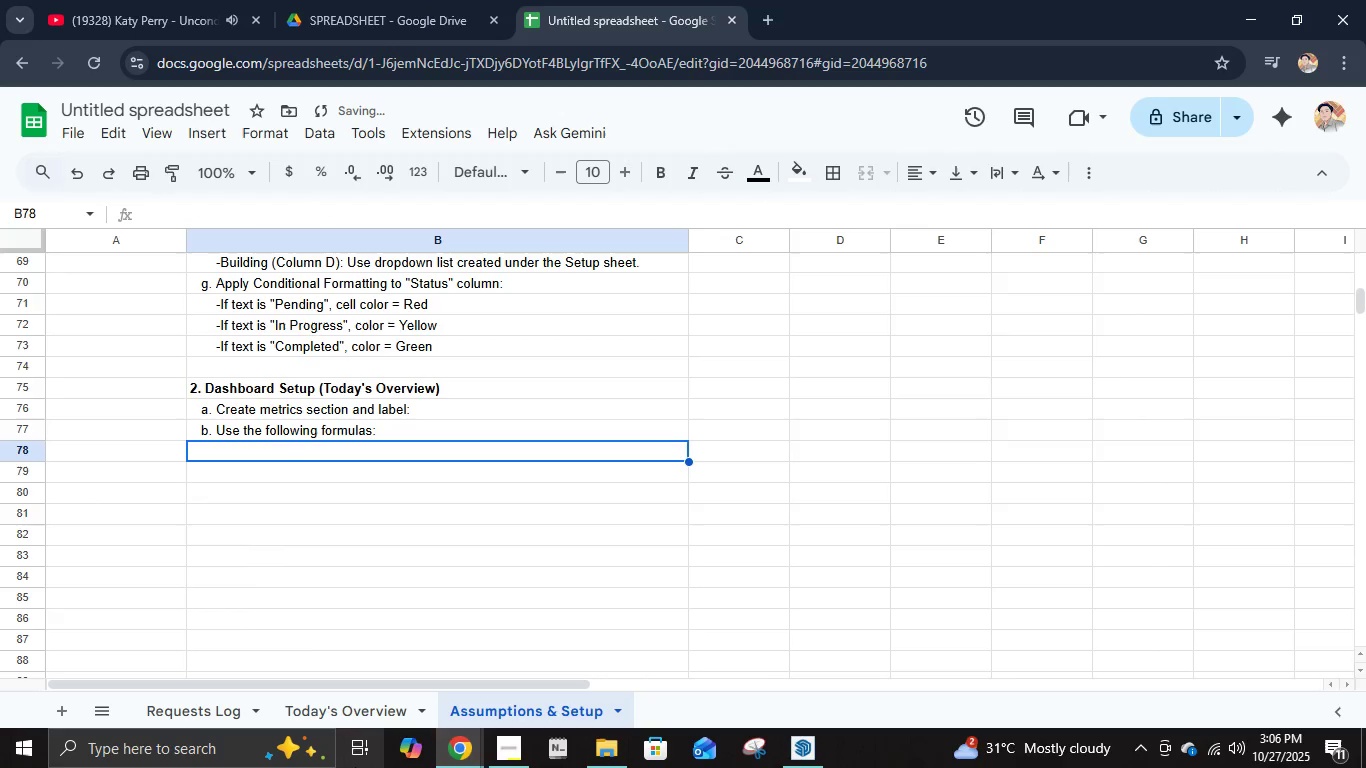 
type(       -R)
key(Backspace)
type(Total Re)
key(Backspace)
type(qu)
key(Backspace)
type(e)
key(Backspace)
key(Backspace)
type(equests Today +)
key(Backspace)
type(-)
key(Backspace)
type(=COUNTIF('Requests Log'!)
 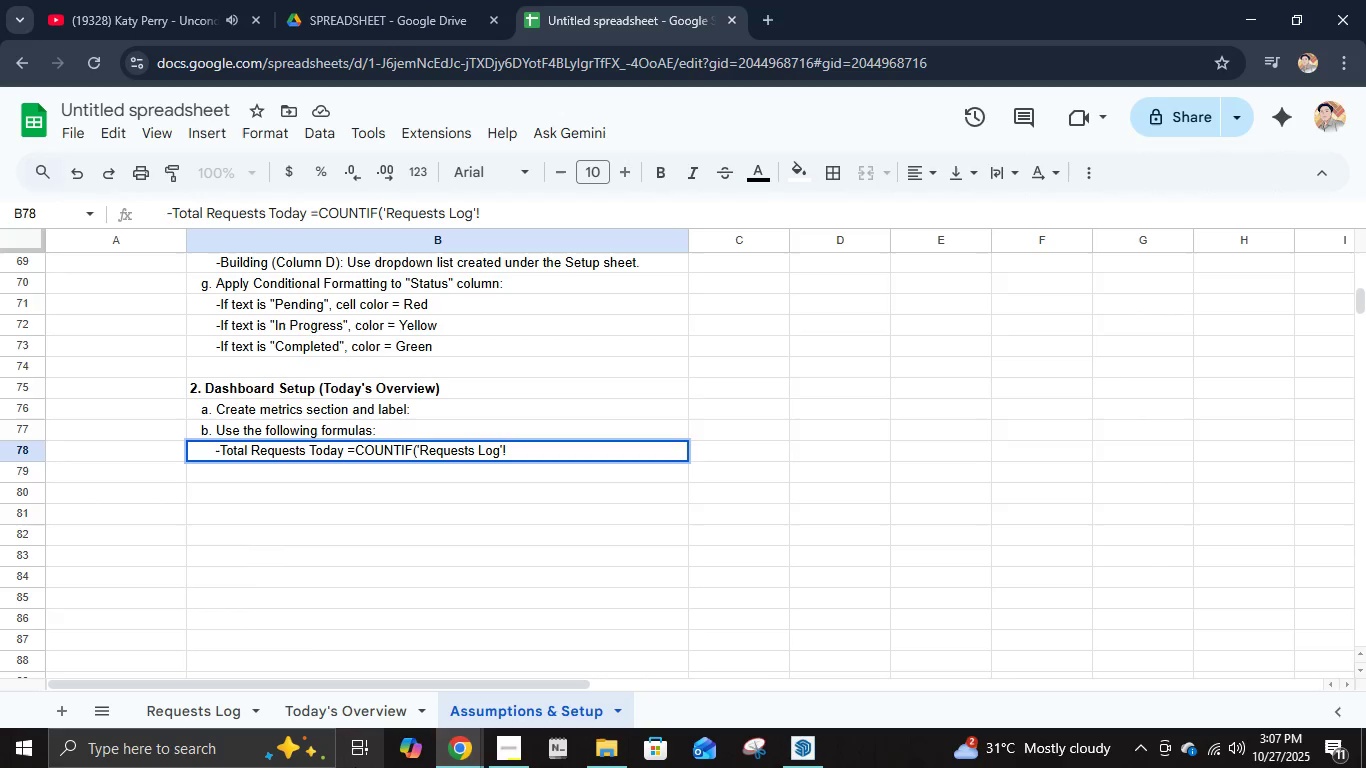 
wait(9.88)
 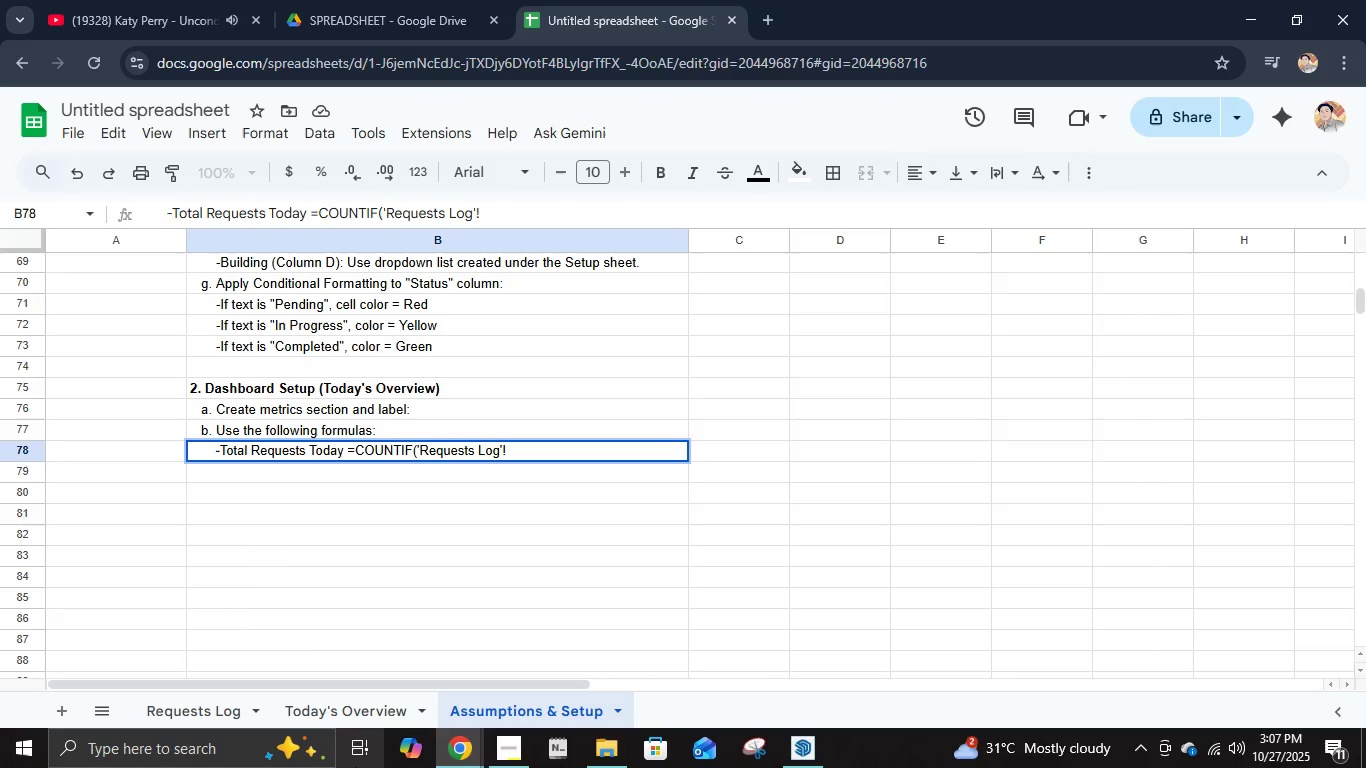 
type(B2:b)
key(Backspace)
type(B, TODAY()0)
key(Backspace)
type())
 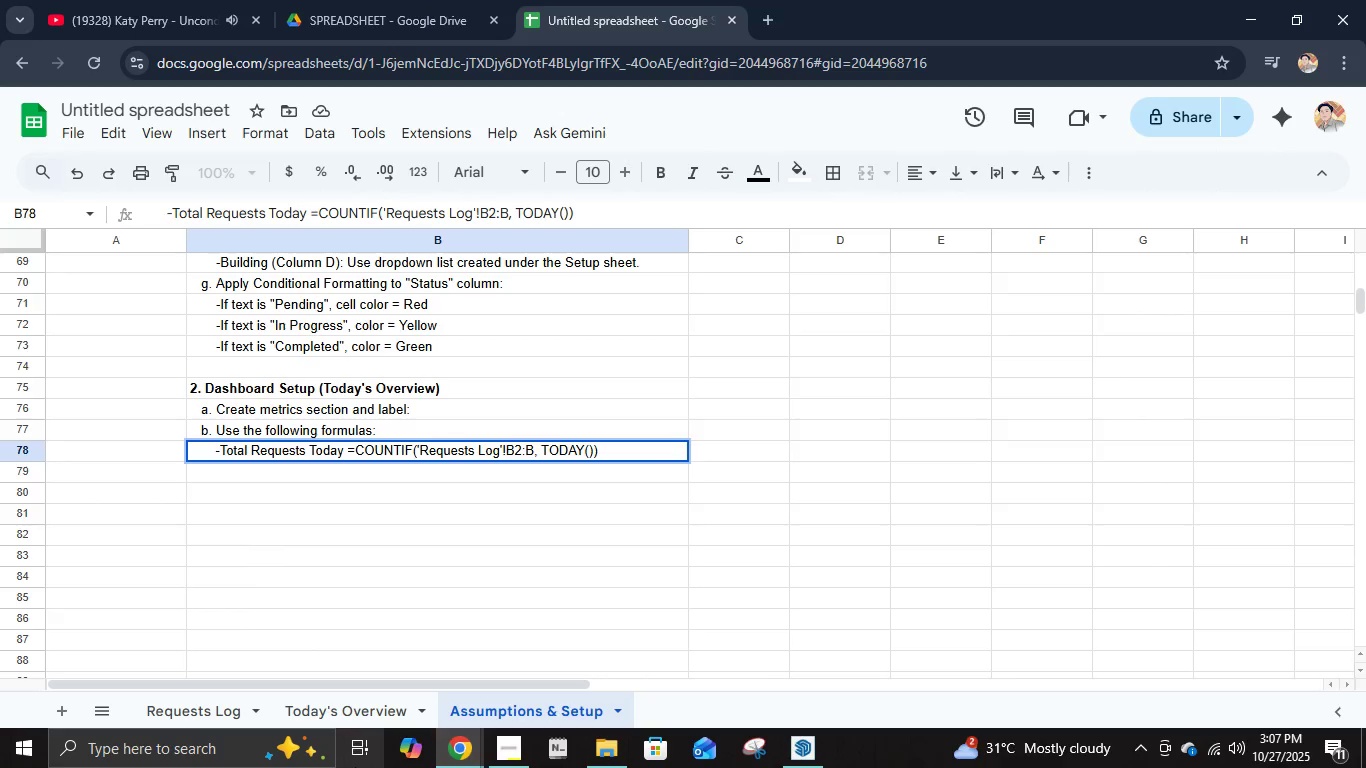 
key(Enter)
 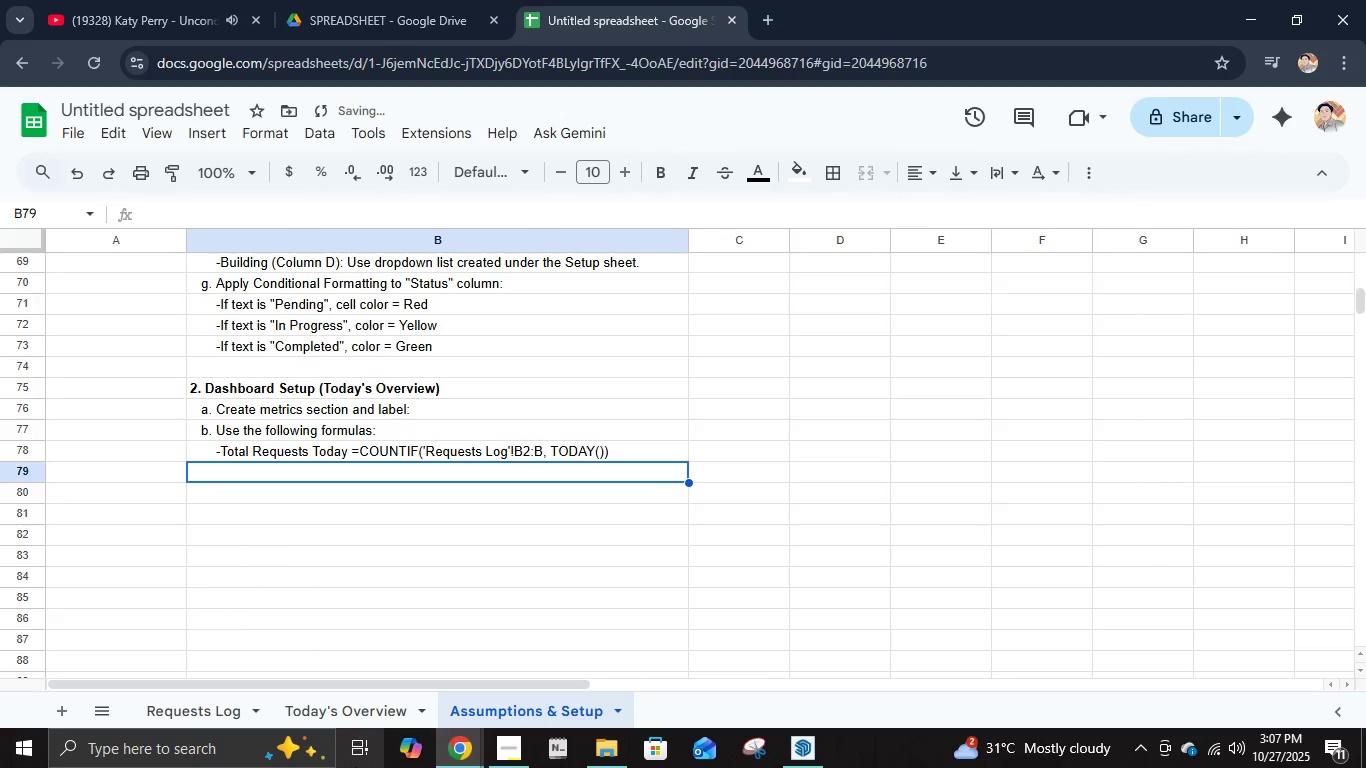 
type(       cO)
key(Backspace)
key(Backspace)
type(Counts all repair request )
key(Backspace)
type(s logged today)
 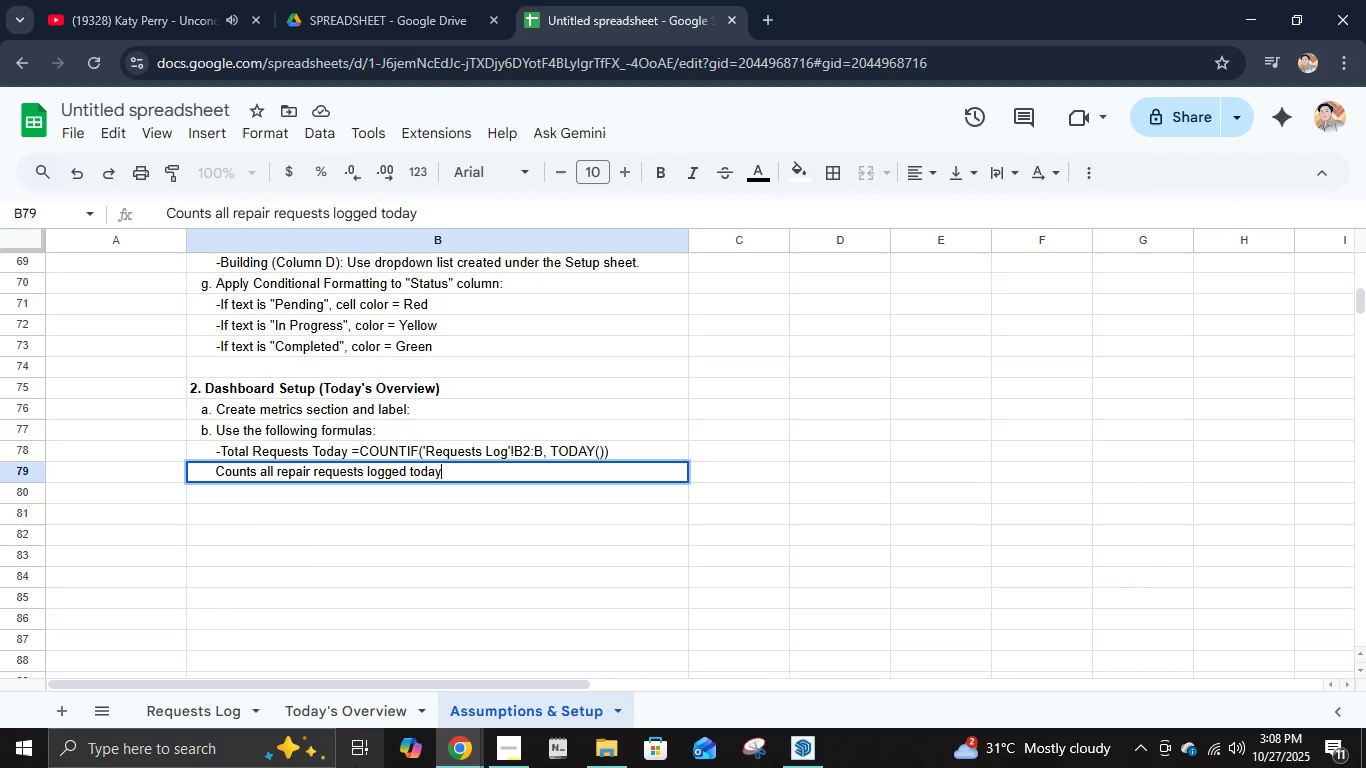 
 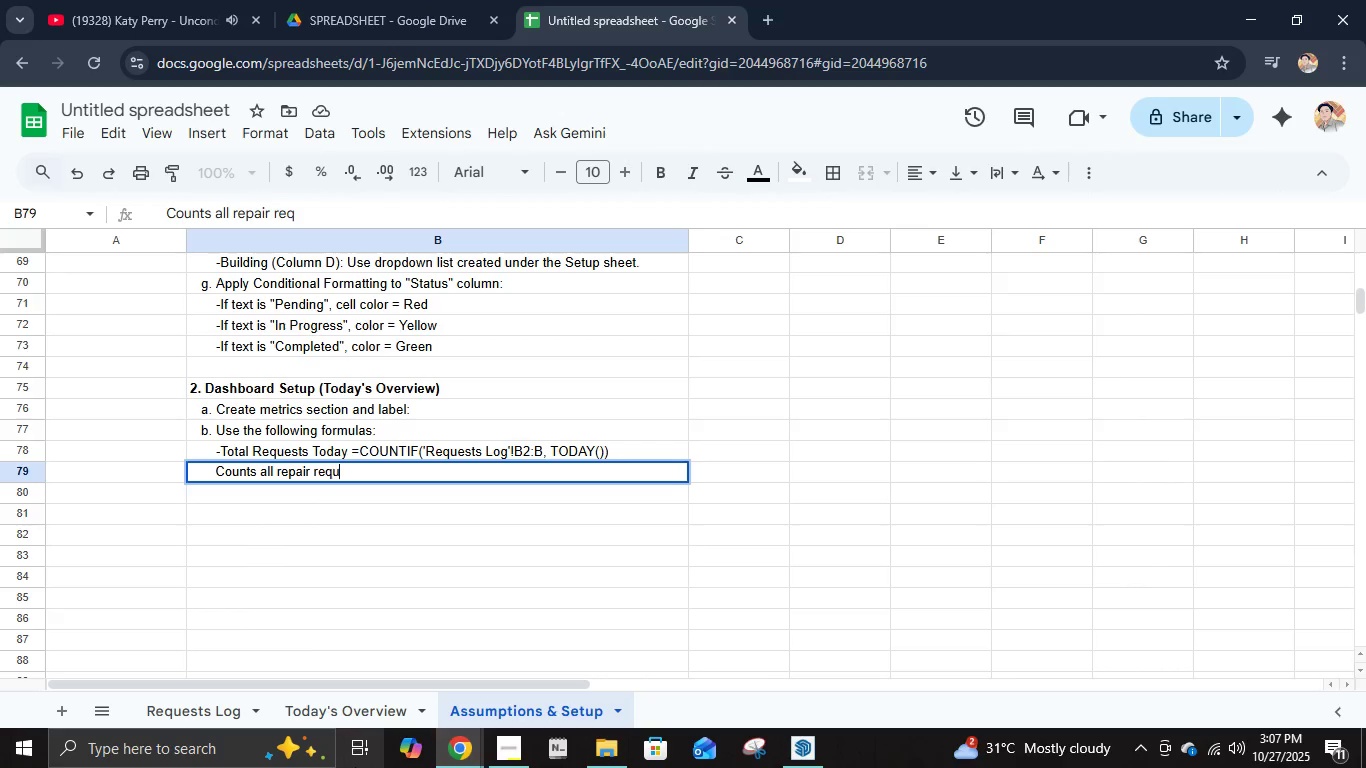 
key(Enter)
 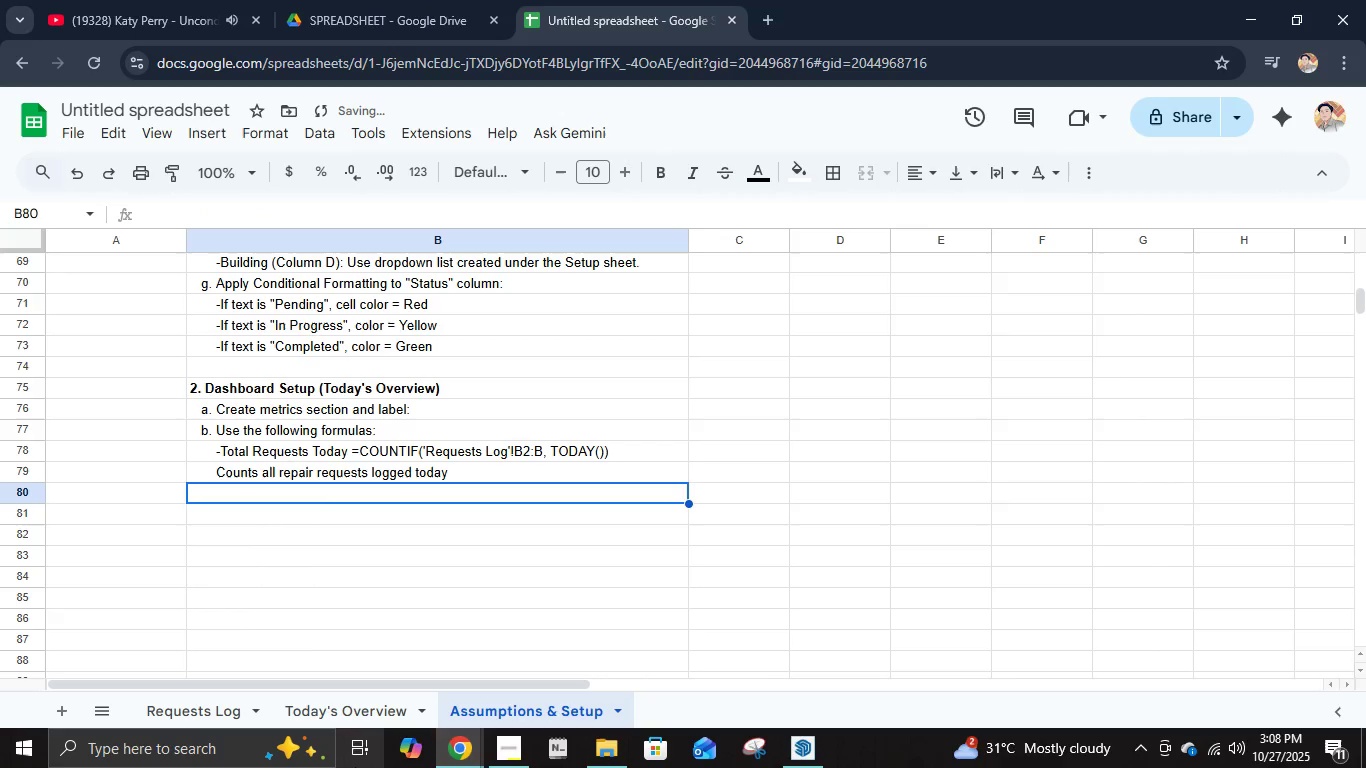 
key(ArrowUp)
 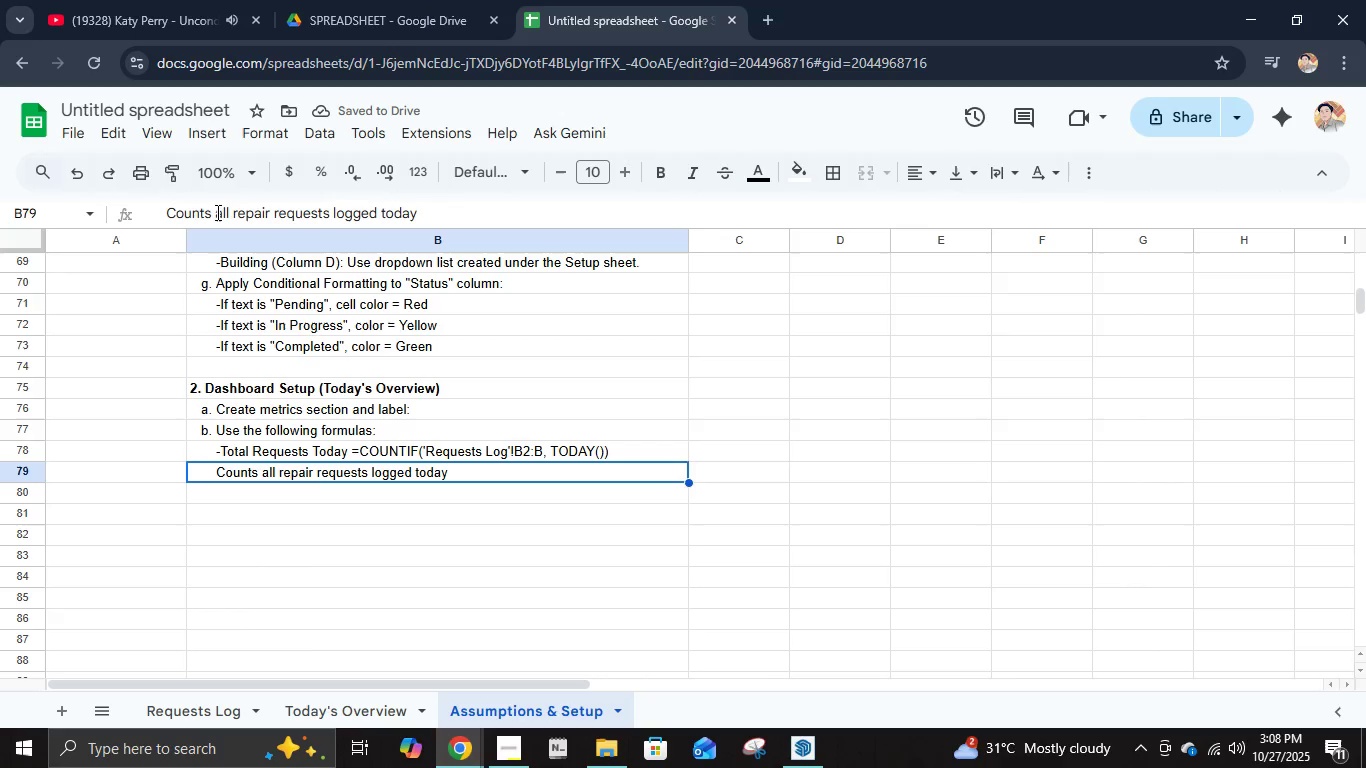 
left_click([167, 212])
 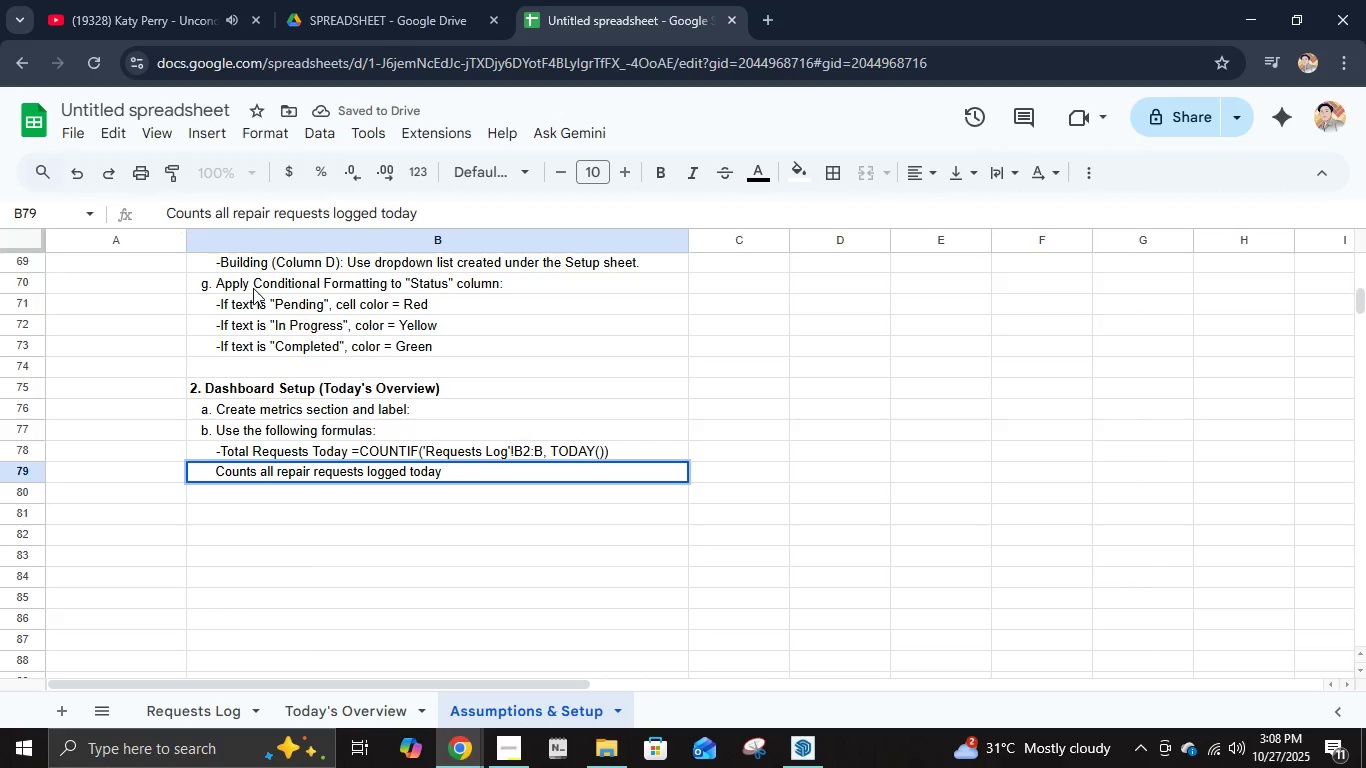 
key(Space)
 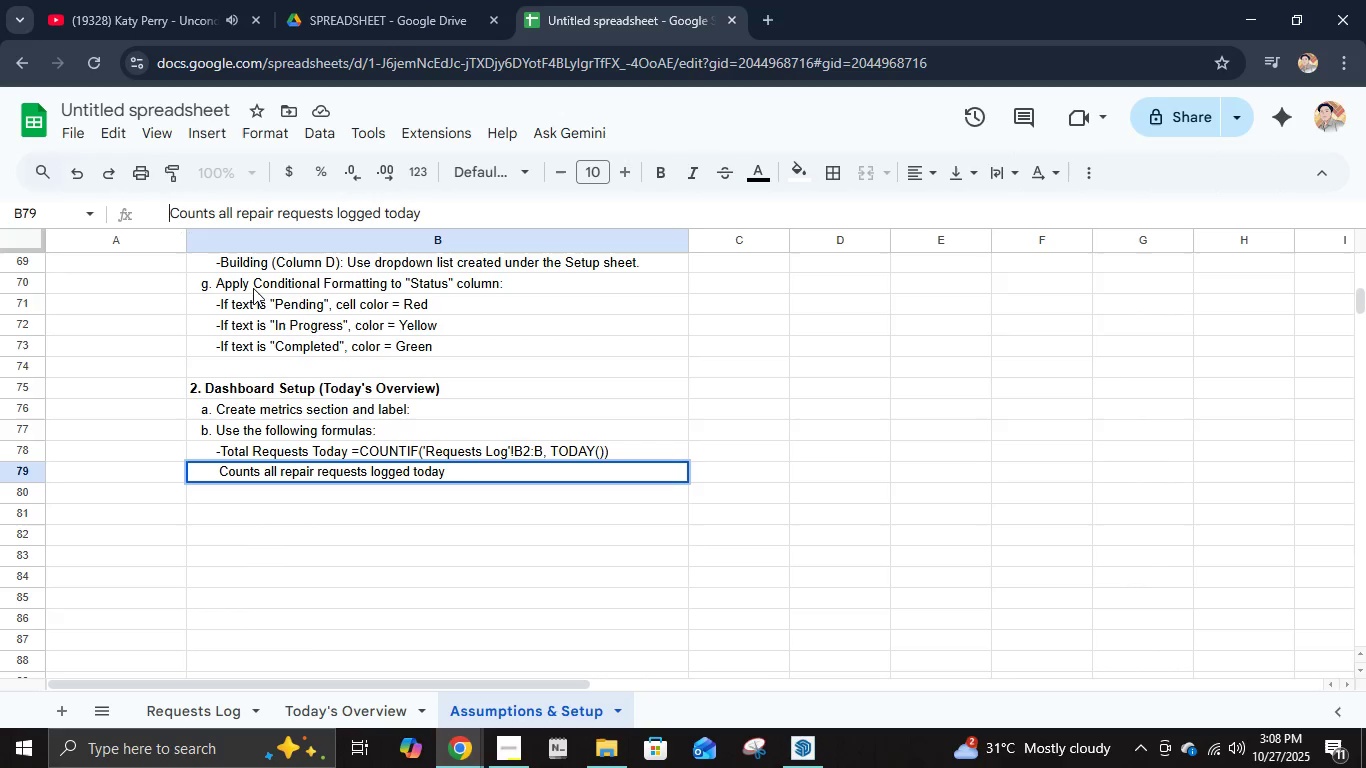 
key(Space)
 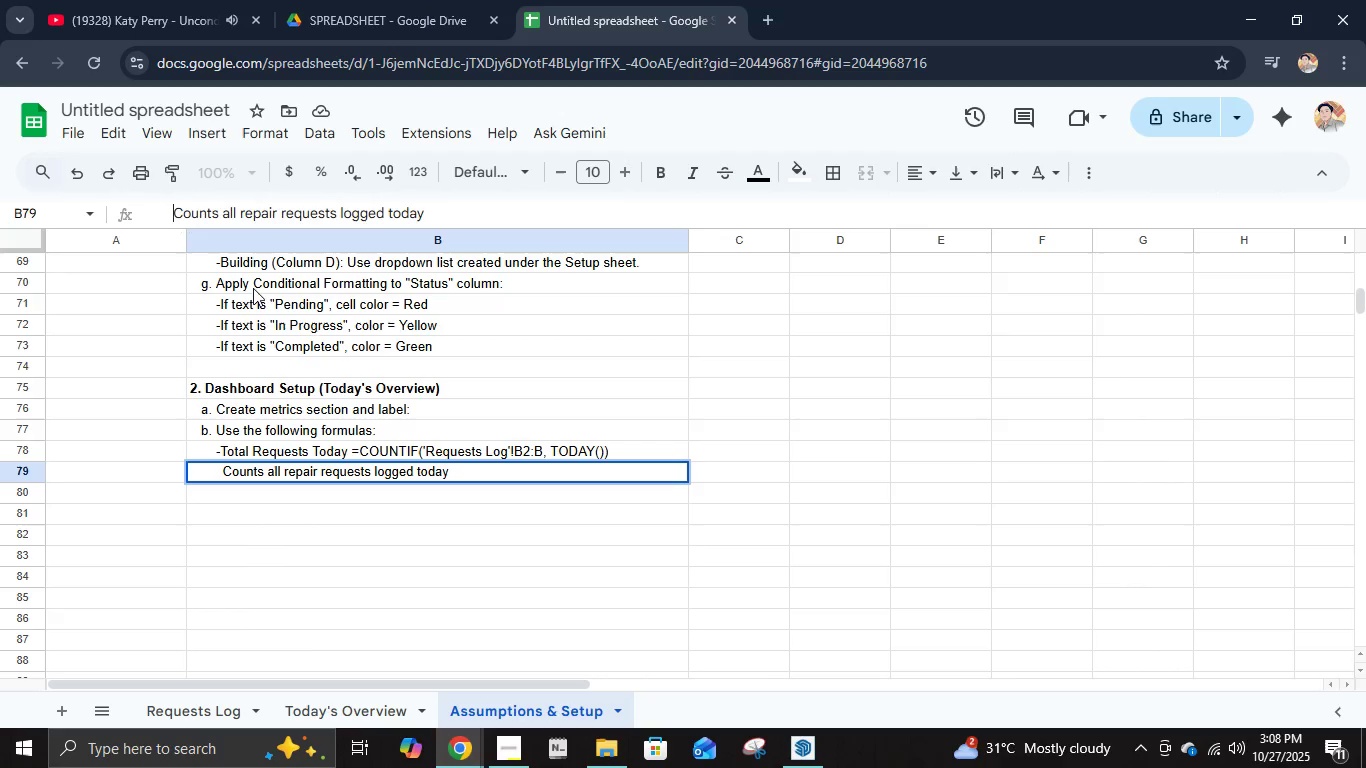 
key(Space)
 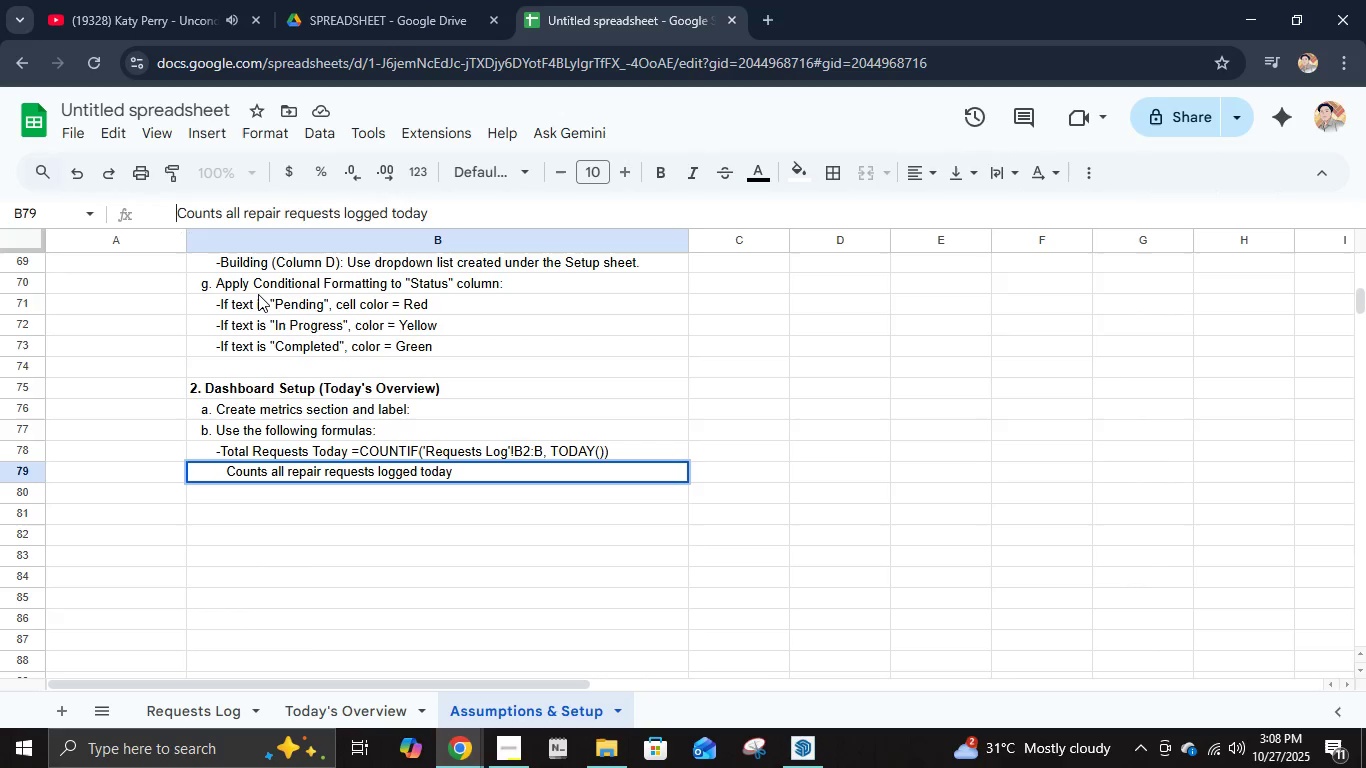 
key(Space)
 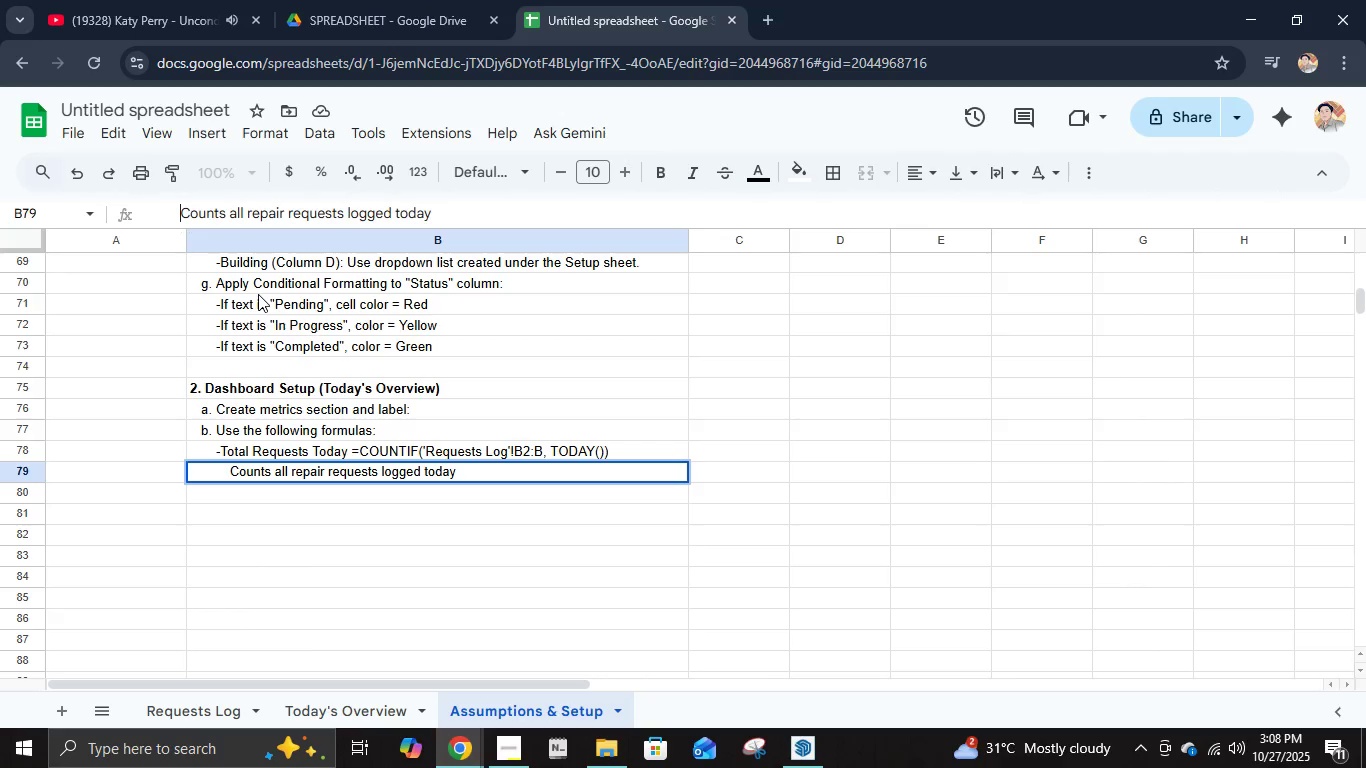 
key(Space)
 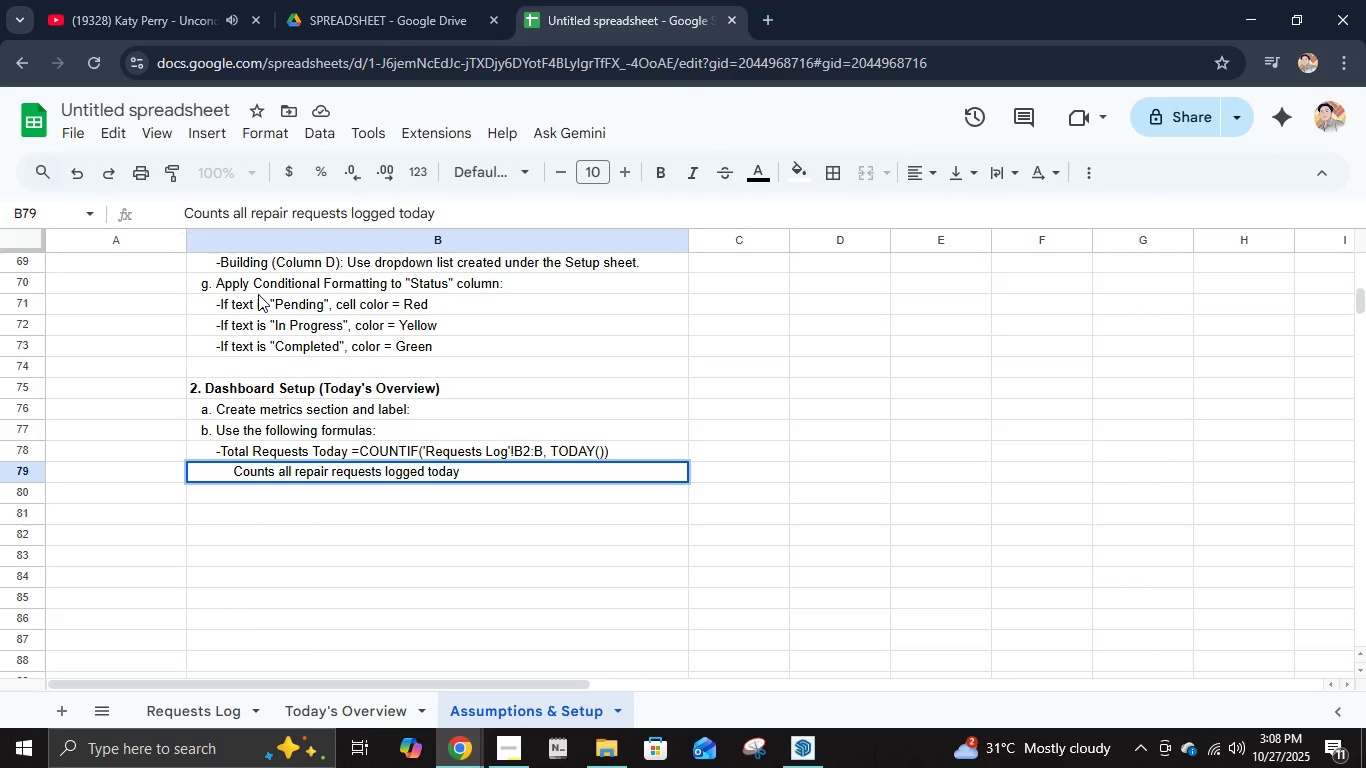 
key(Space)
 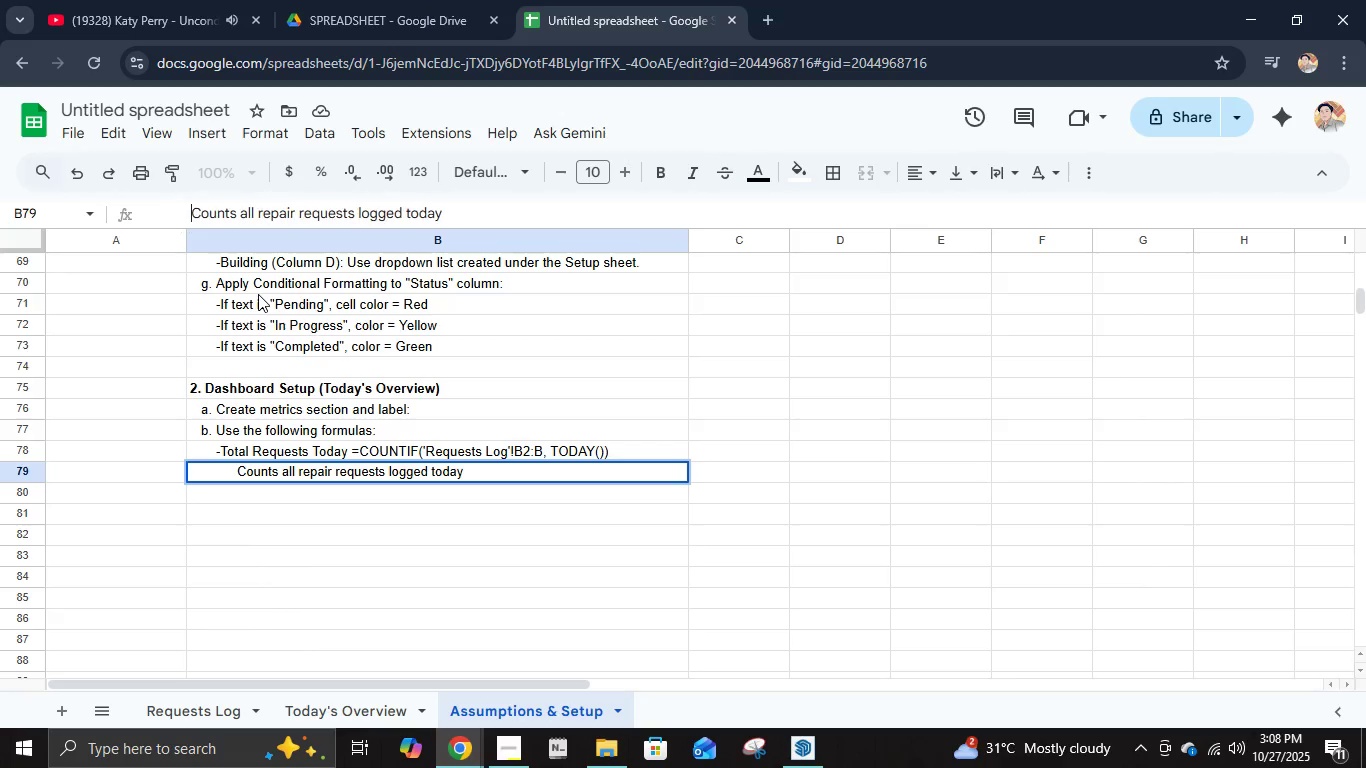 
key(Space)
 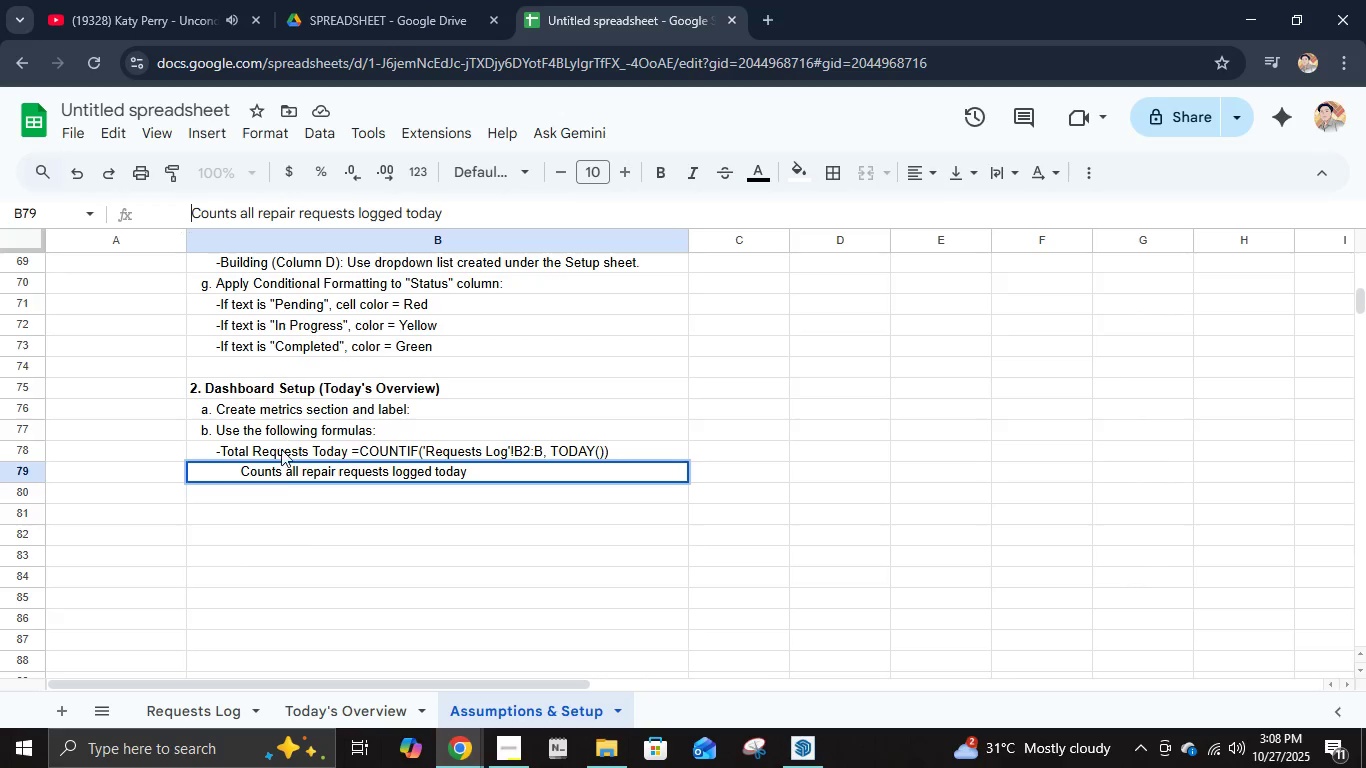 
left_click([282, 486])
 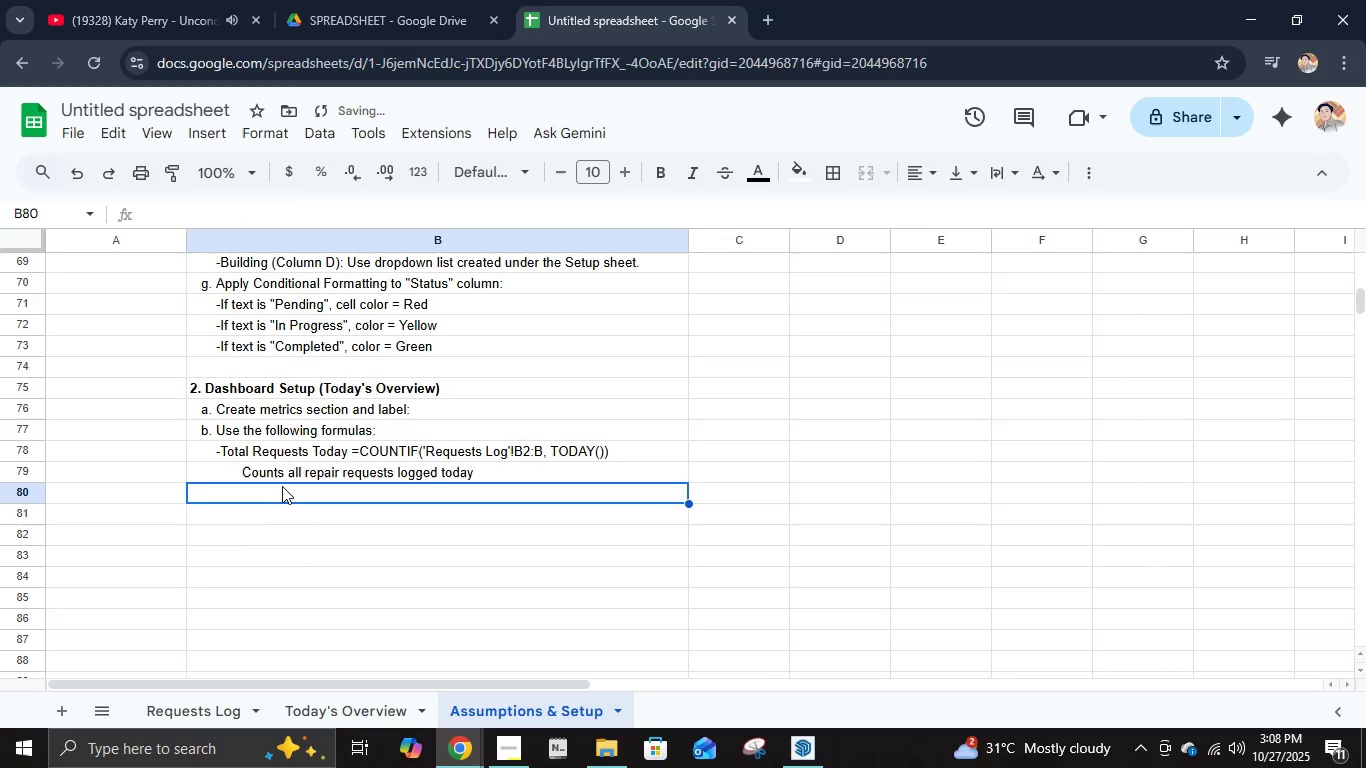 
type(       -Completed Requests = )
key(Backspace)
type(COUNTIFS('Requests Log'!B2:B, TODAY(), 'Requests Log'1)
key(Backspace)
type(!)
 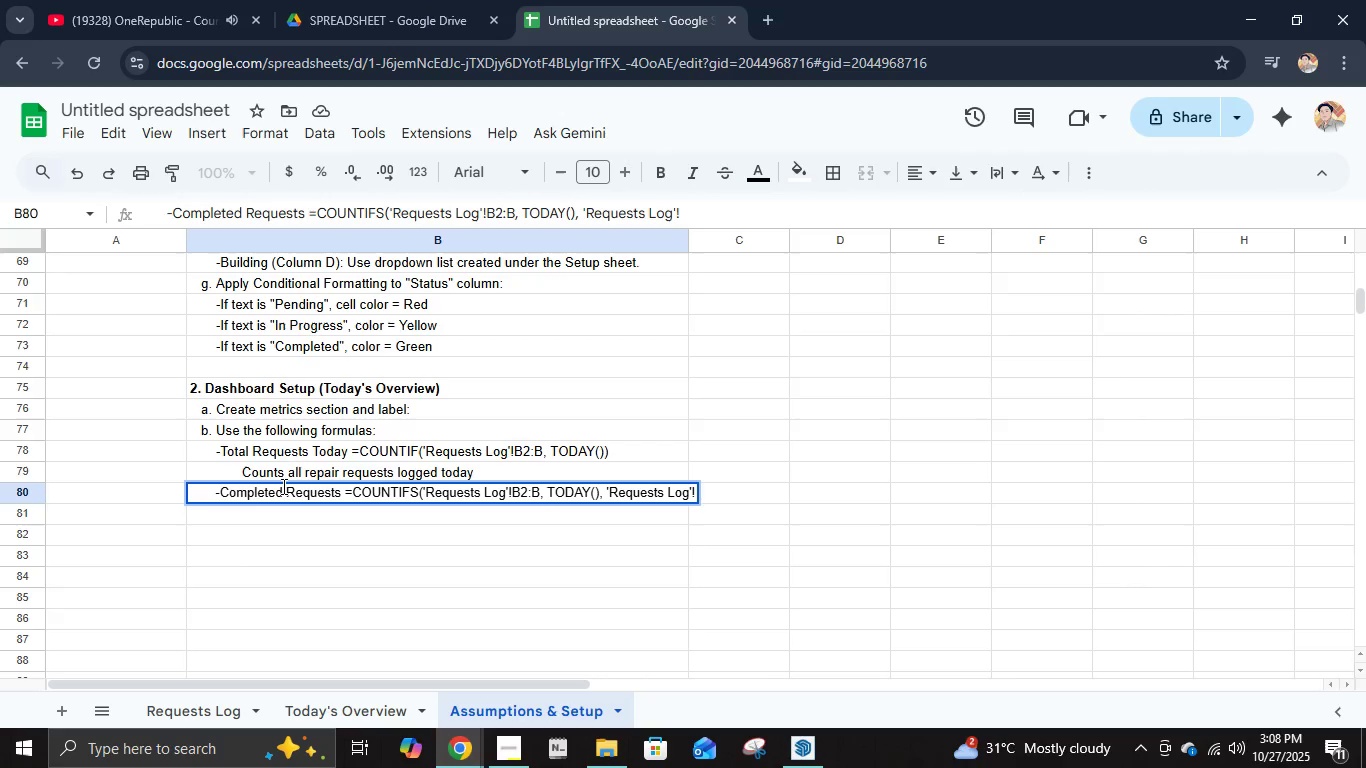 
type(I2I)
key(Backspace)
type(:I, "Completed"))
 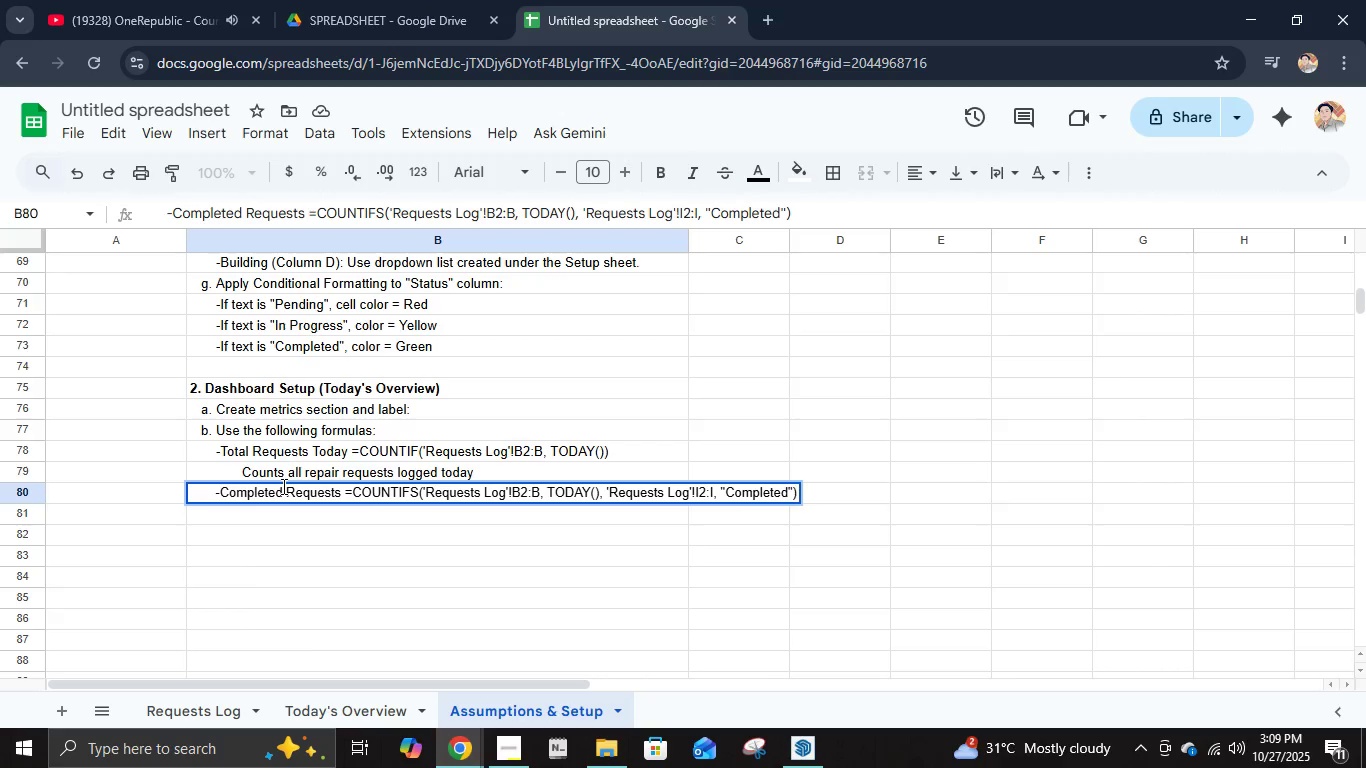 
key(Enter)
 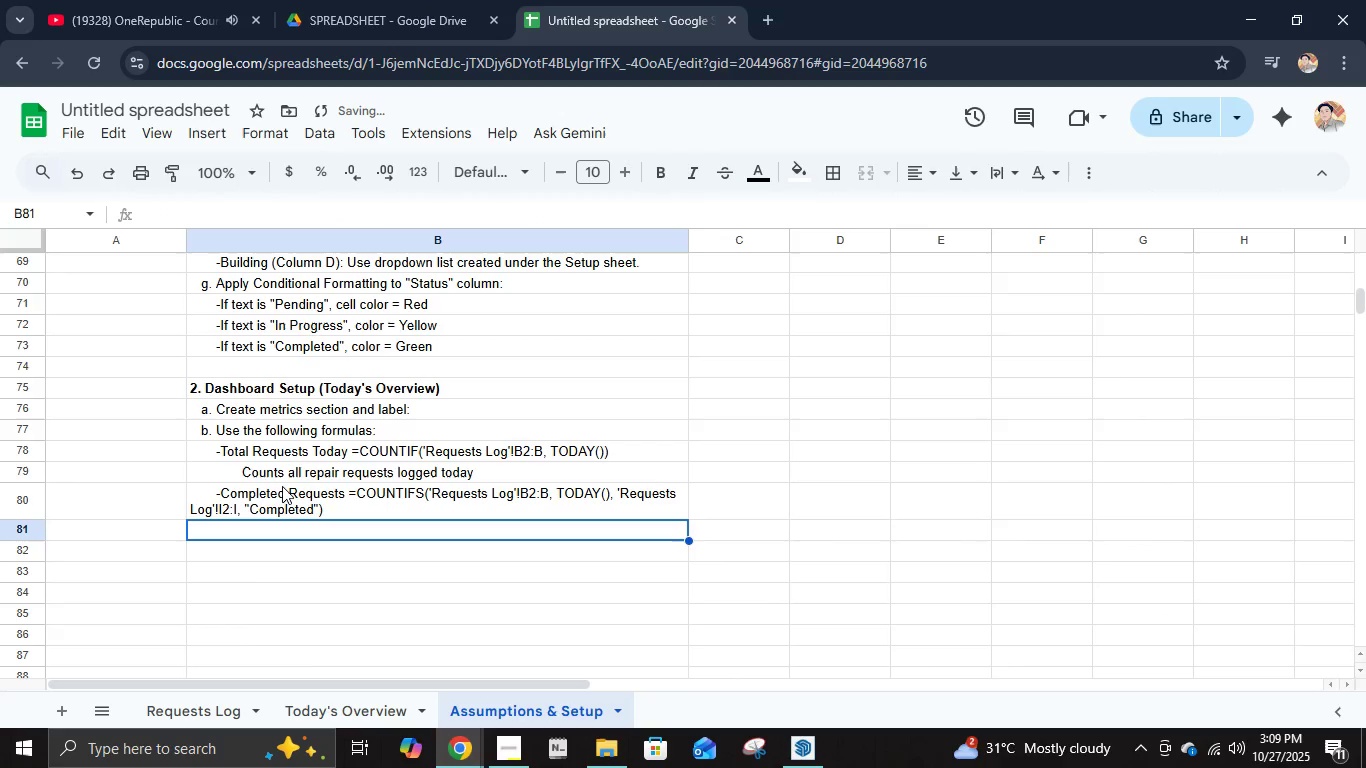 
type(              Counts completed repairs)
 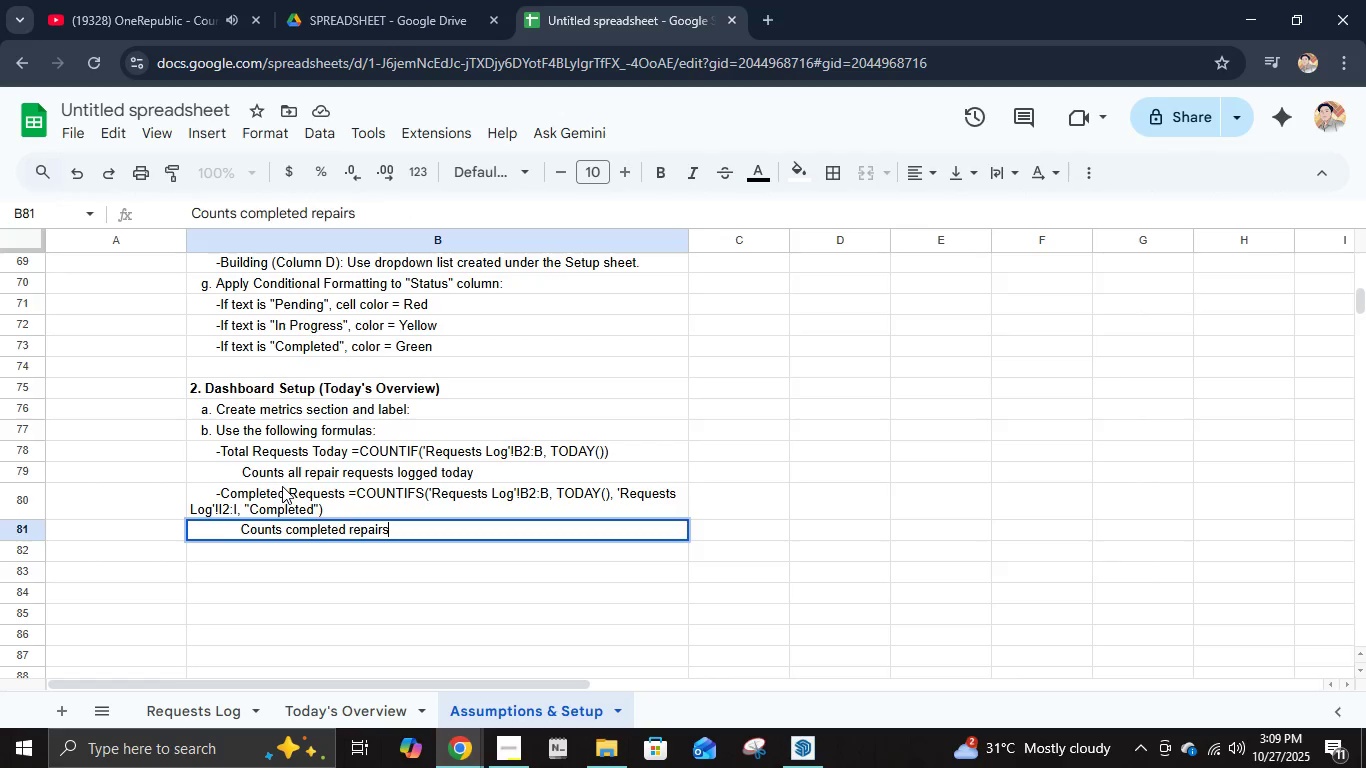 
 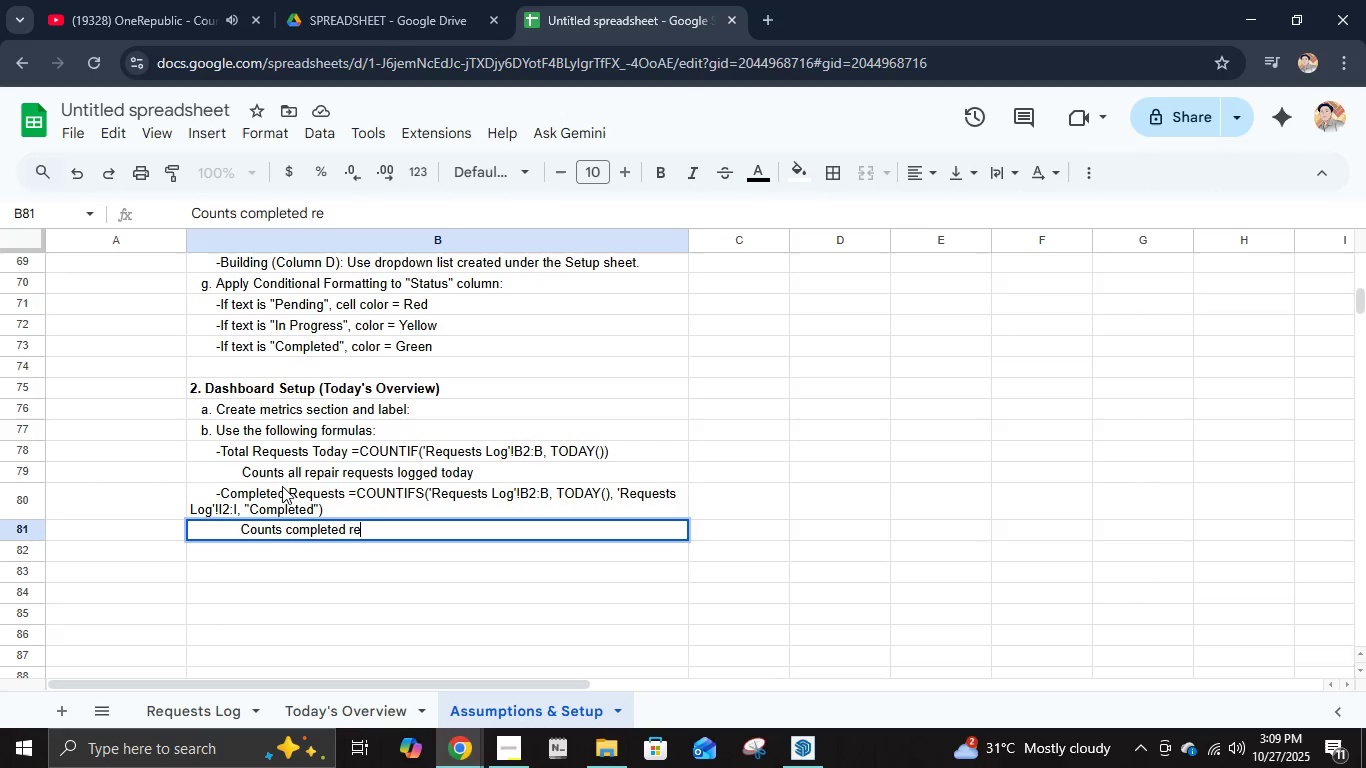 
key(Enter)
 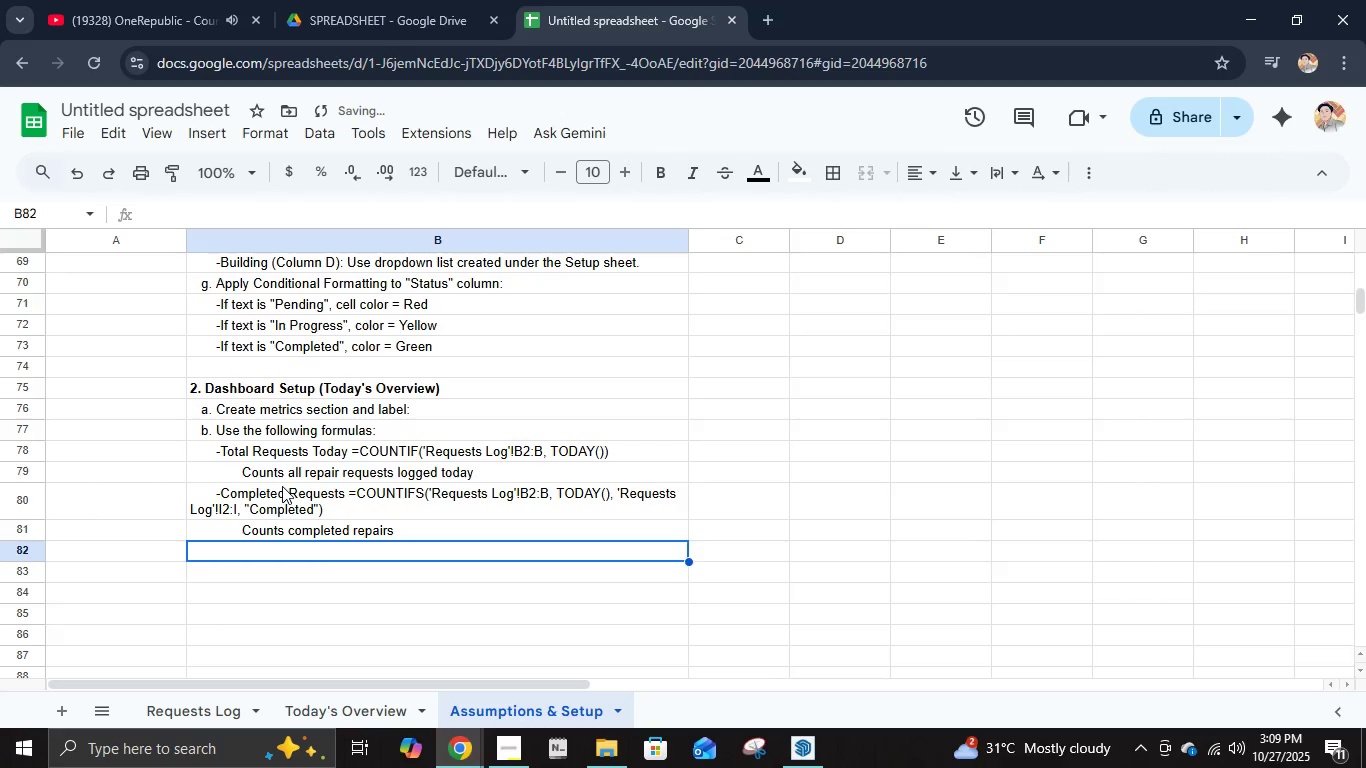 
scroll: coordinate [284, 486], scroll_direction: down, amount: 1.0
 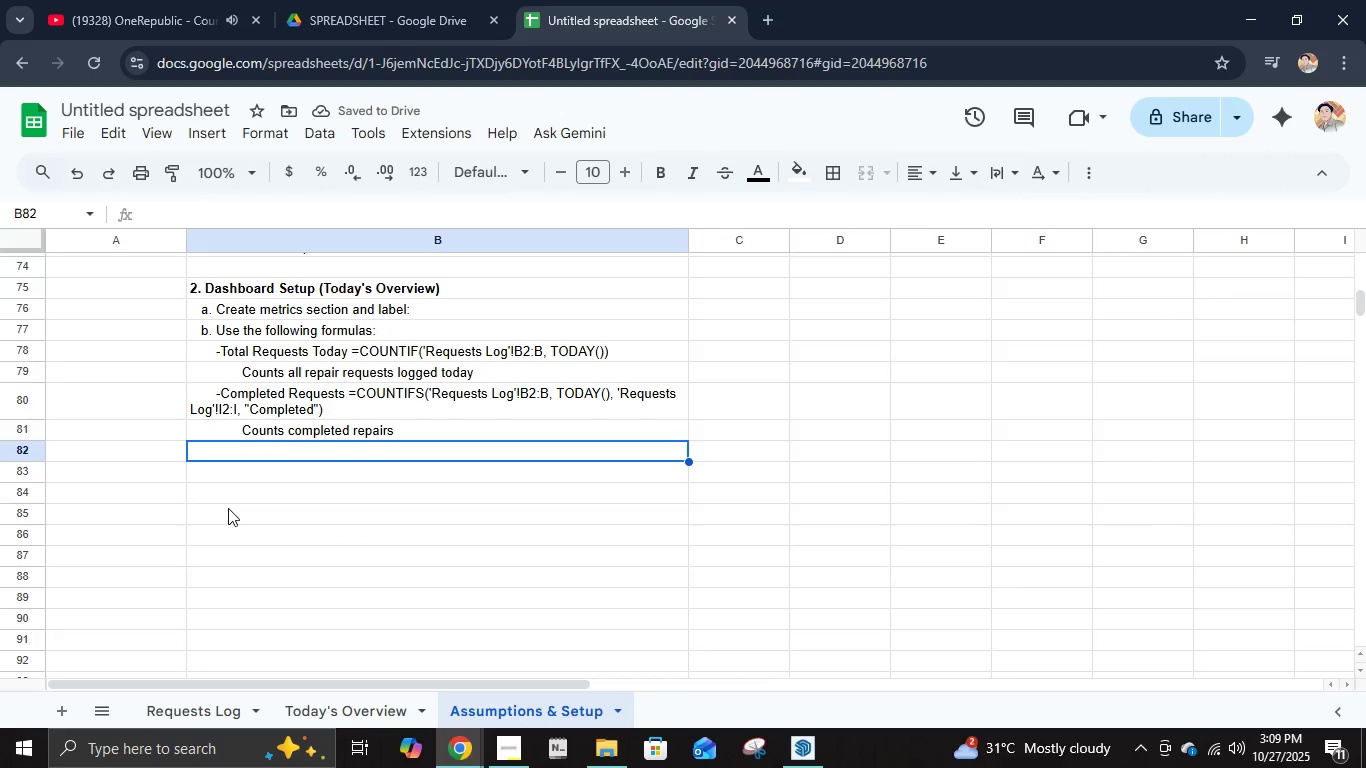 
type(-)
key(Backspace)
type(       -In Progress = )
key(Backspace)
type(COUNTIFS('Requests Log'!B2:B, TODAY(), 'Requests Log'!I2:I, "In Prod)
key(Backspace)
type(gress"))
 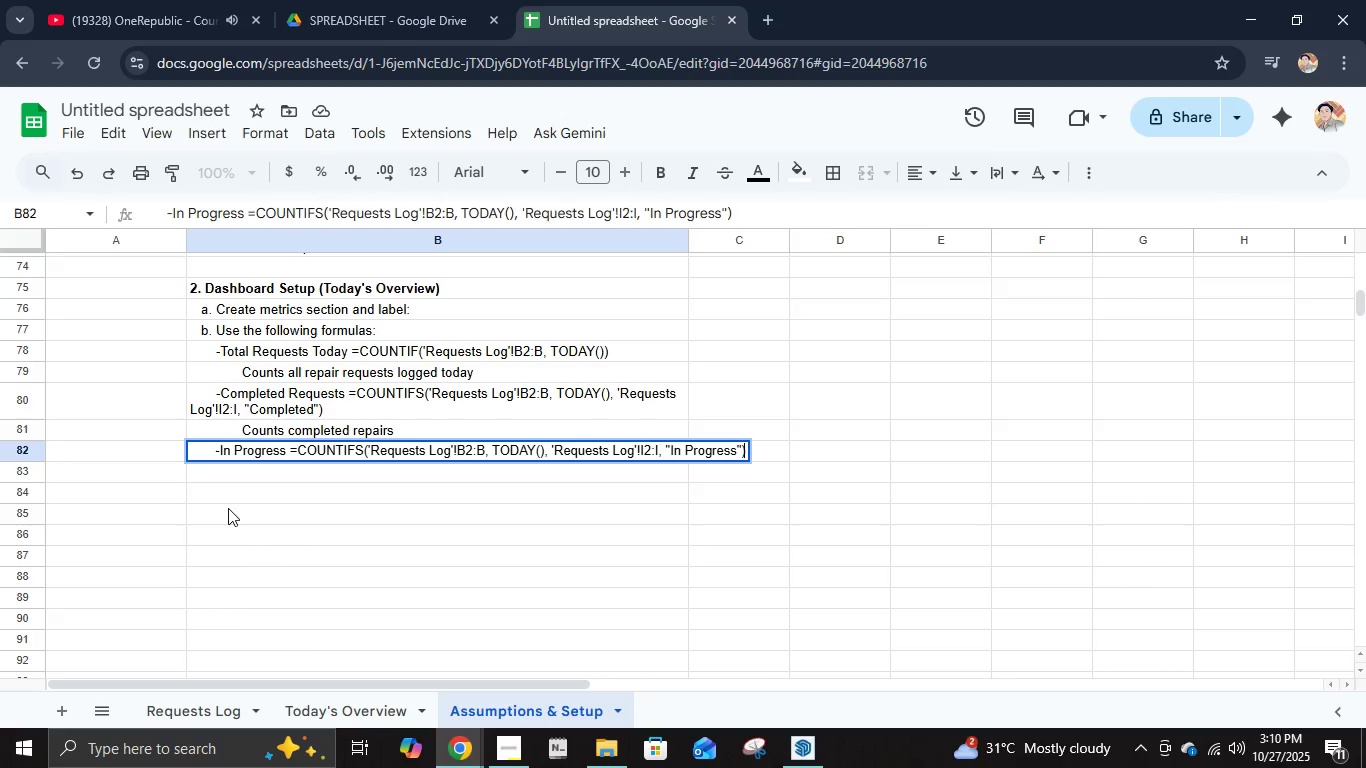 
 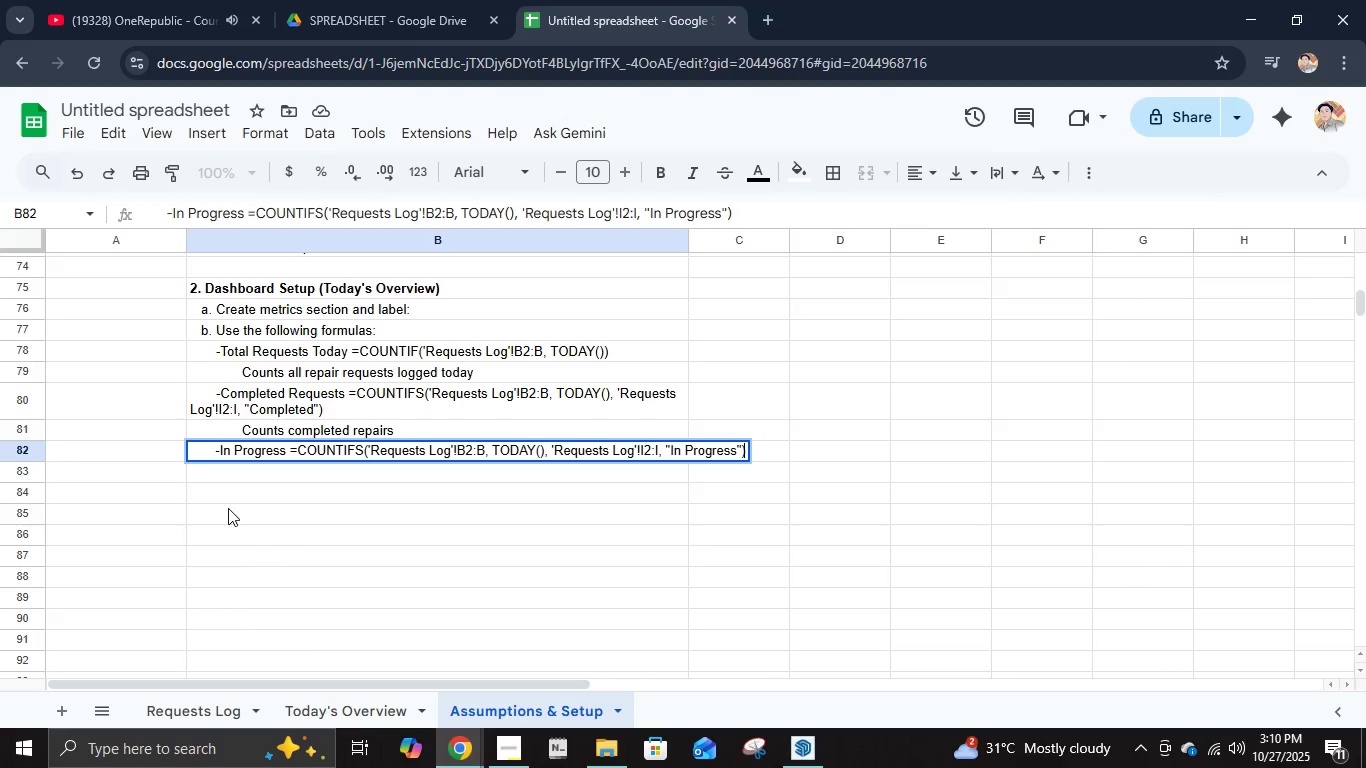 
key(Enter)
 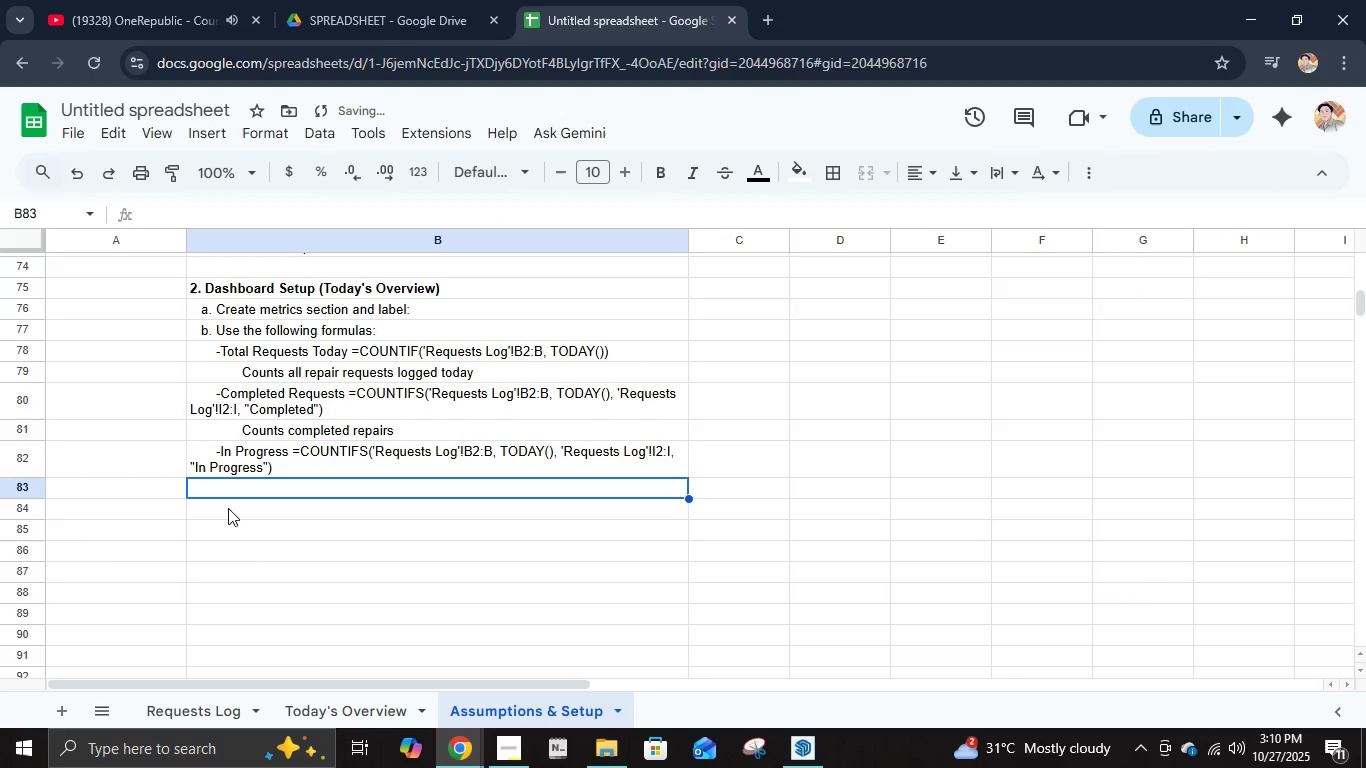 
type(              V)
key(Backspace)
type(Counts repairs being worked on)
 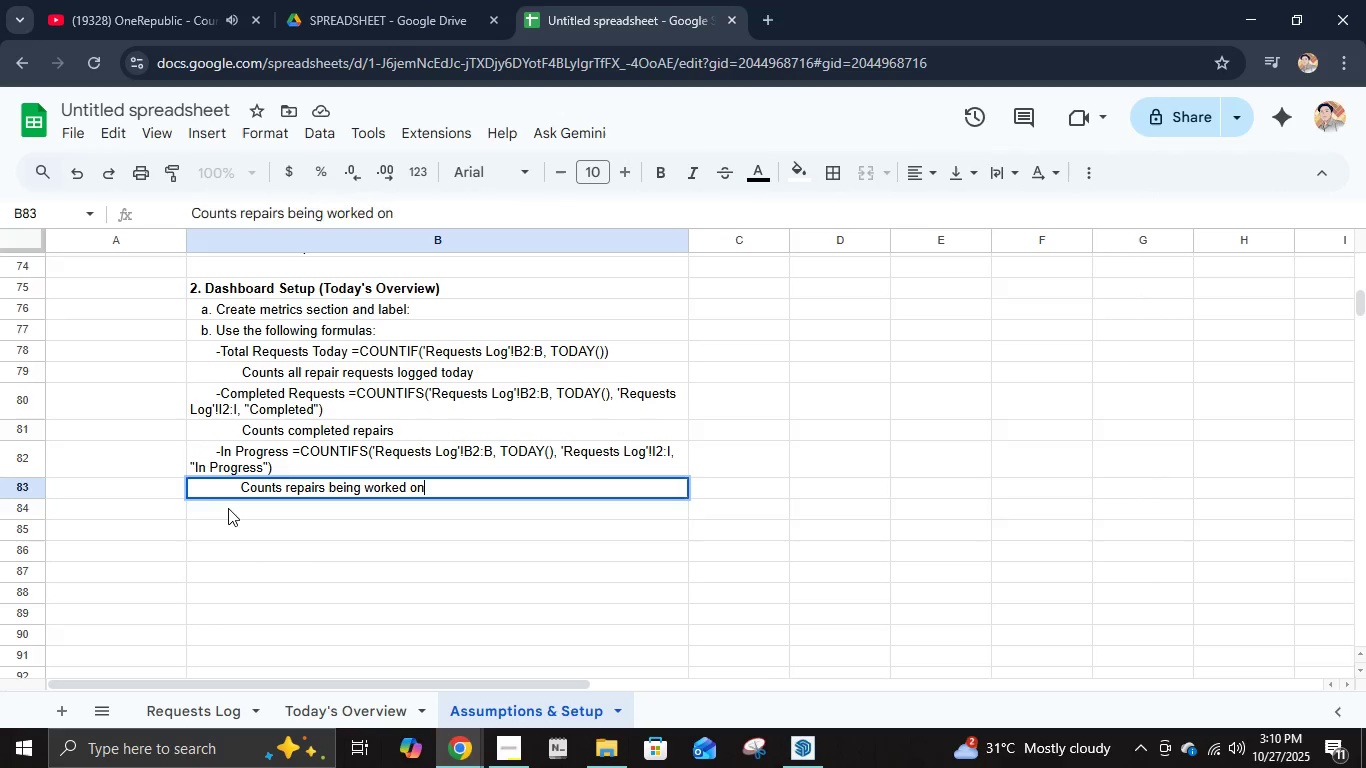 
 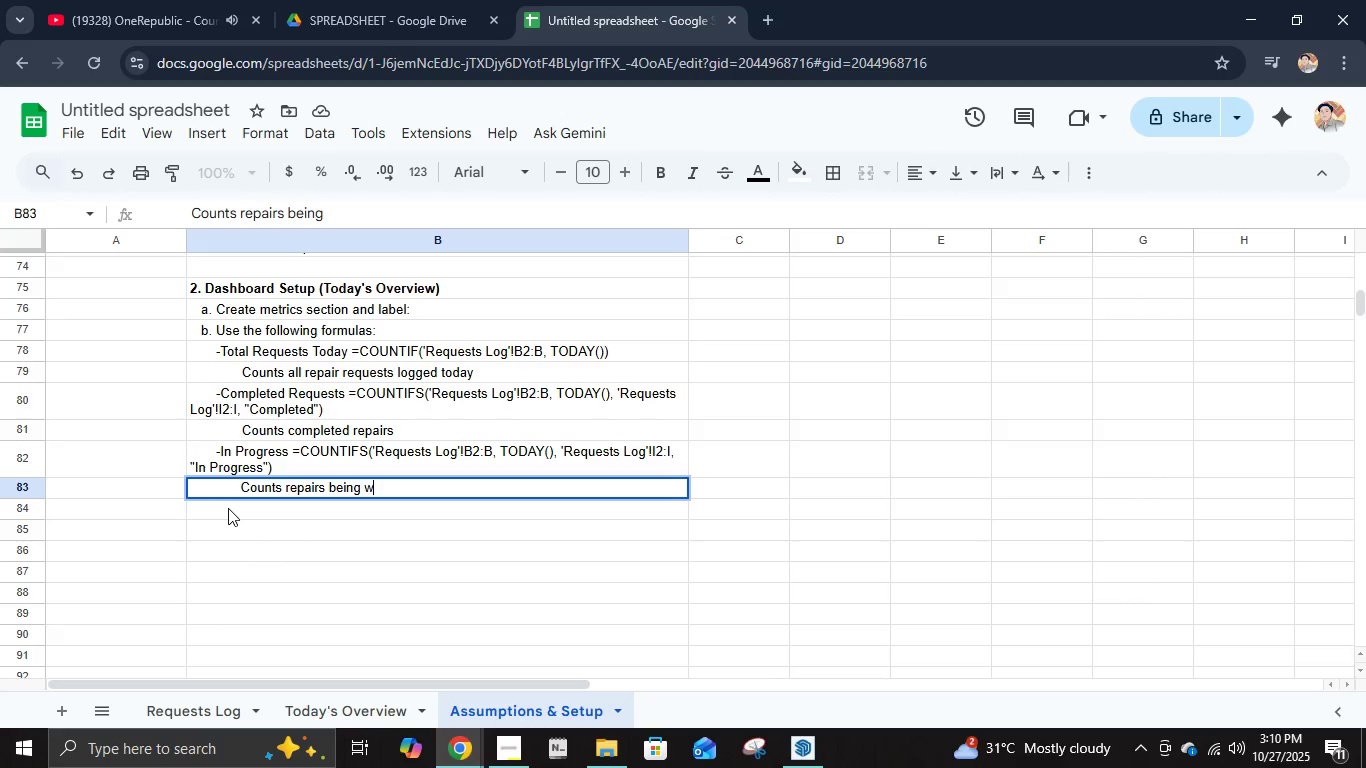 
key(Enter)
 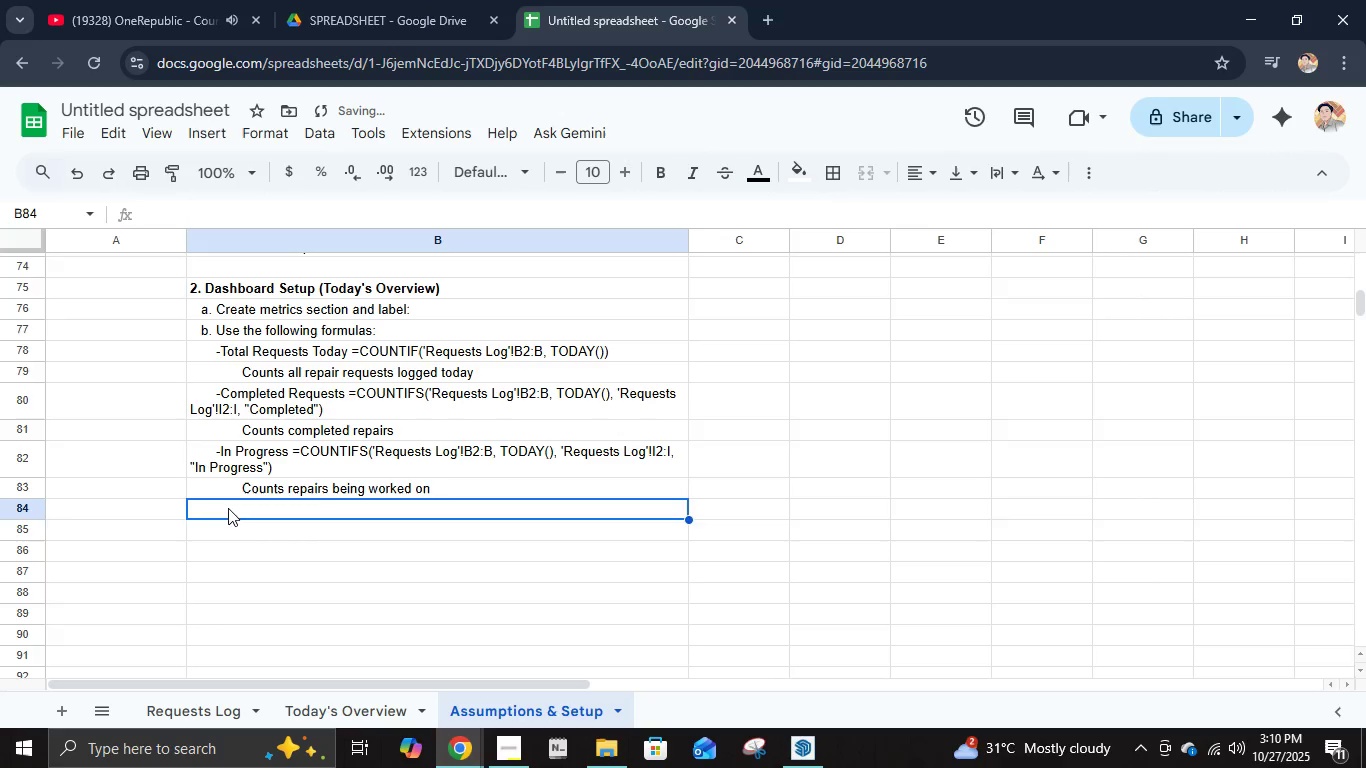 
type(       -Pending =COUNTIFS('Requests Log'!B2:B, TODAY(), 'rEQUESTS lOG)
key(Backspace)
key(Backspace)
key(Backspace)
type(Log\)
key(Backspace)
type(')
 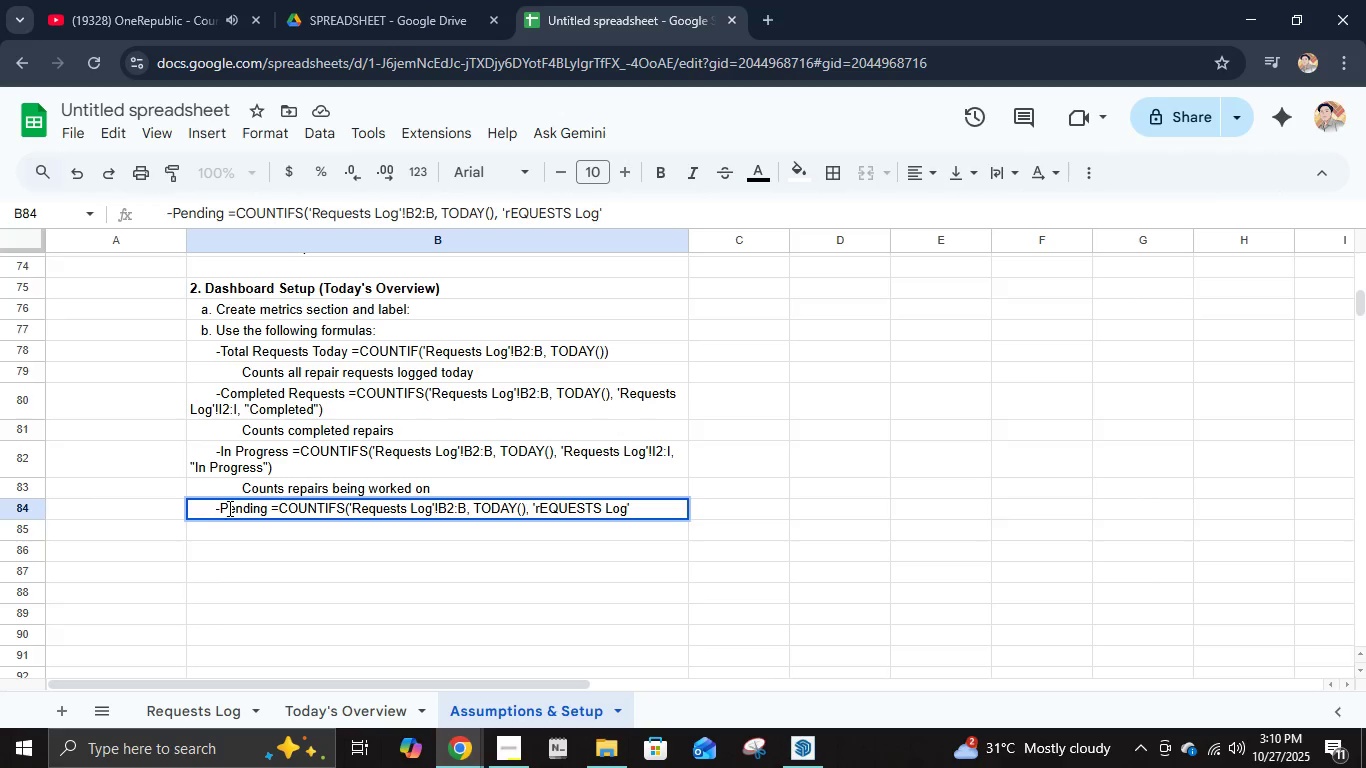 
key(Control+1)
 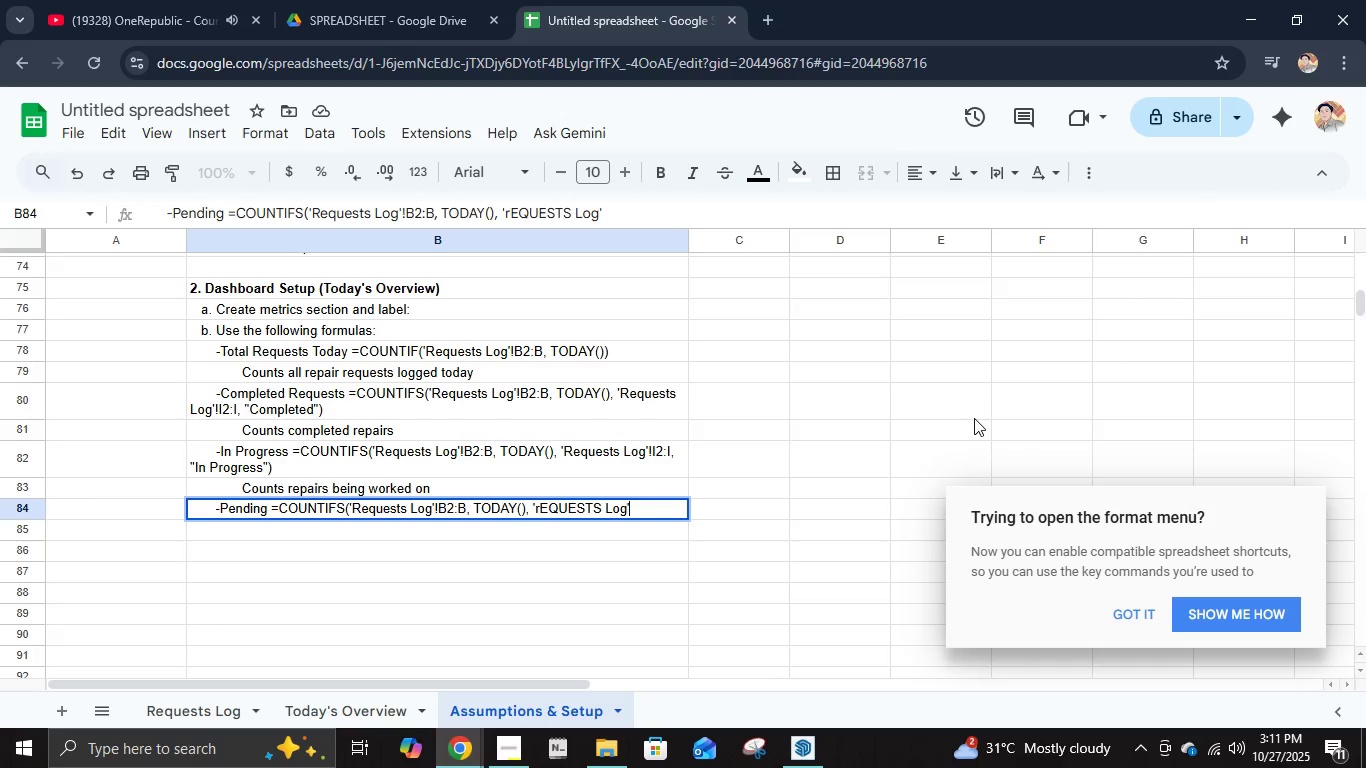 
wait(9.03)
 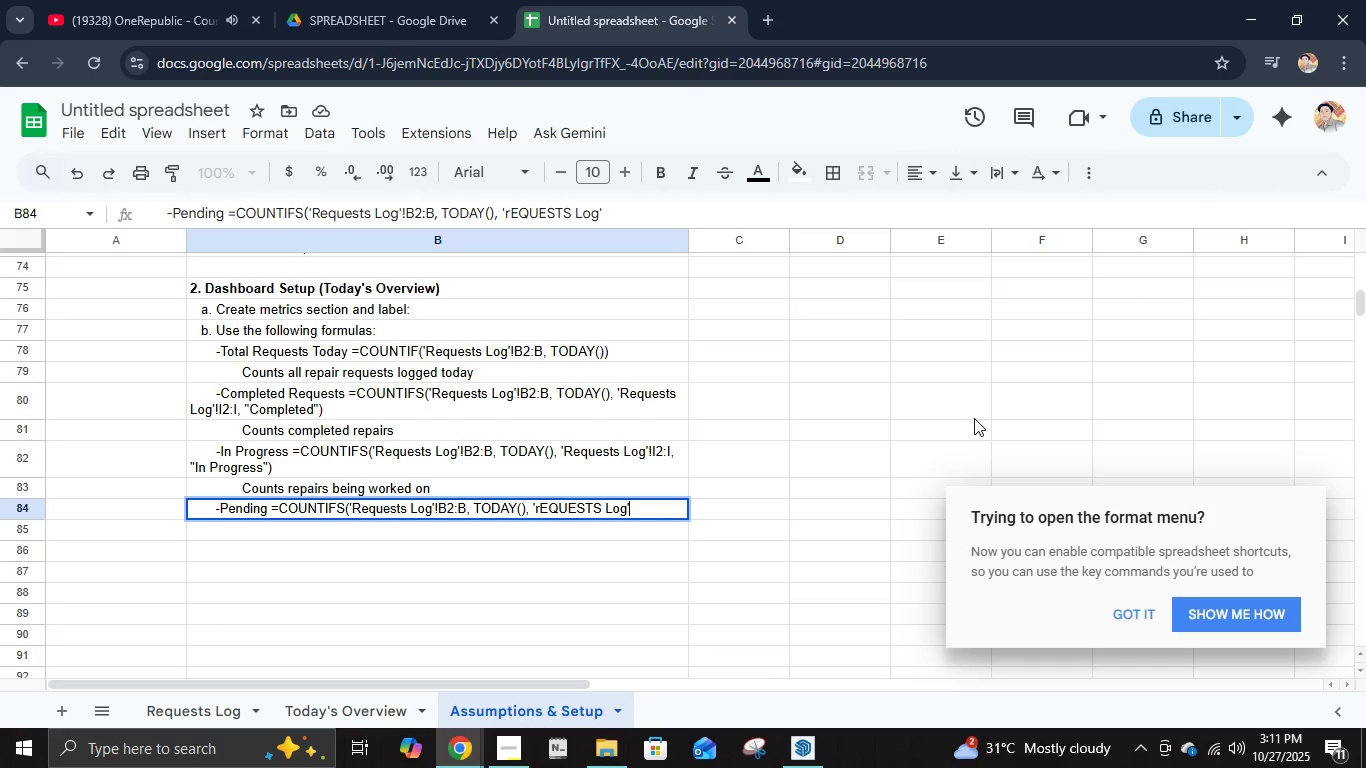 
hold_key(key=Backspace, duration=0.85)
 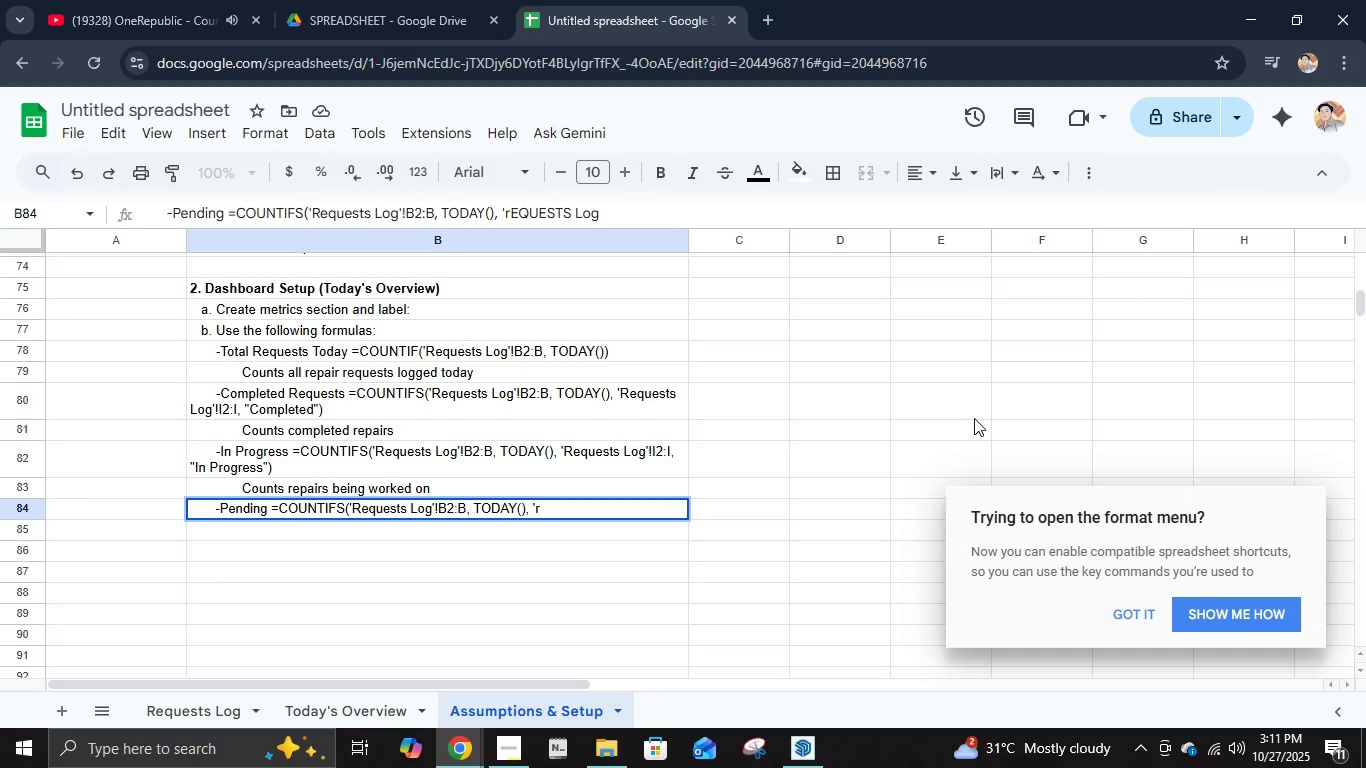 
key(Backspace)
type(Requests Log")
key(Backspace)
type(':)
key(Backspace)
type(!)
 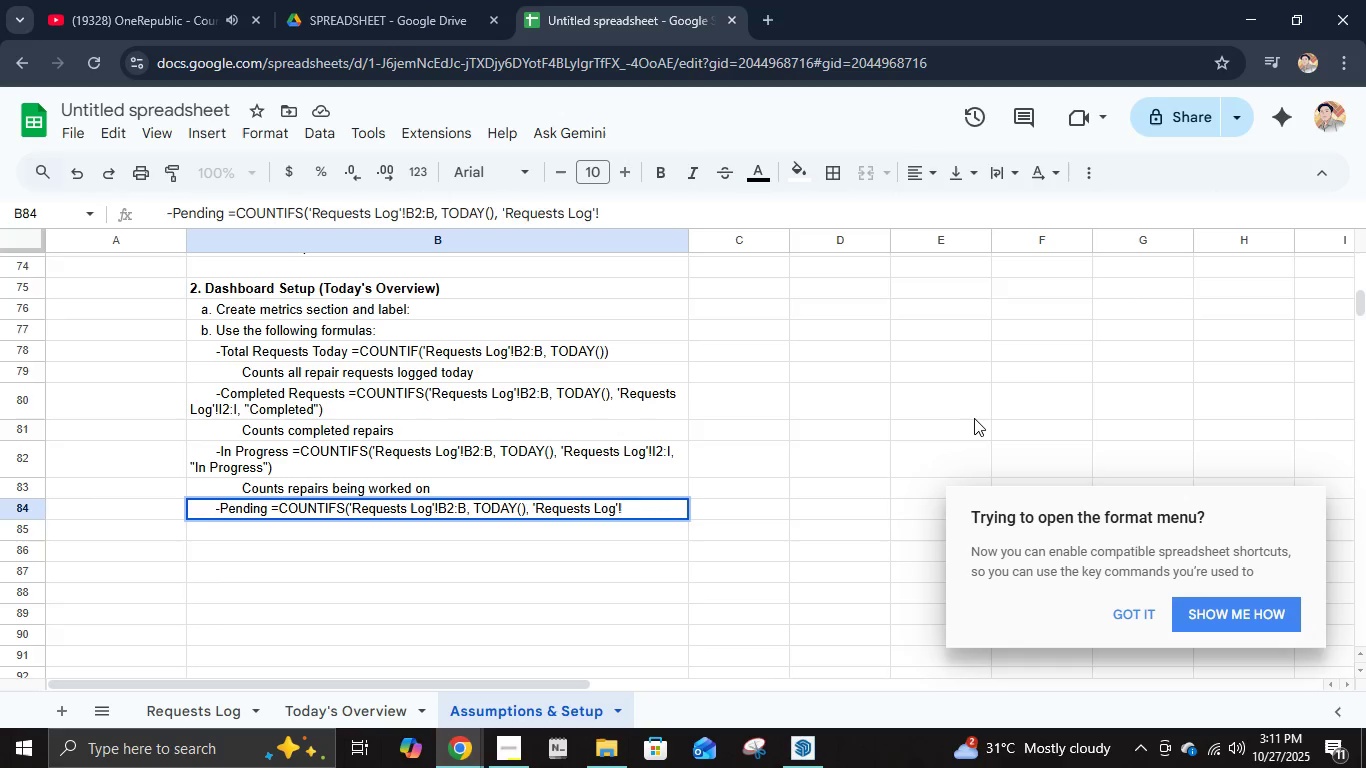 
wait(5.06)
 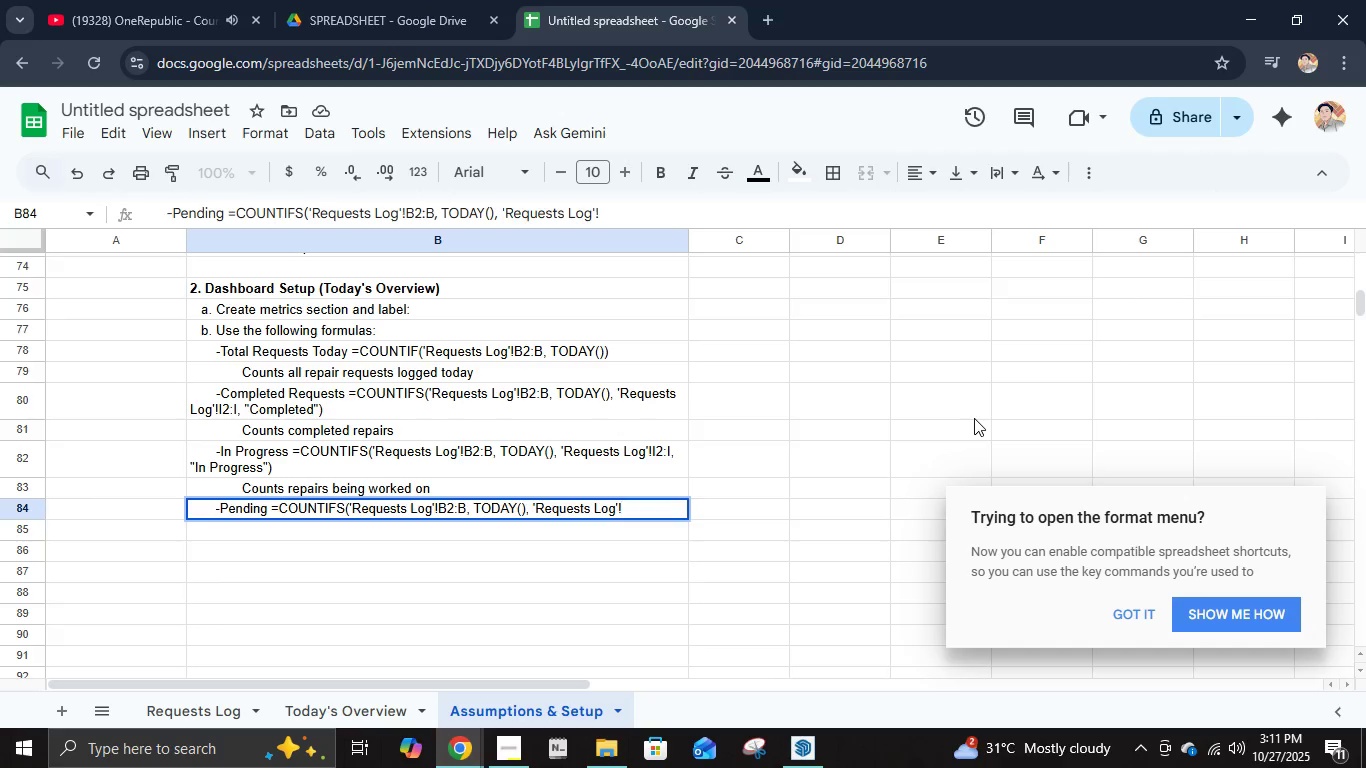 
type(I2:I)
 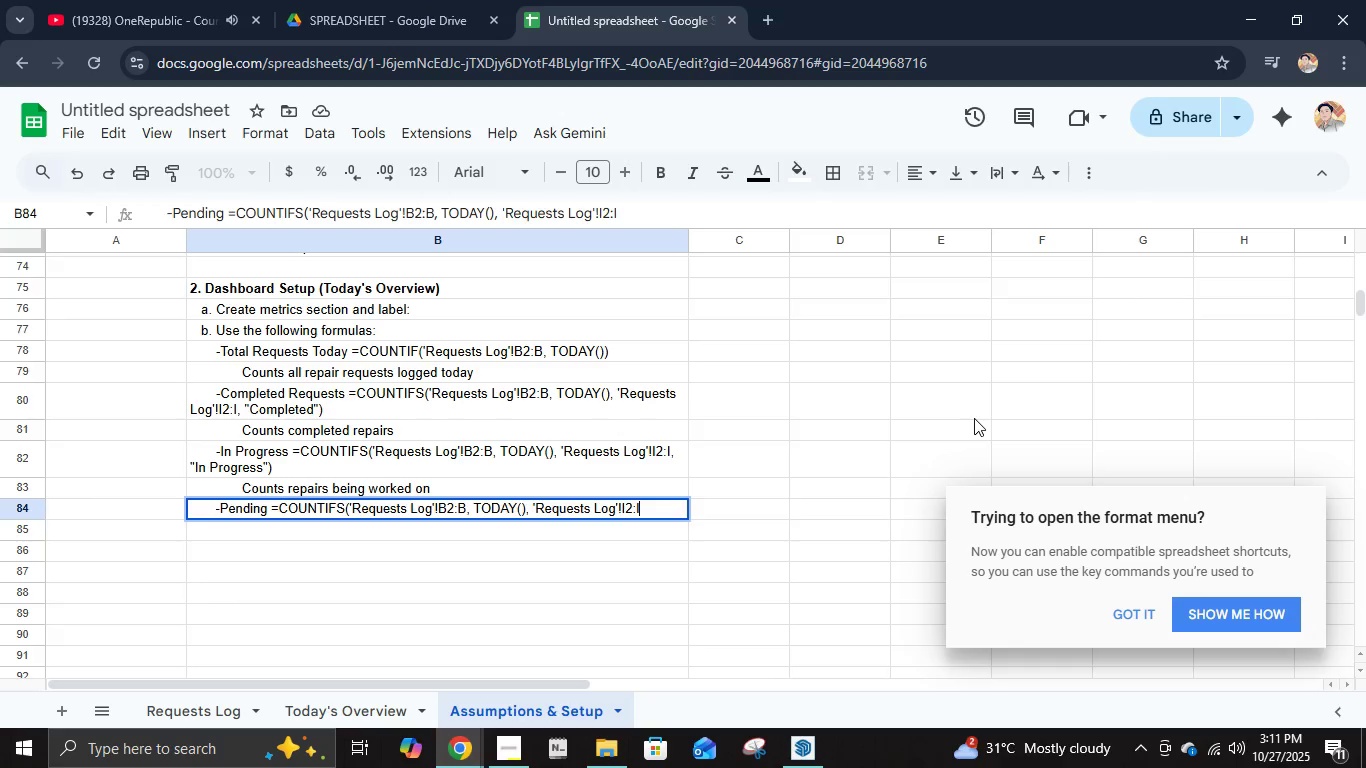 
type(, "Pei)
key(Backspace)
type(ng)
key(Backspace)
type(ding"))
 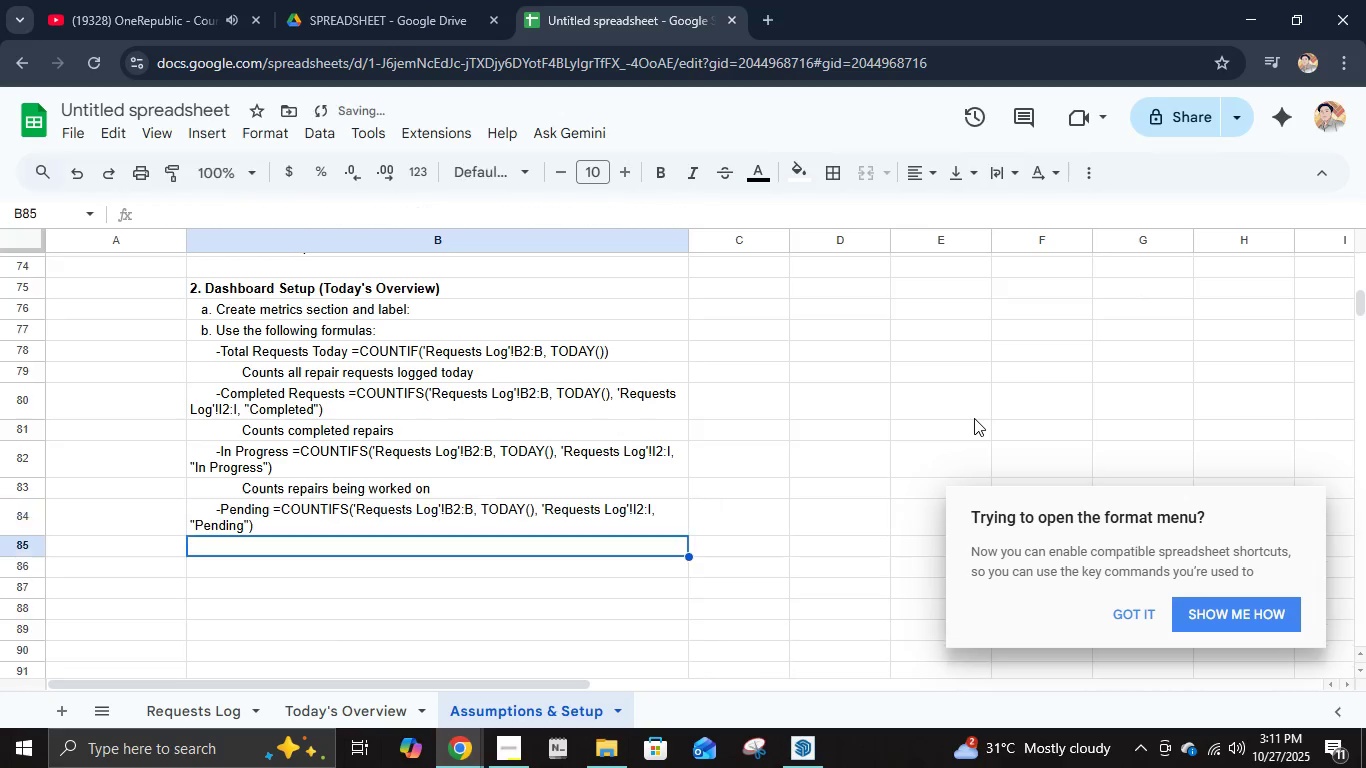 
 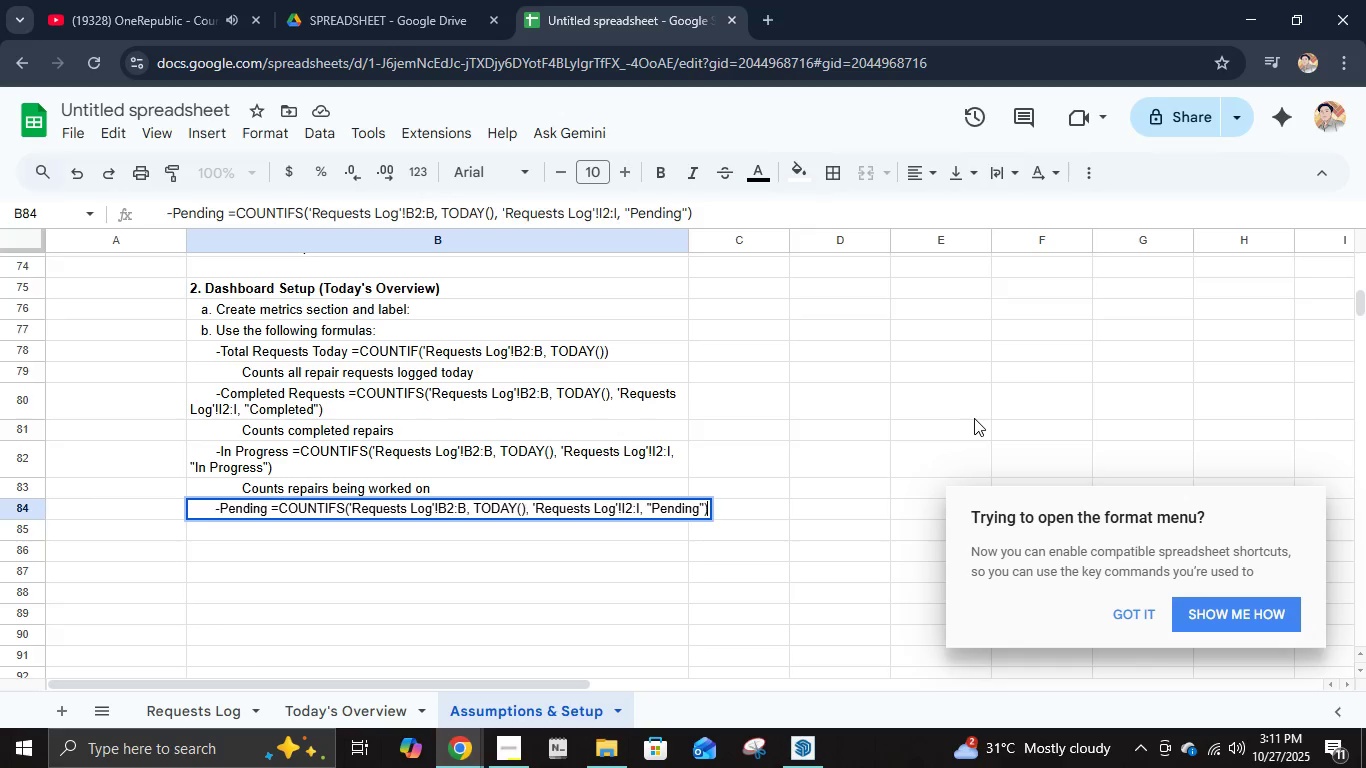 
key(Enter)
 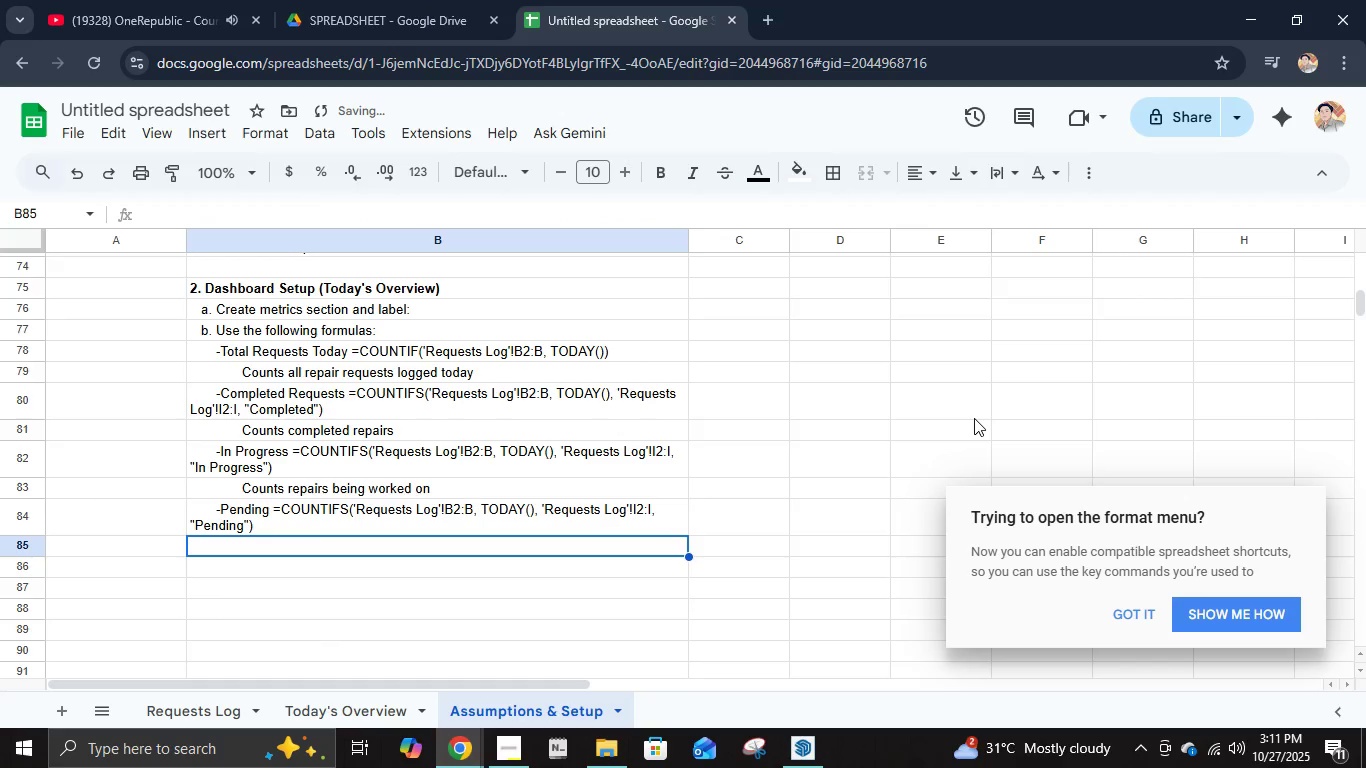 
key(Space)
 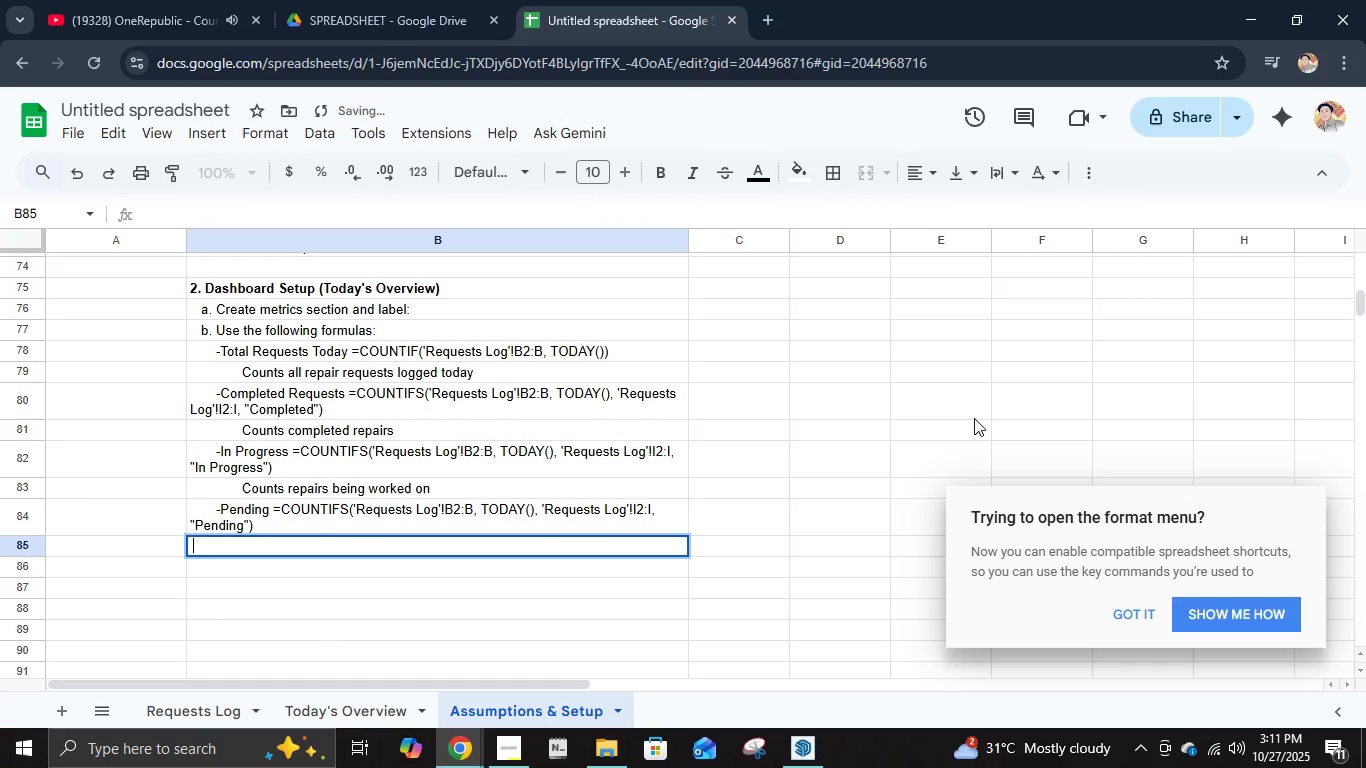 
key(Space)
 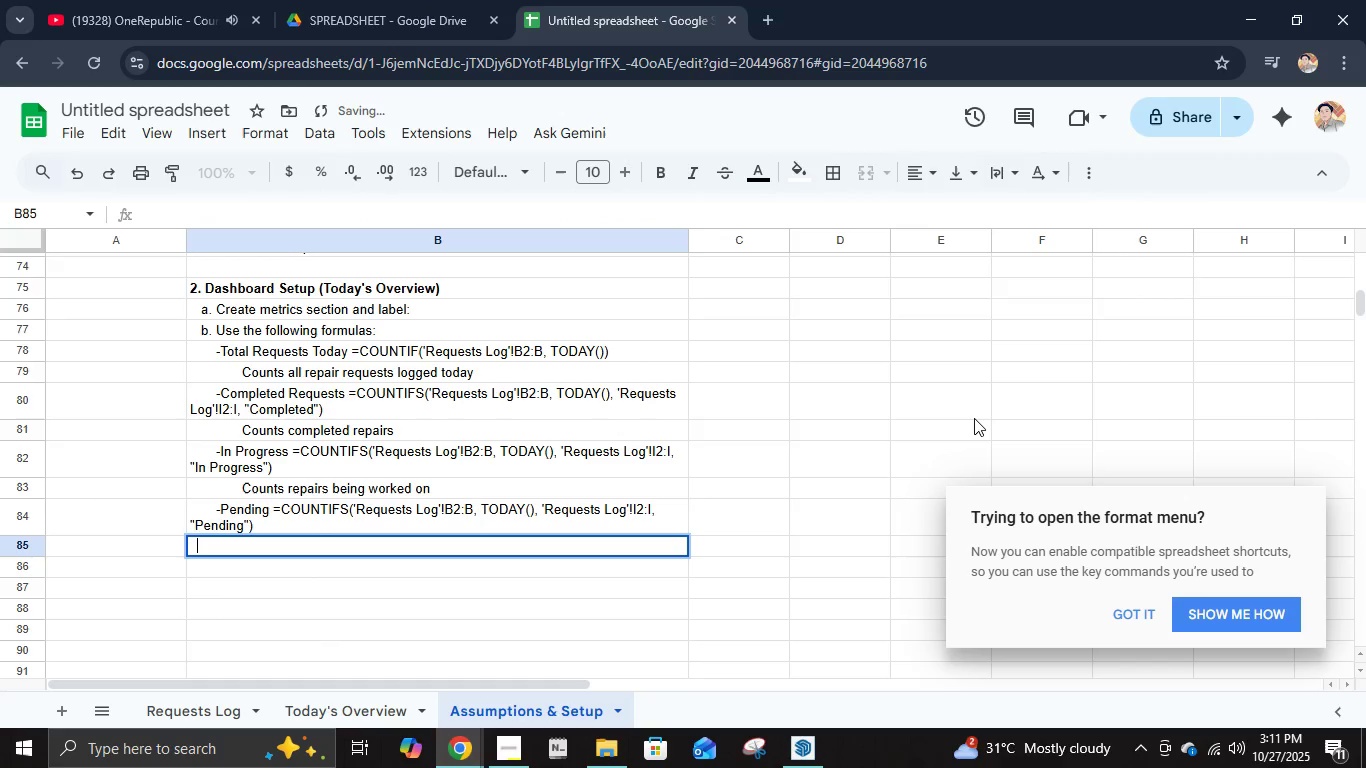 
key(Space)
 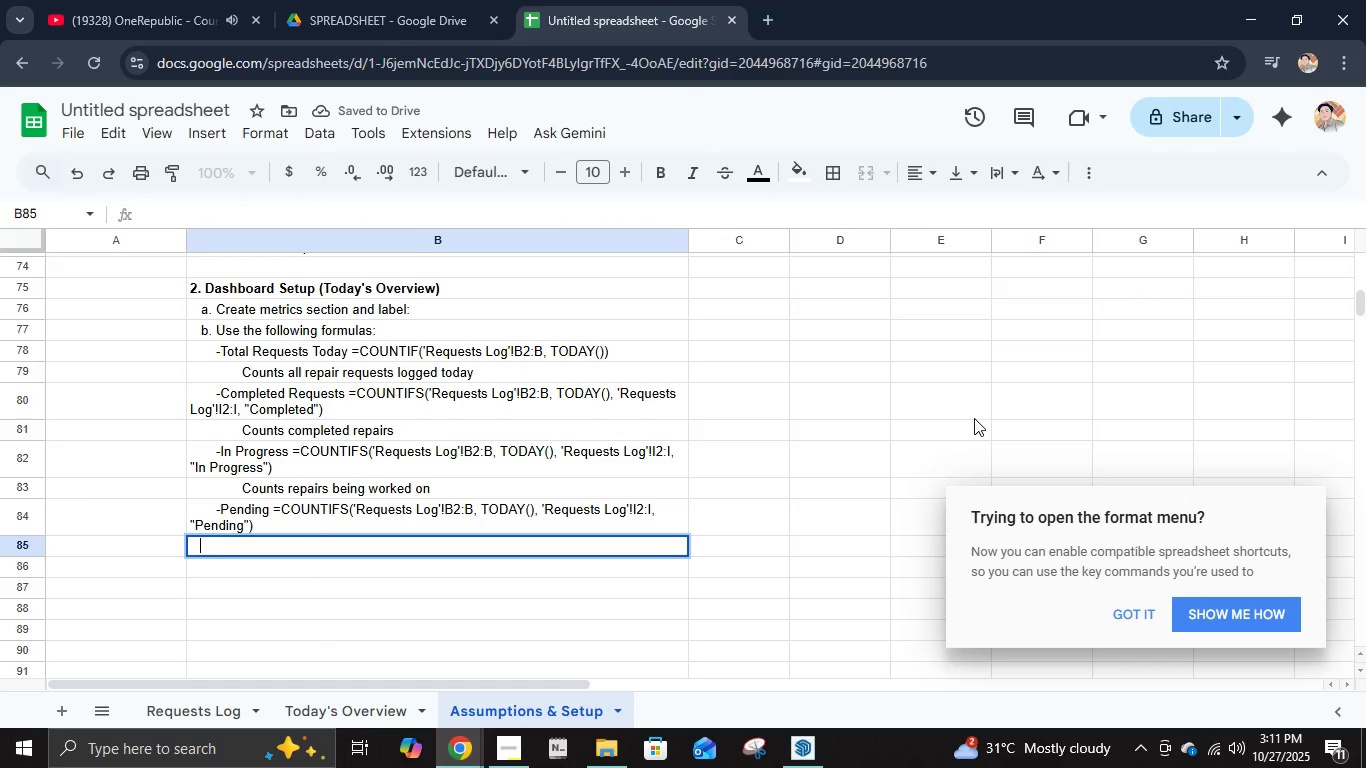 
key(Space)
 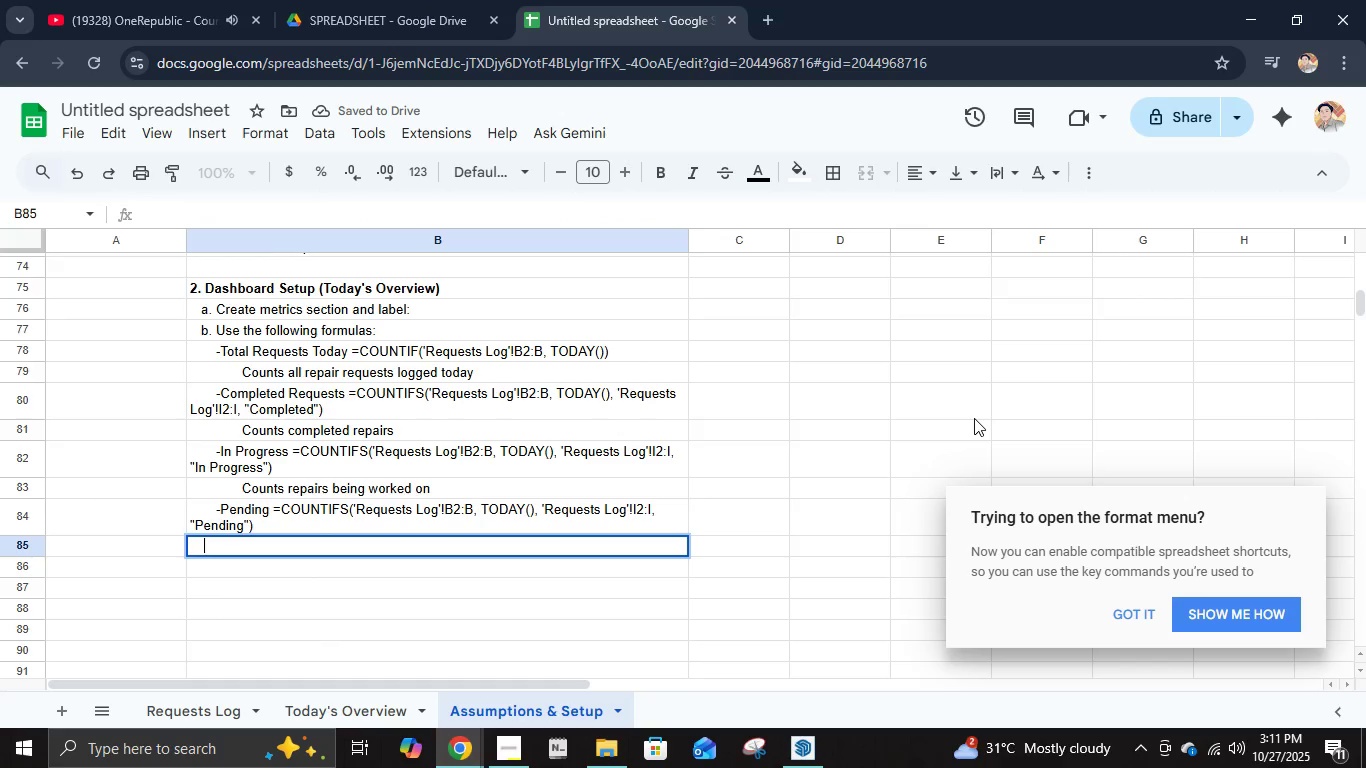 
key(Space)
 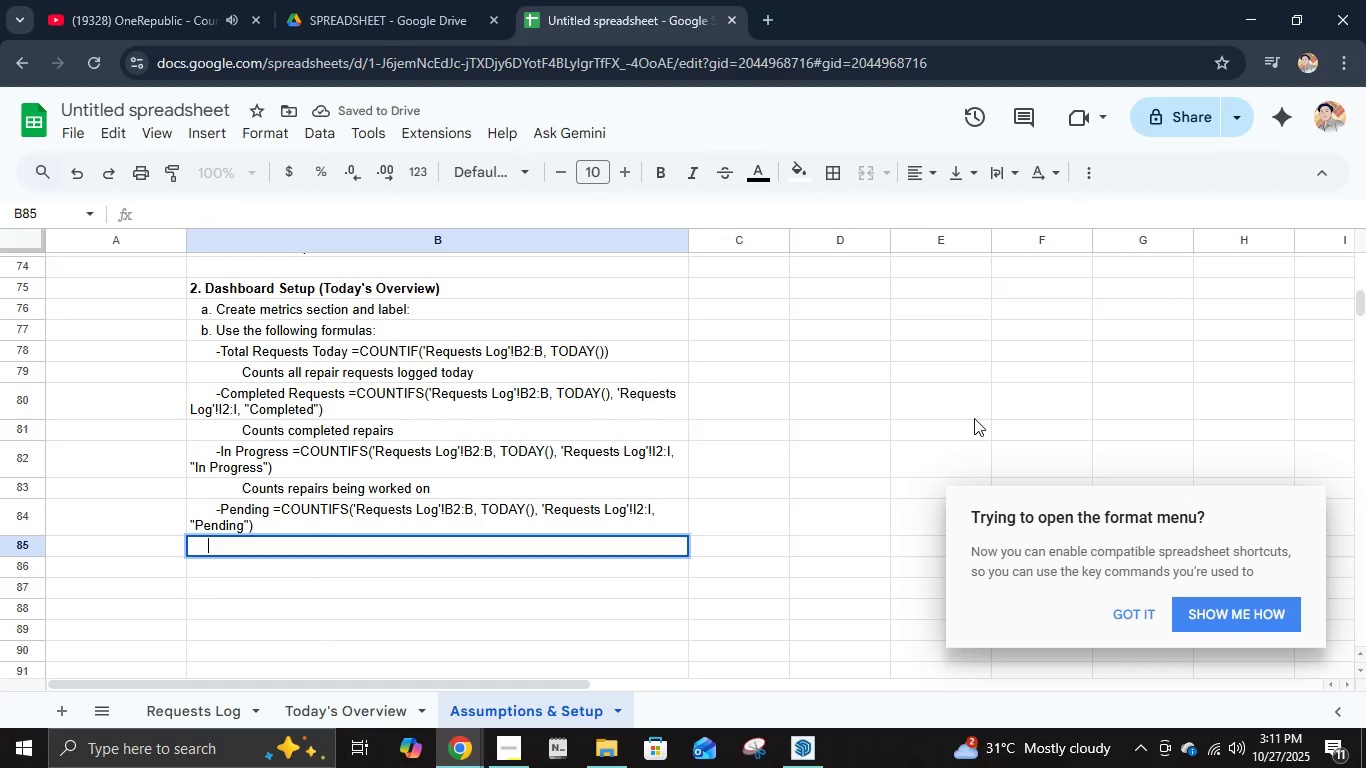 
key(Space)
 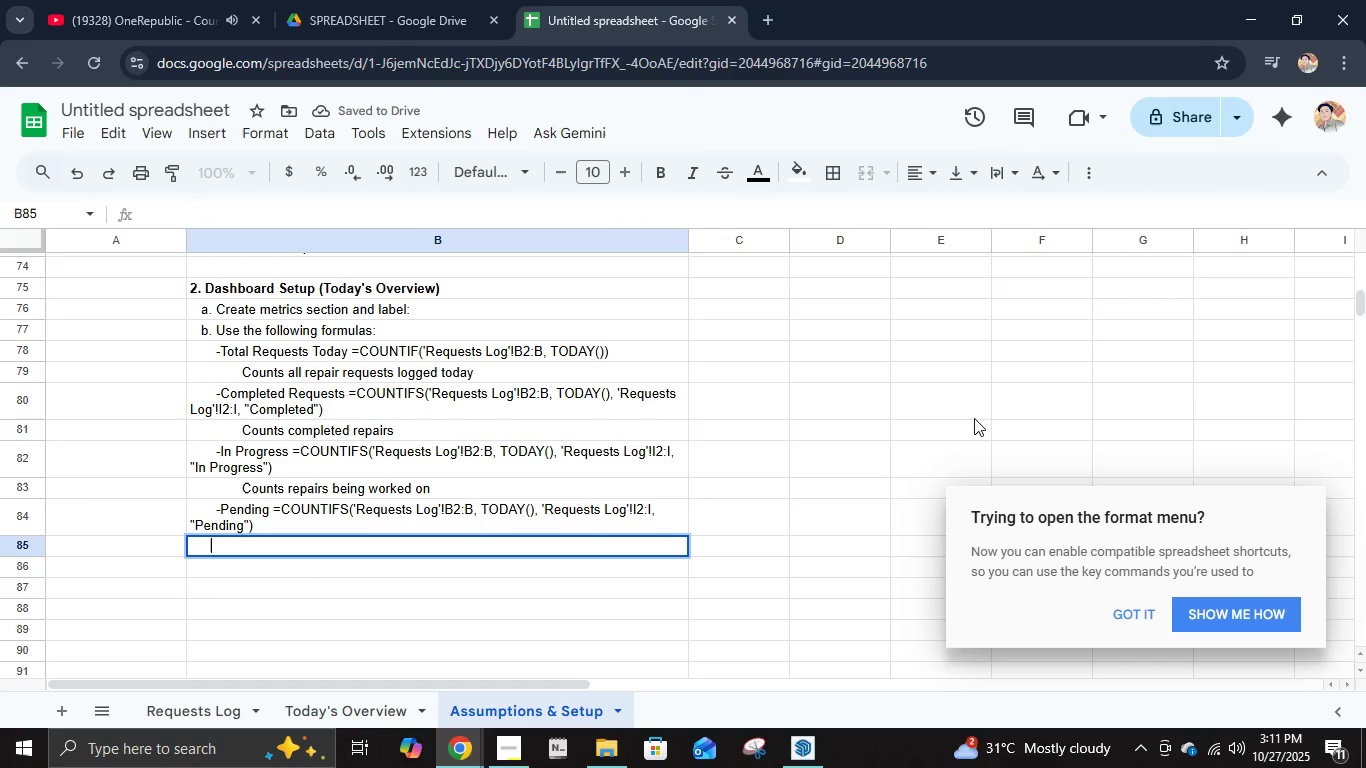 
key(Space)
 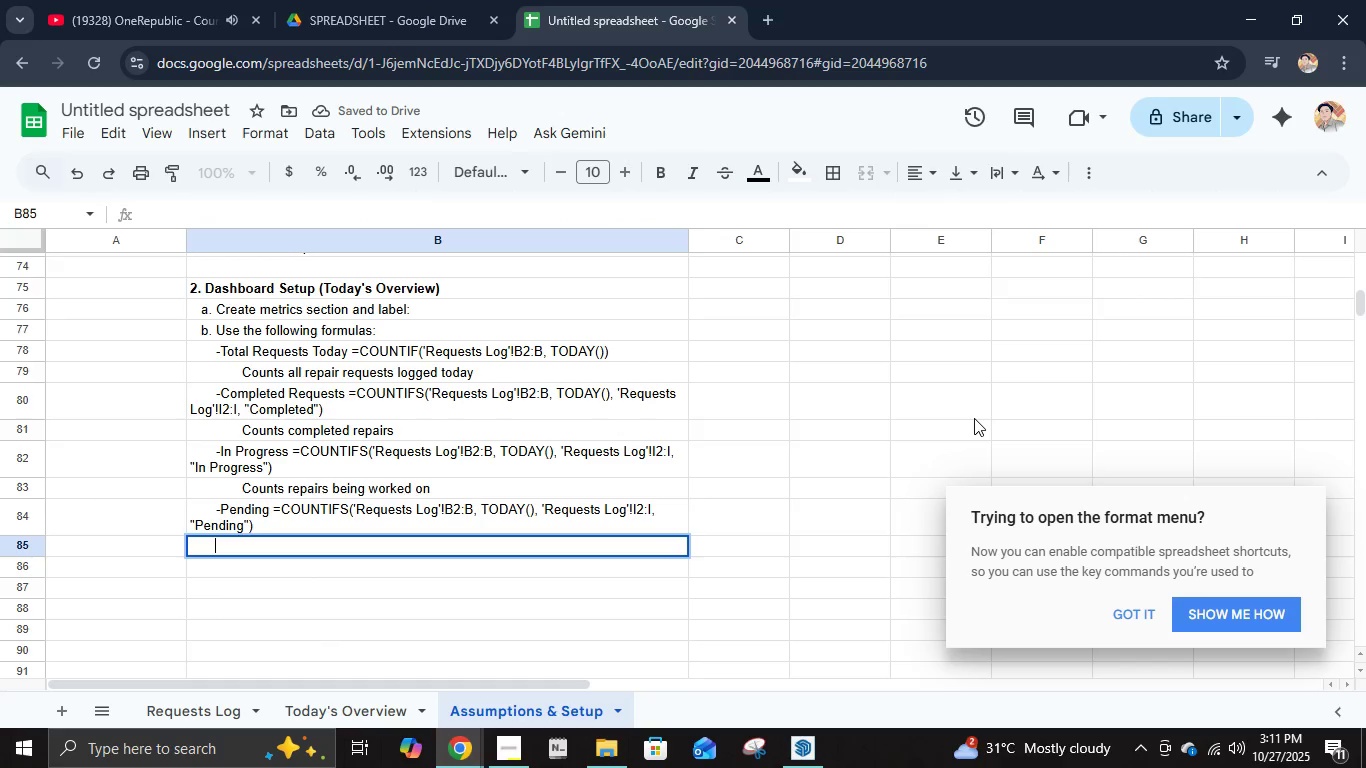 
key(Space)
 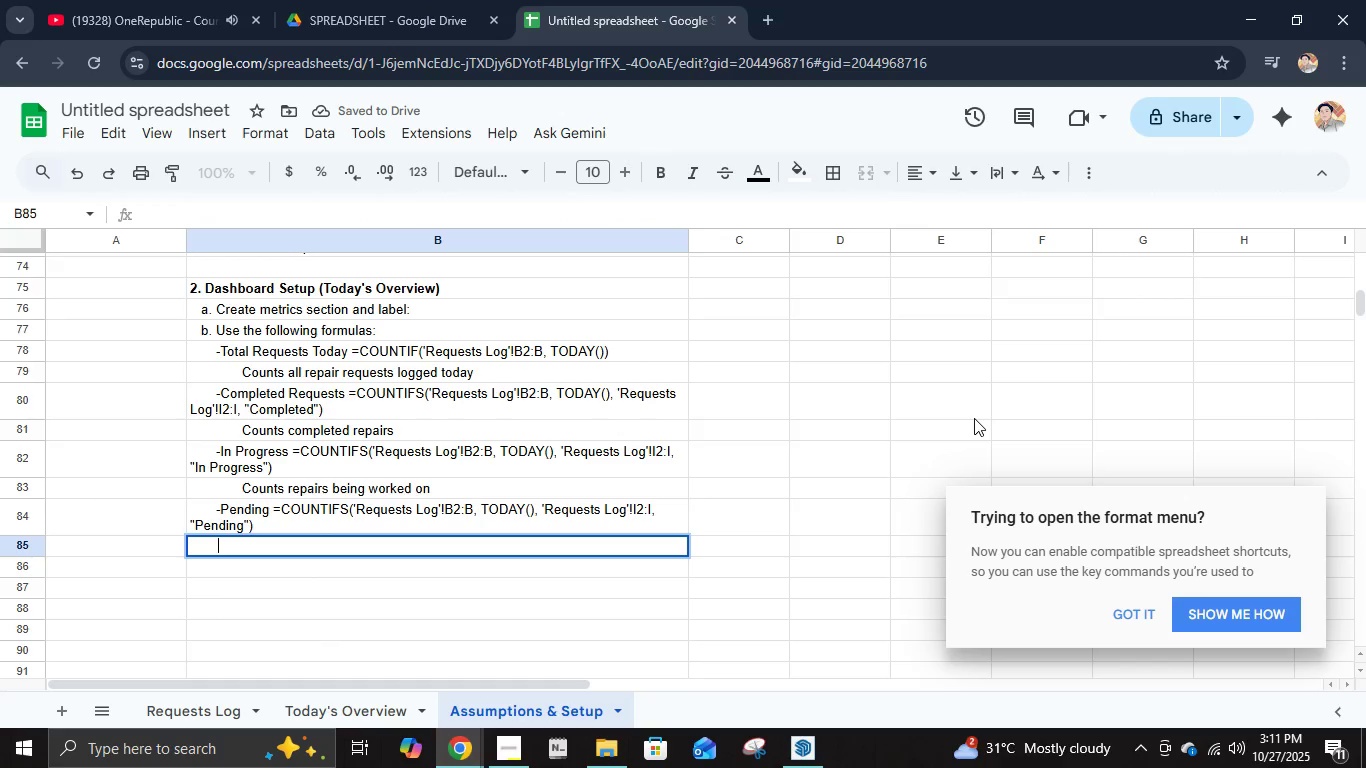 
key(Space)
 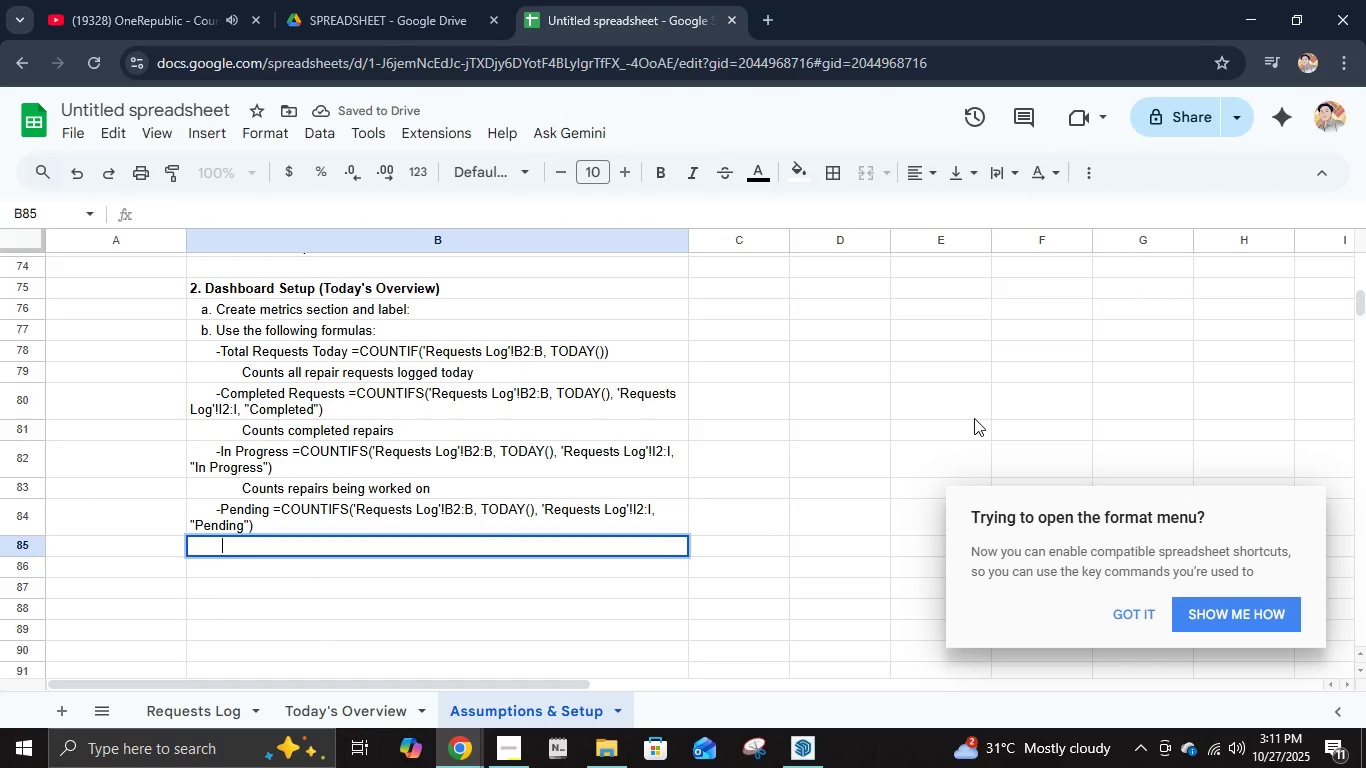 
key(Space)
 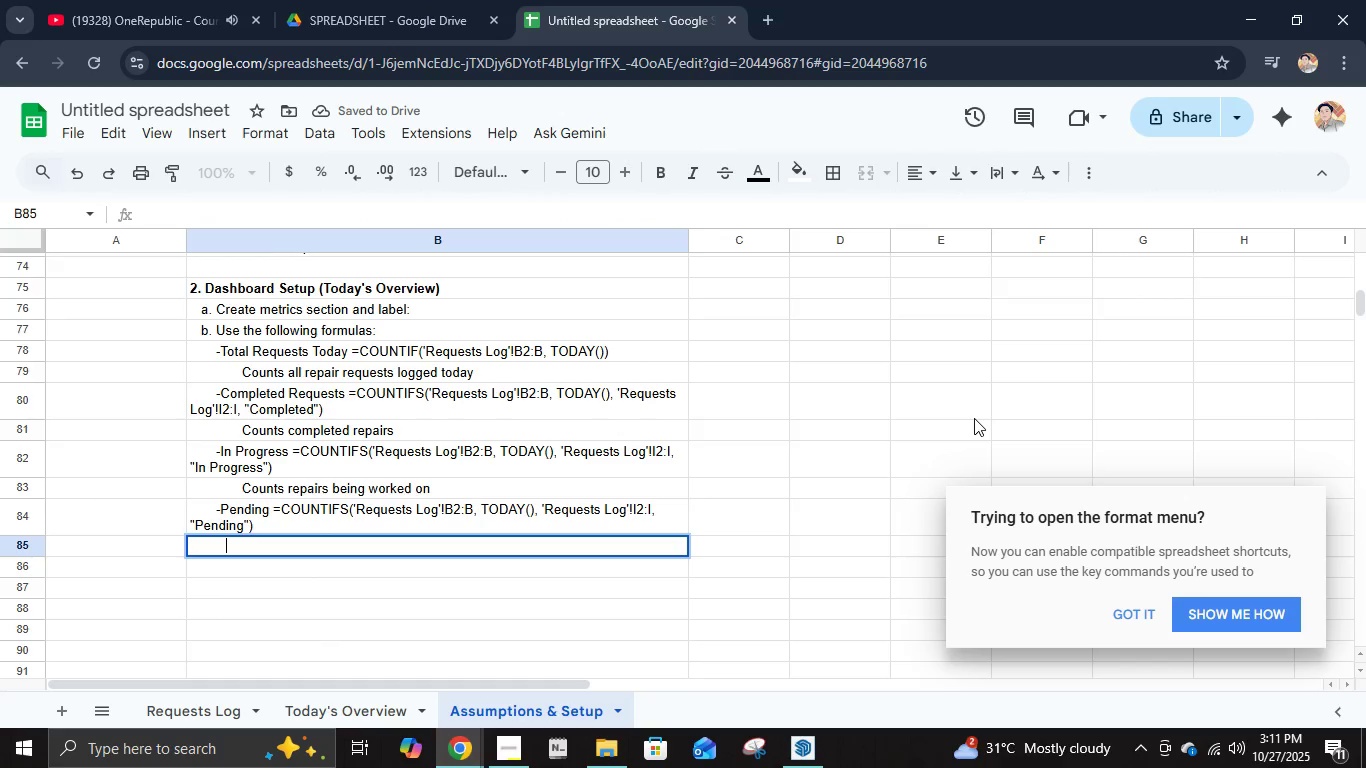 
key(Space)
 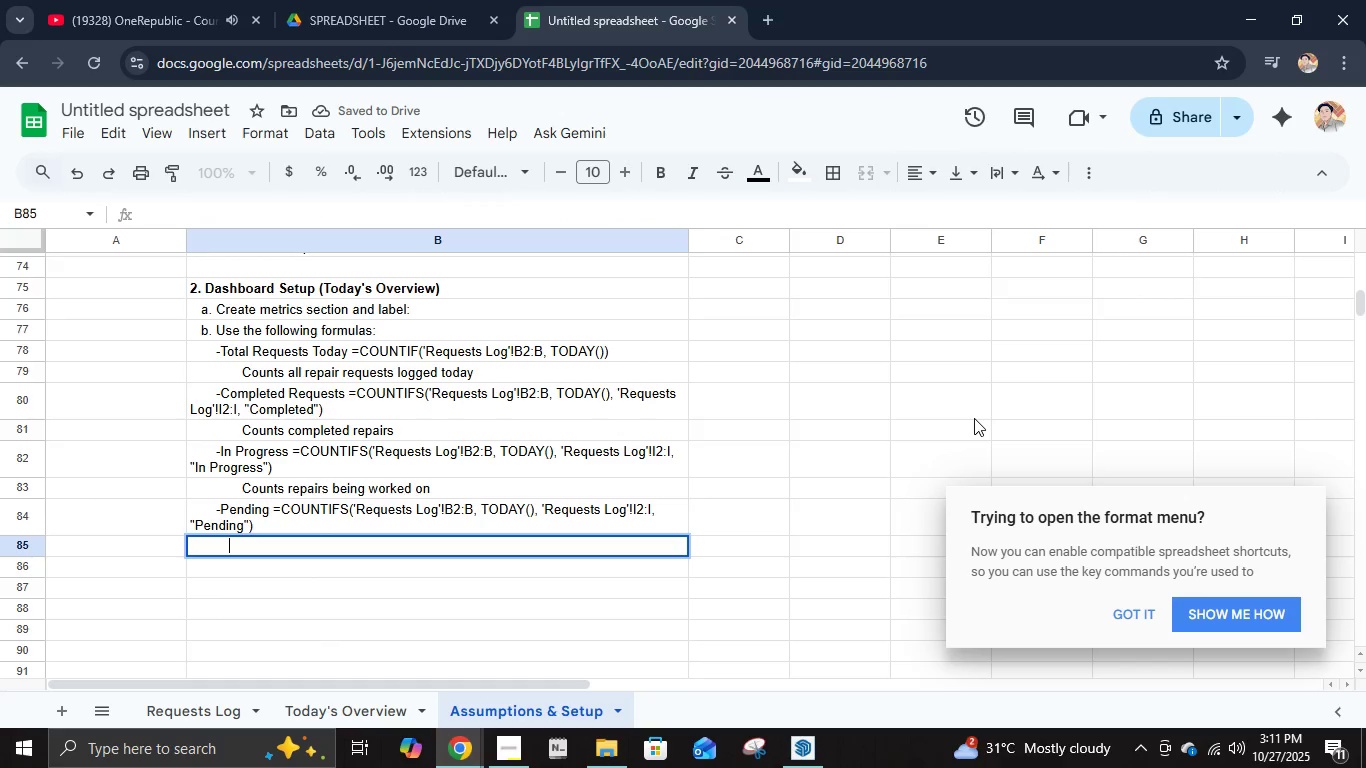 
key(Space)
 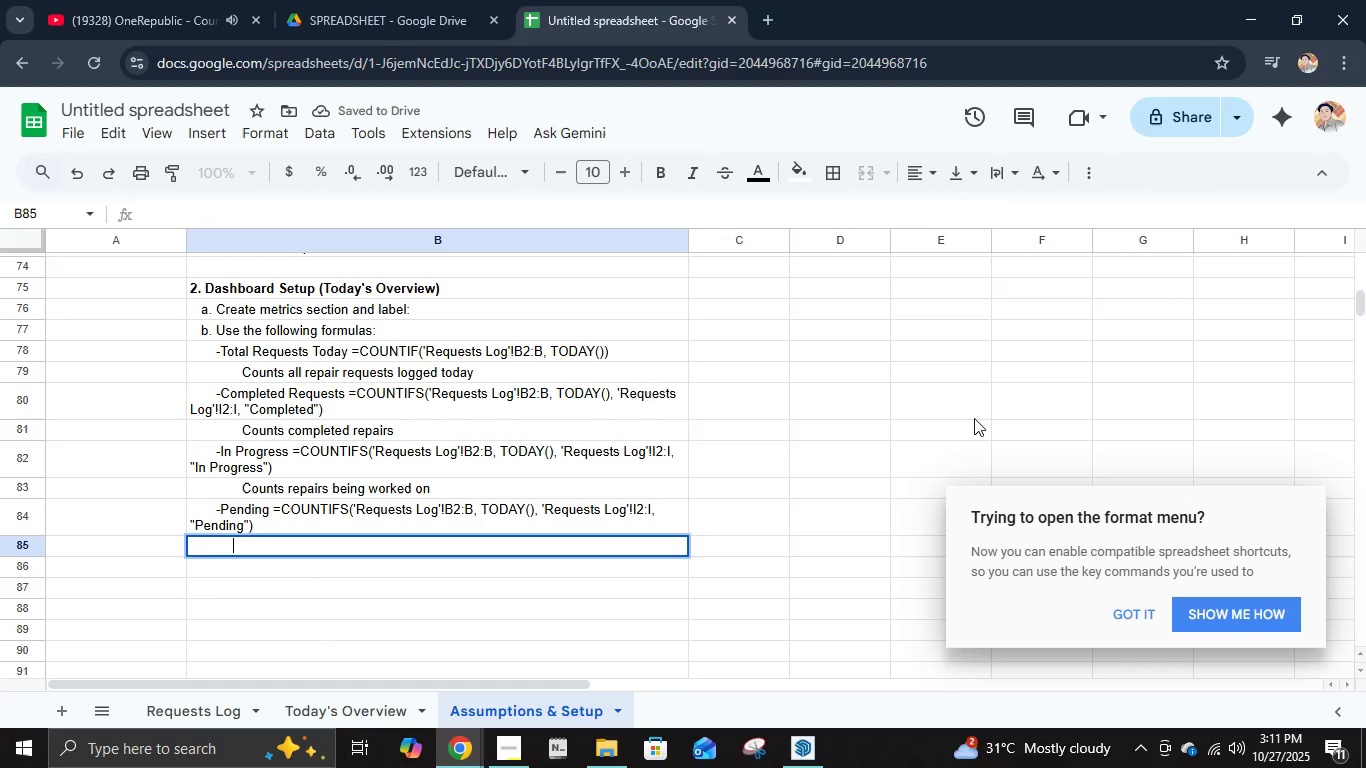 
key(Space)
 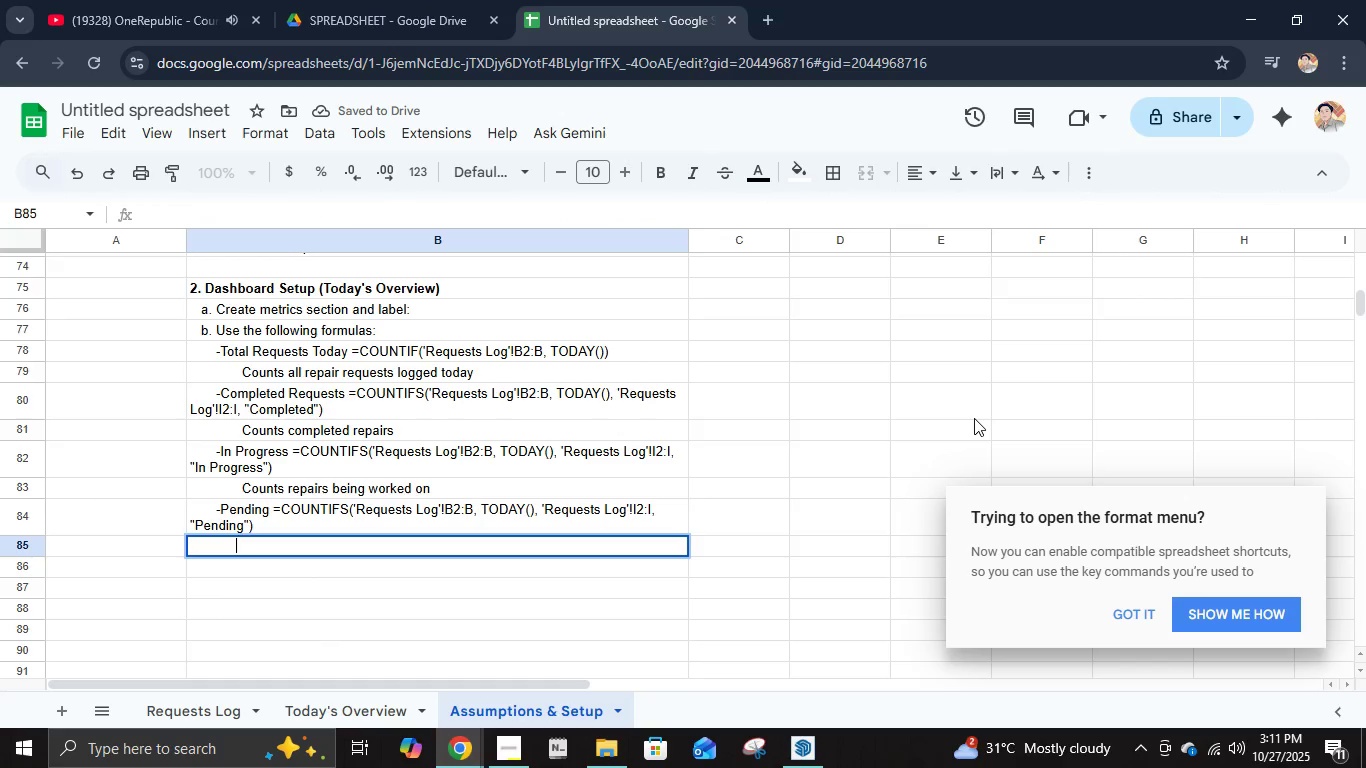 
key(Space)
 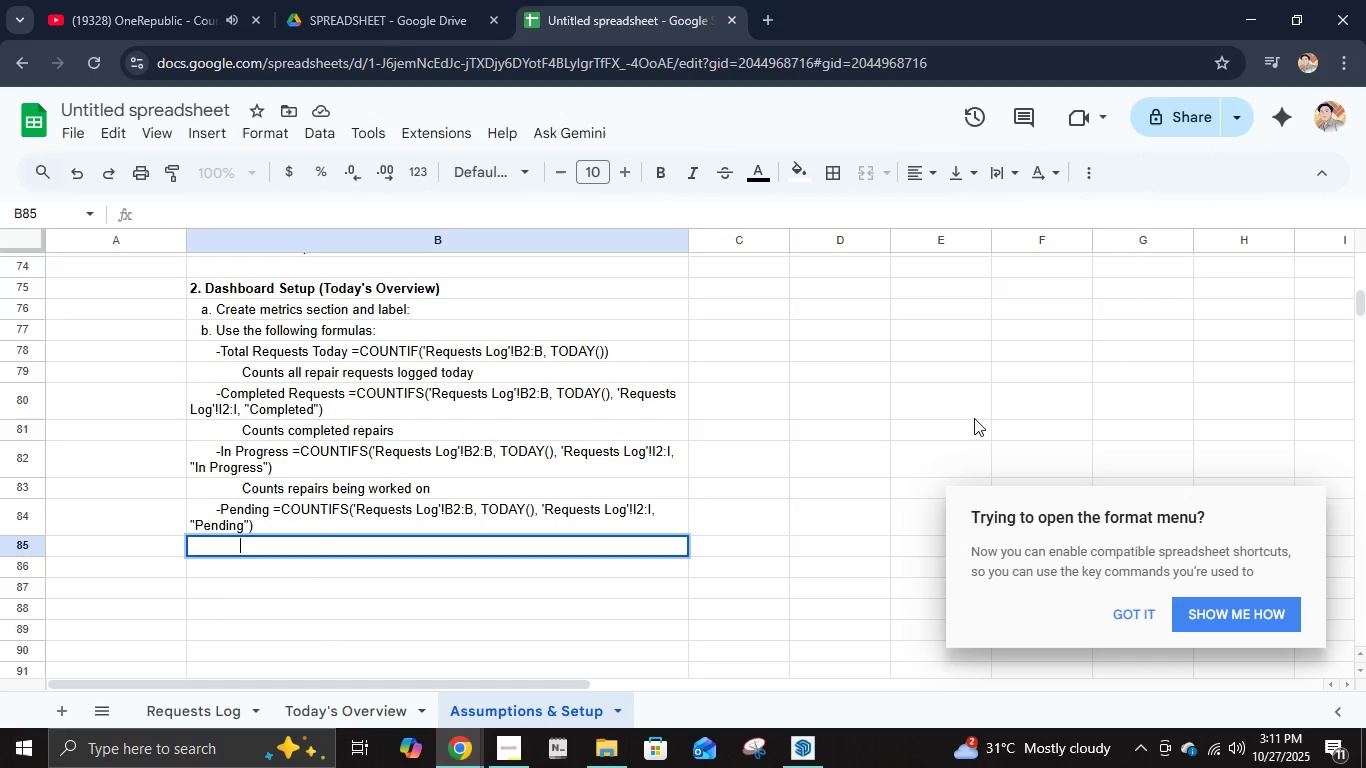 
type(Counts peding)
key(Backspace)
key(Backspace)
key(Backspace)
key(Backspace)
type(nding repairs)
 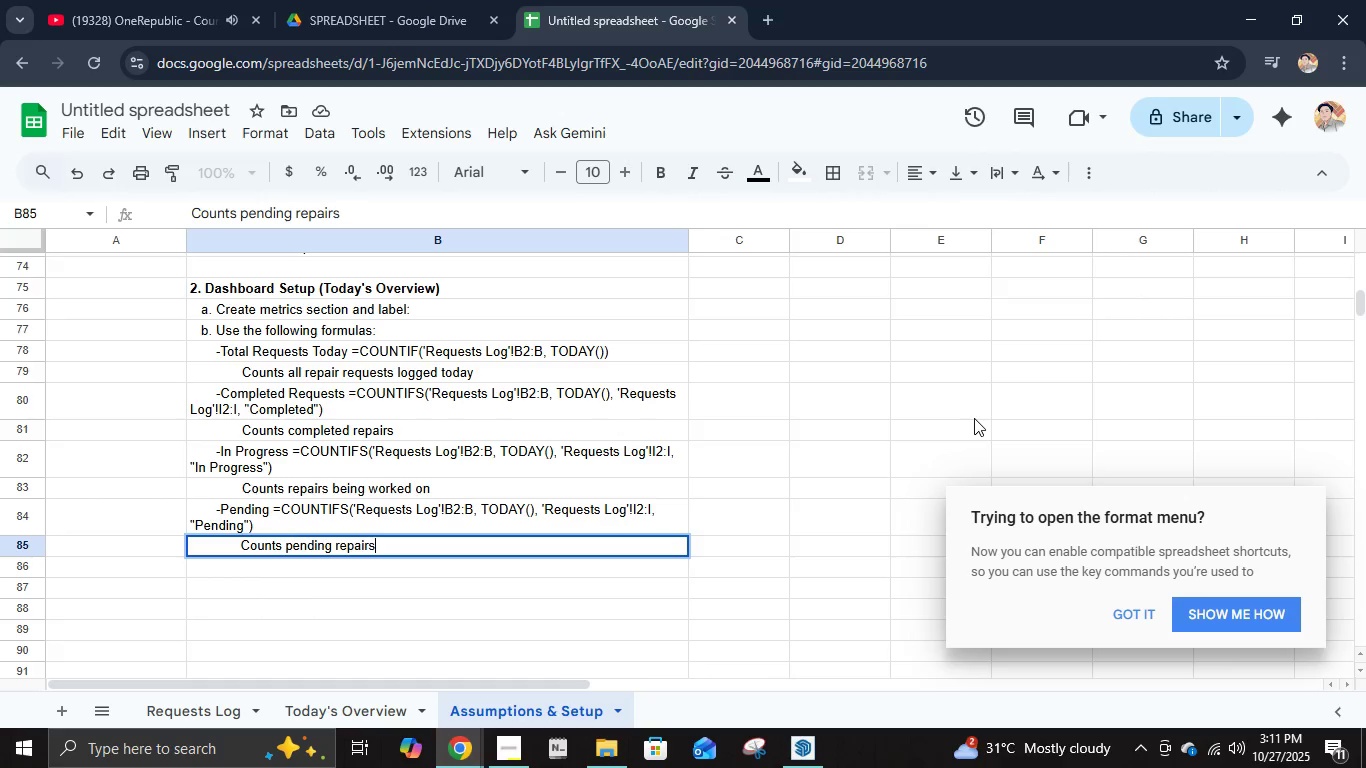 
key(Enter)
 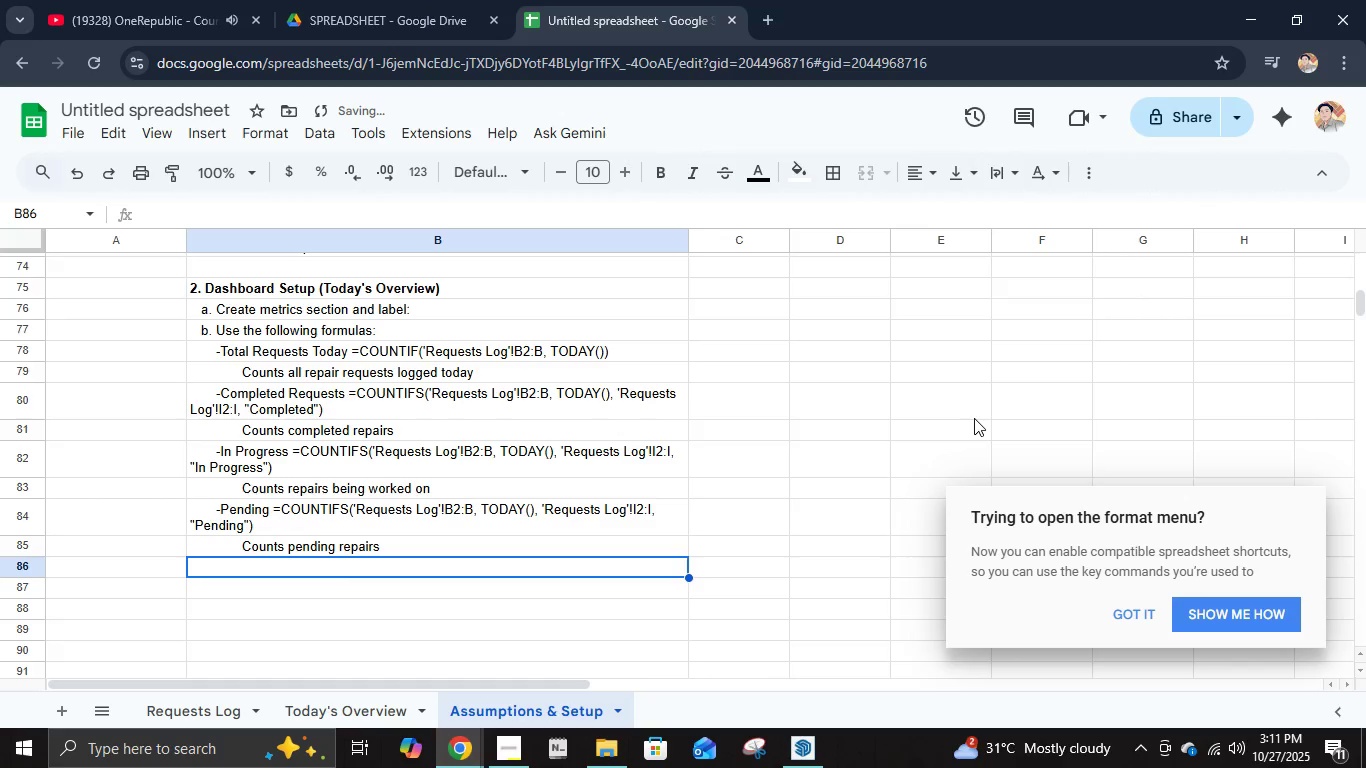 
type(       -Hihg)
key(Backspace)
key(Backspace)
type(gh Priority =CUO)
key(Backspace)
key(Backspace)
type(OUNTIFS('Requests Log'!B2:b)
key(Backspace)
type(B, TODAY(), ")
key(Backspace)
type('Requets Log'!G2:G, :High)
key(Backspace)
key(Backspace)
key(Backspace)
key(Backspace)
key(Backspace)
type("High")
 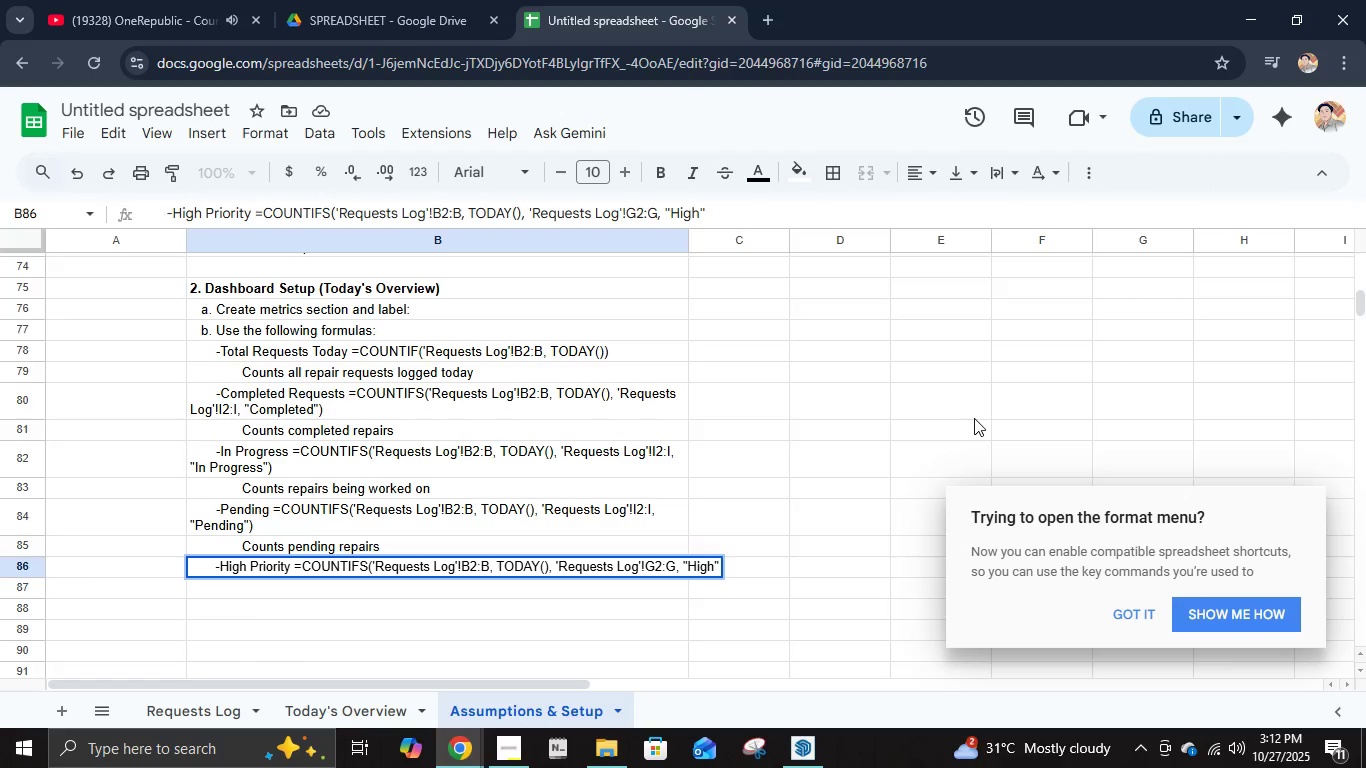 
key(Shift+0)
 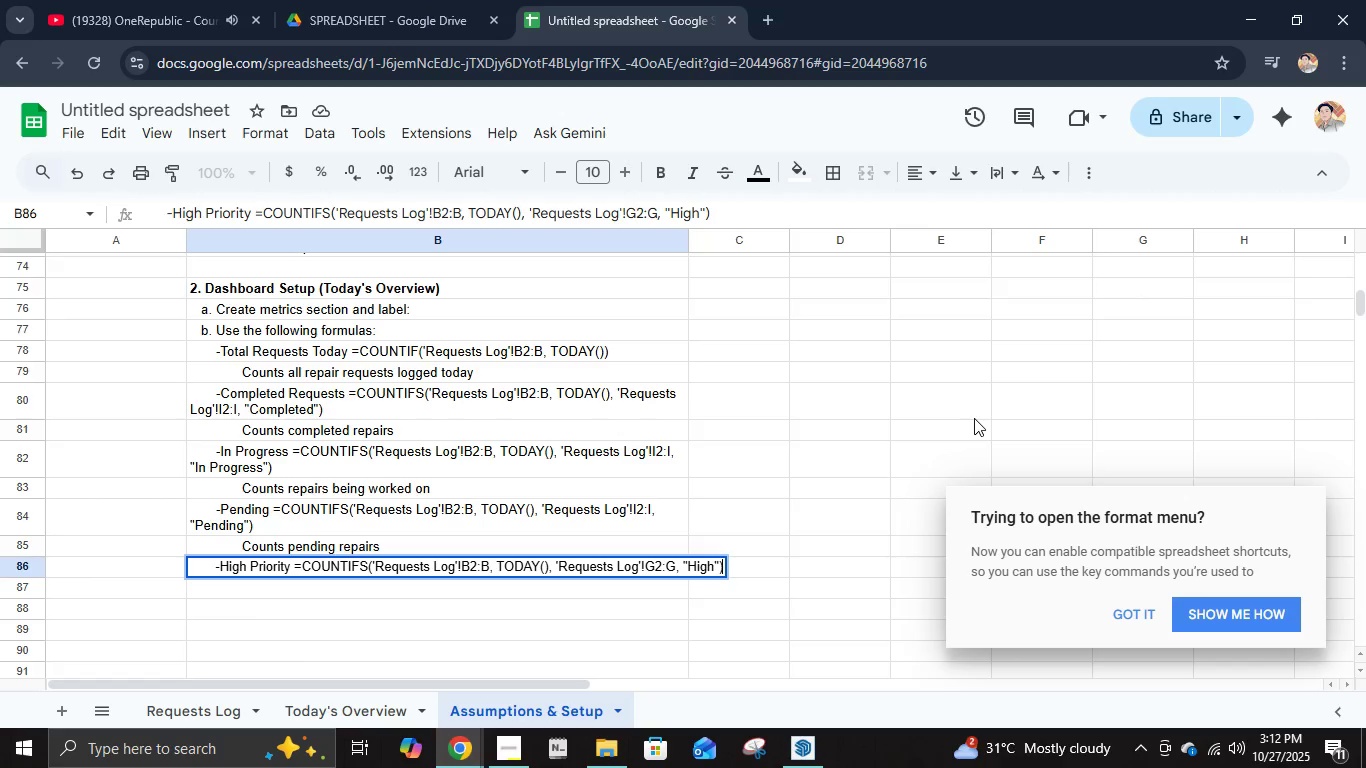 
wait(7.46)
 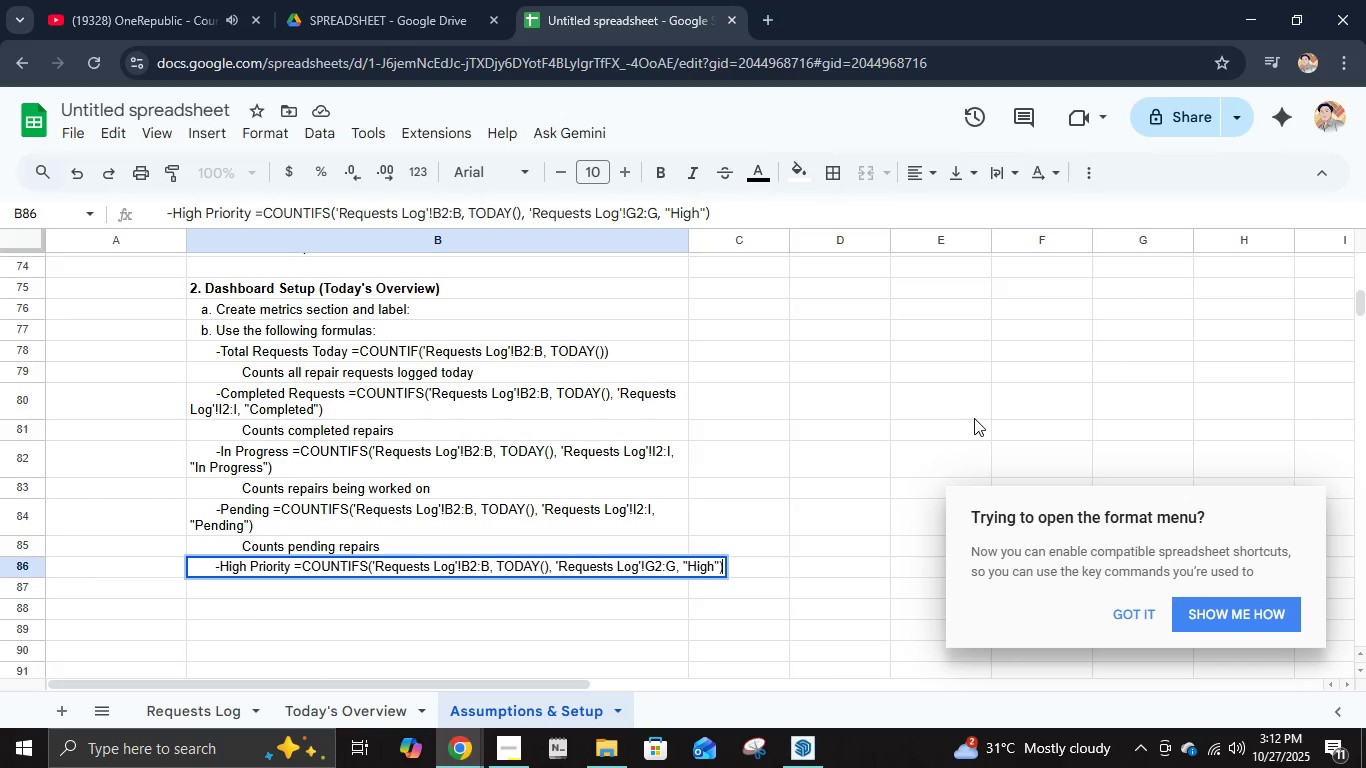 
key(Enter)
 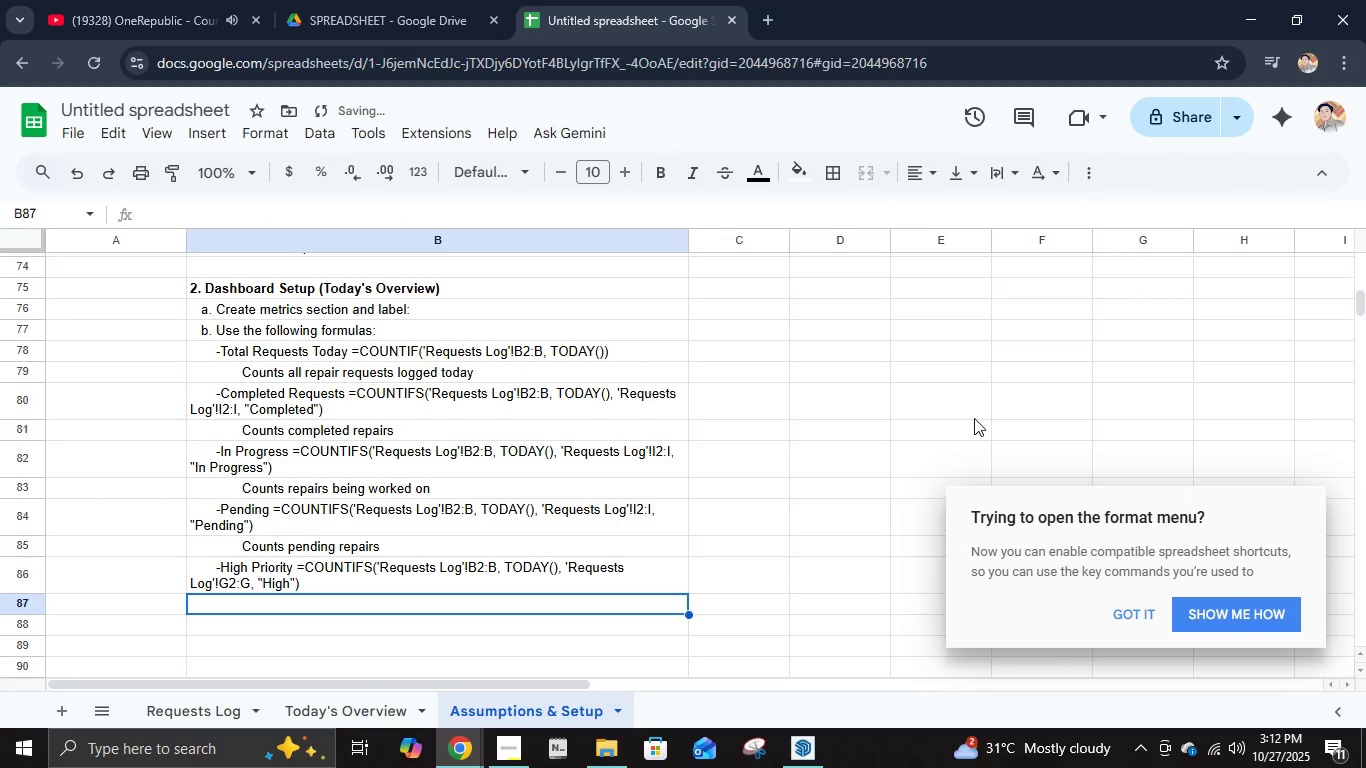 
type(              Counts high-or)
key(Backspace)
key(Backspace)
type(priority repairs)
 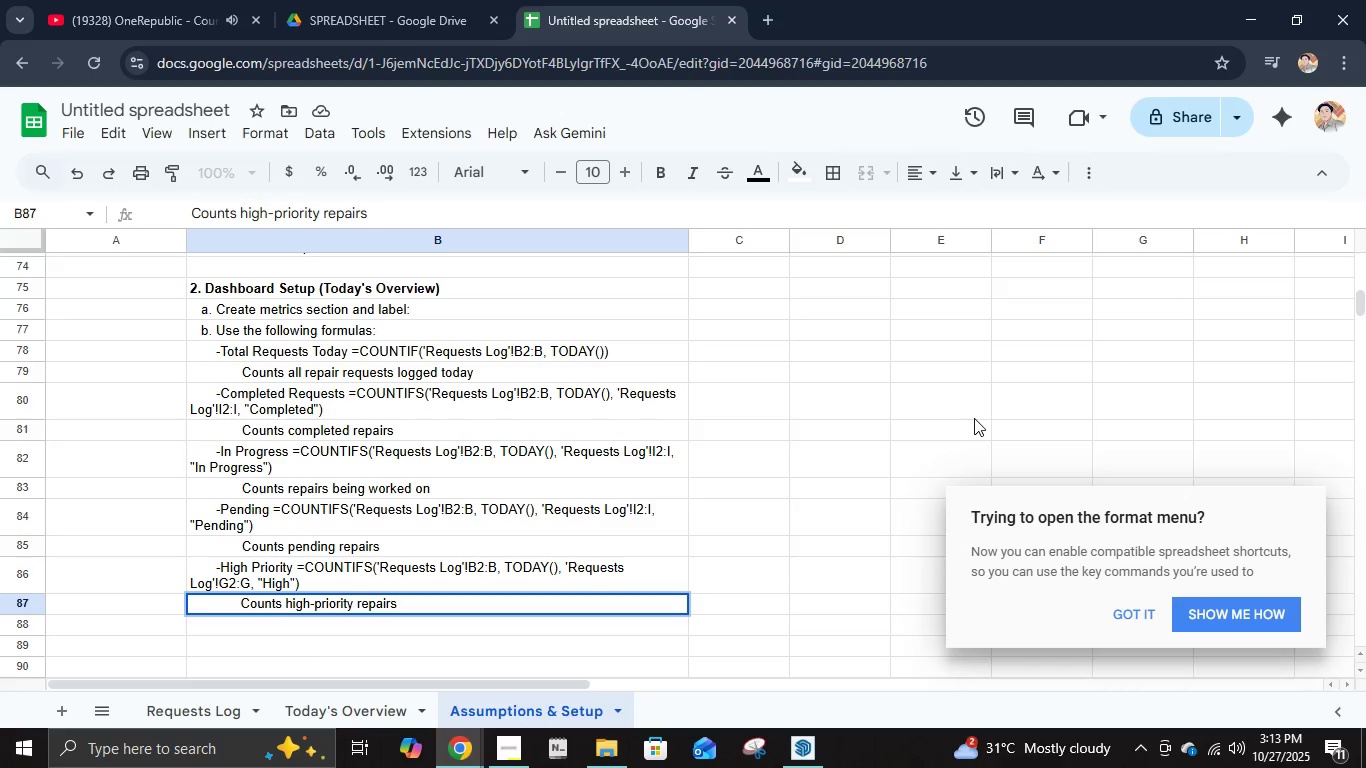 
 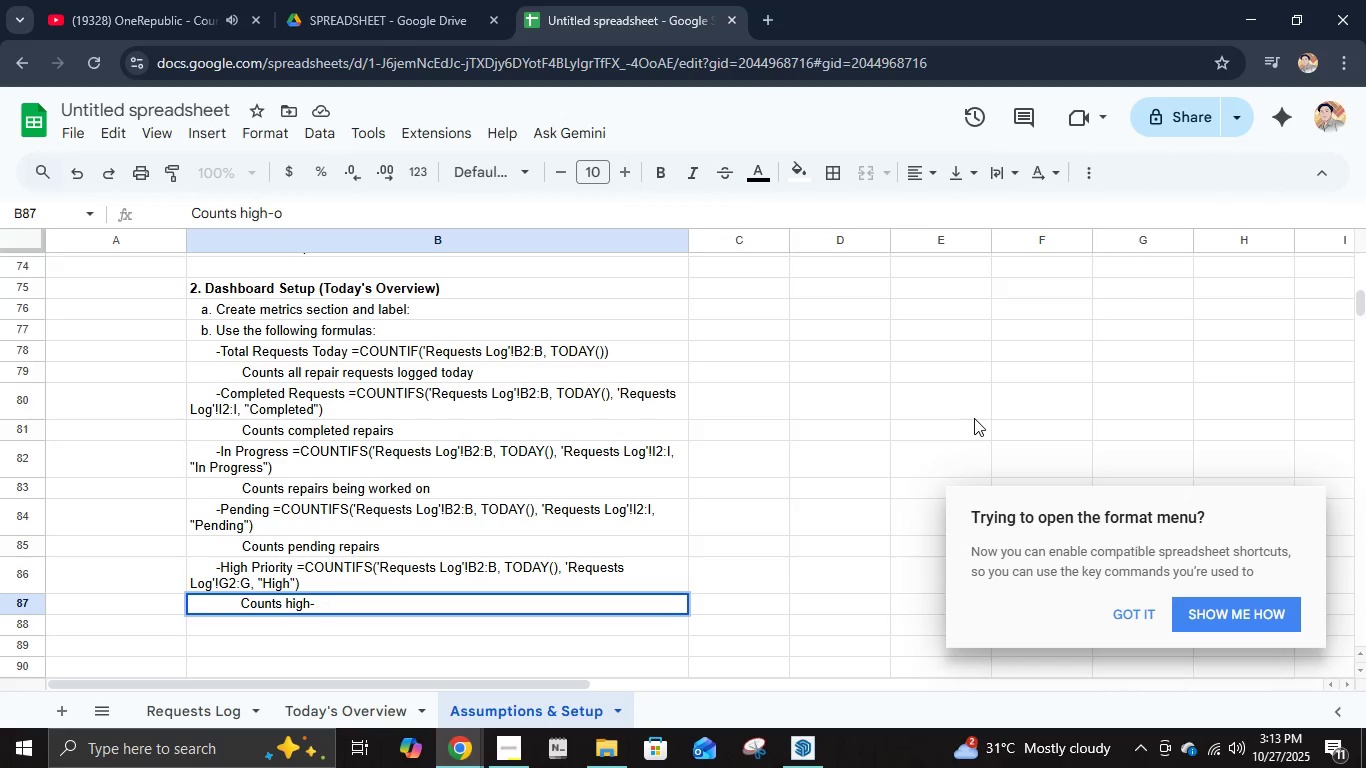 
key(Enter)
 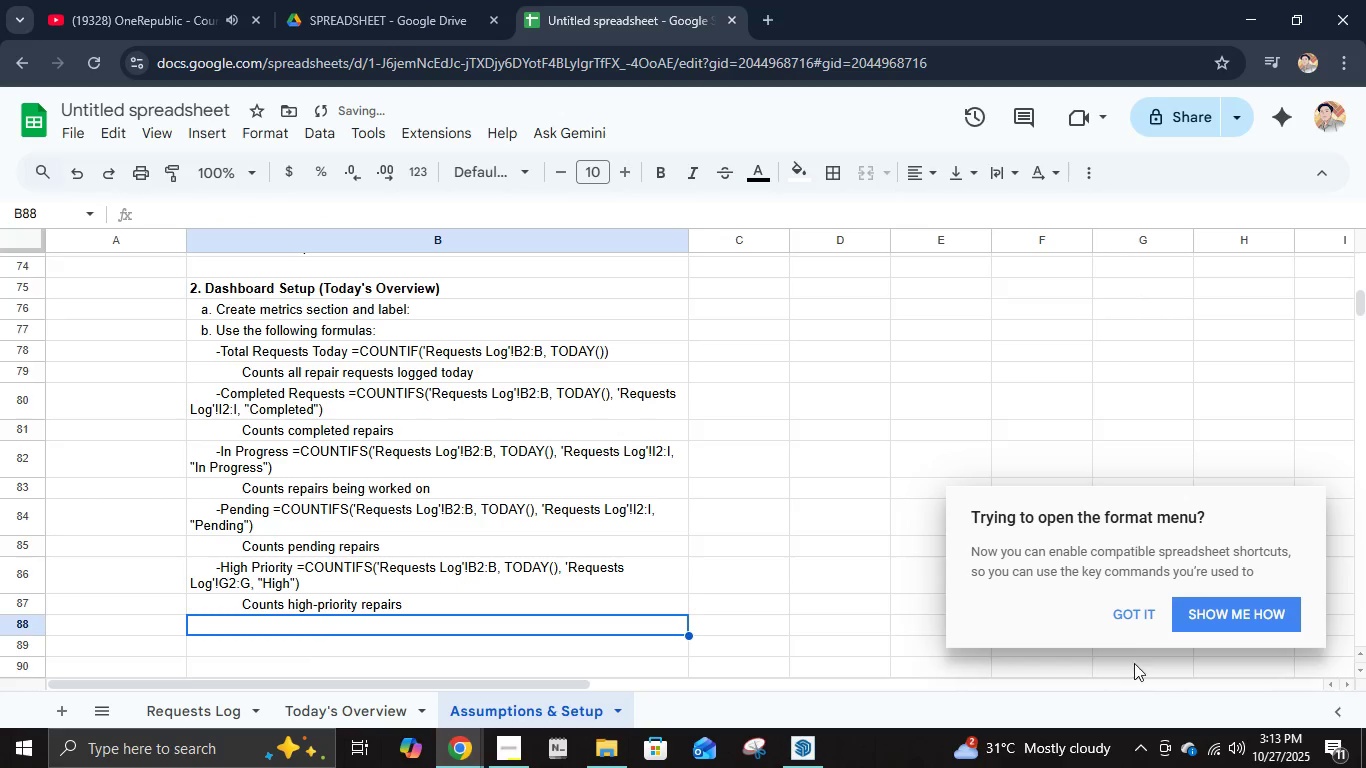 
left_click([1129, 615])
 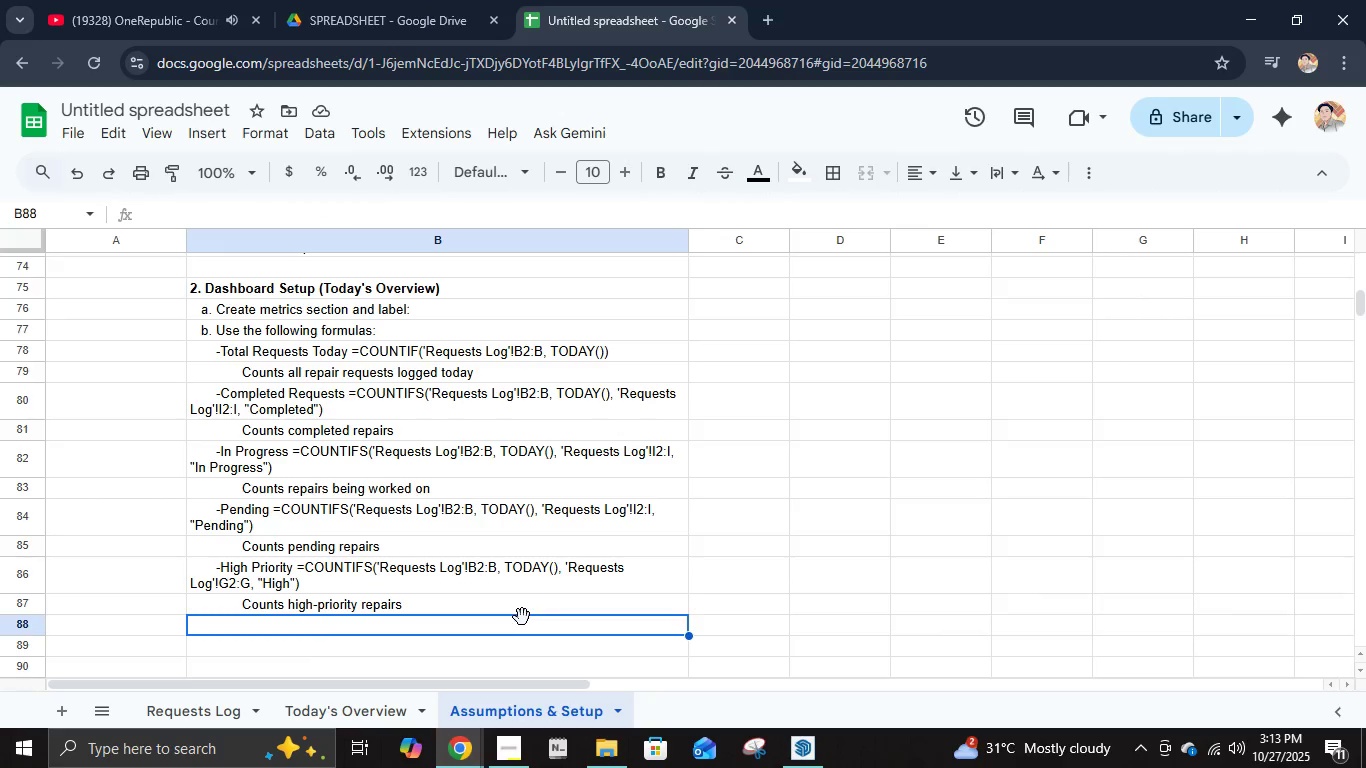 
wait(5.87)
 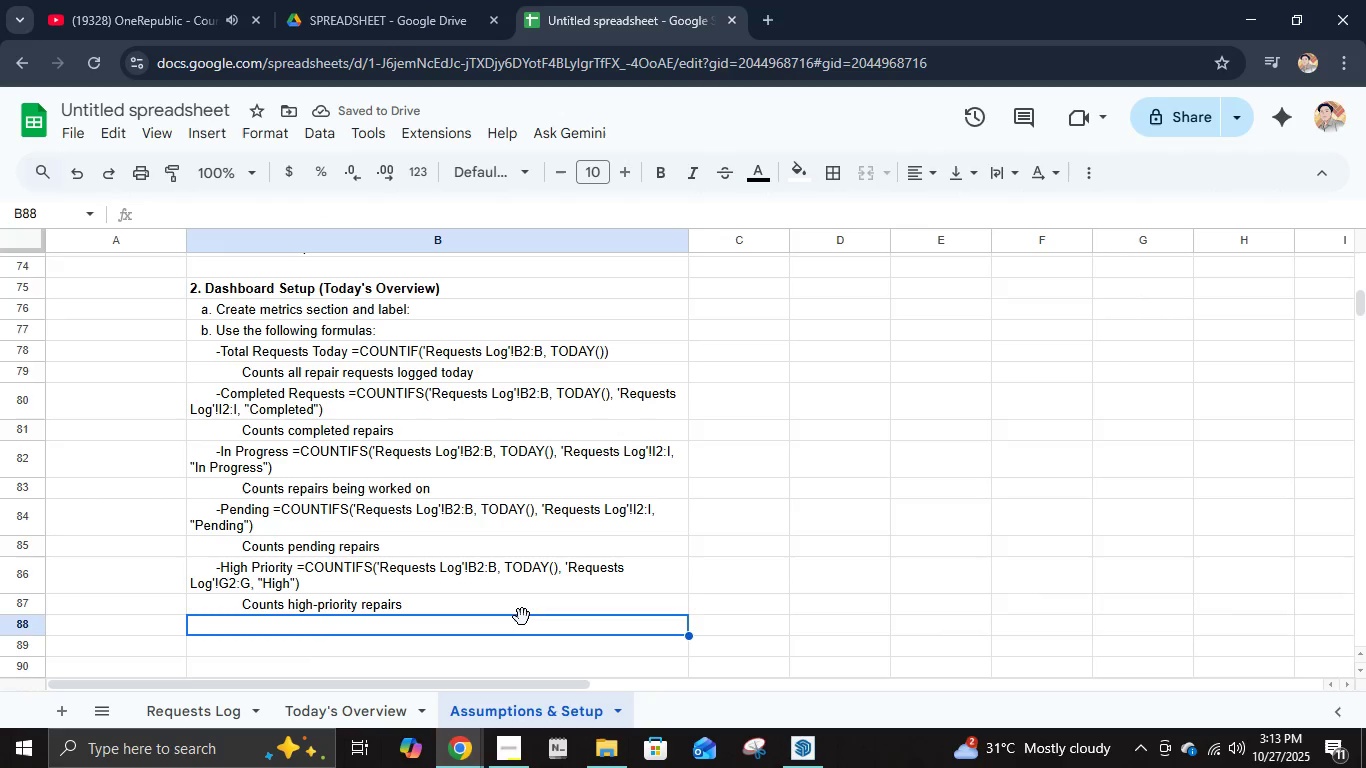 
key(Space)
 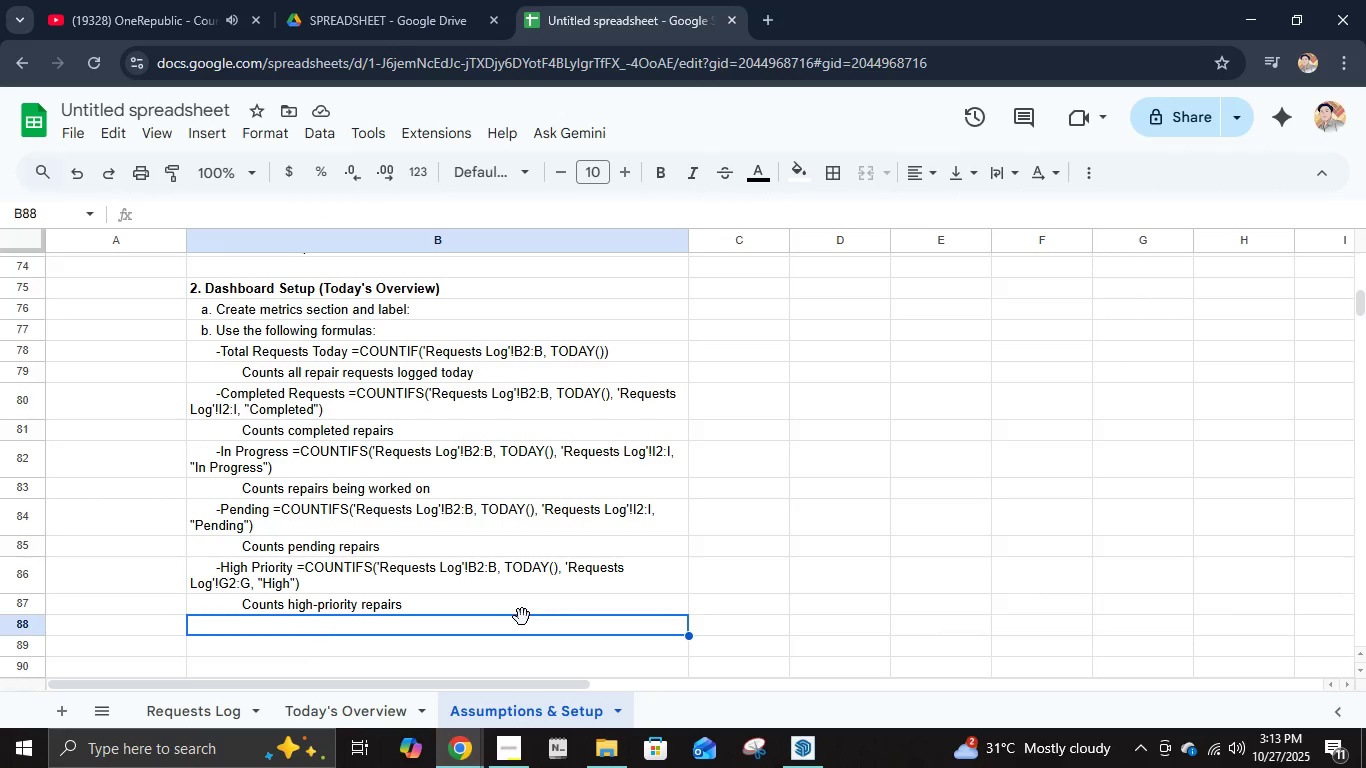 
key(Space)
 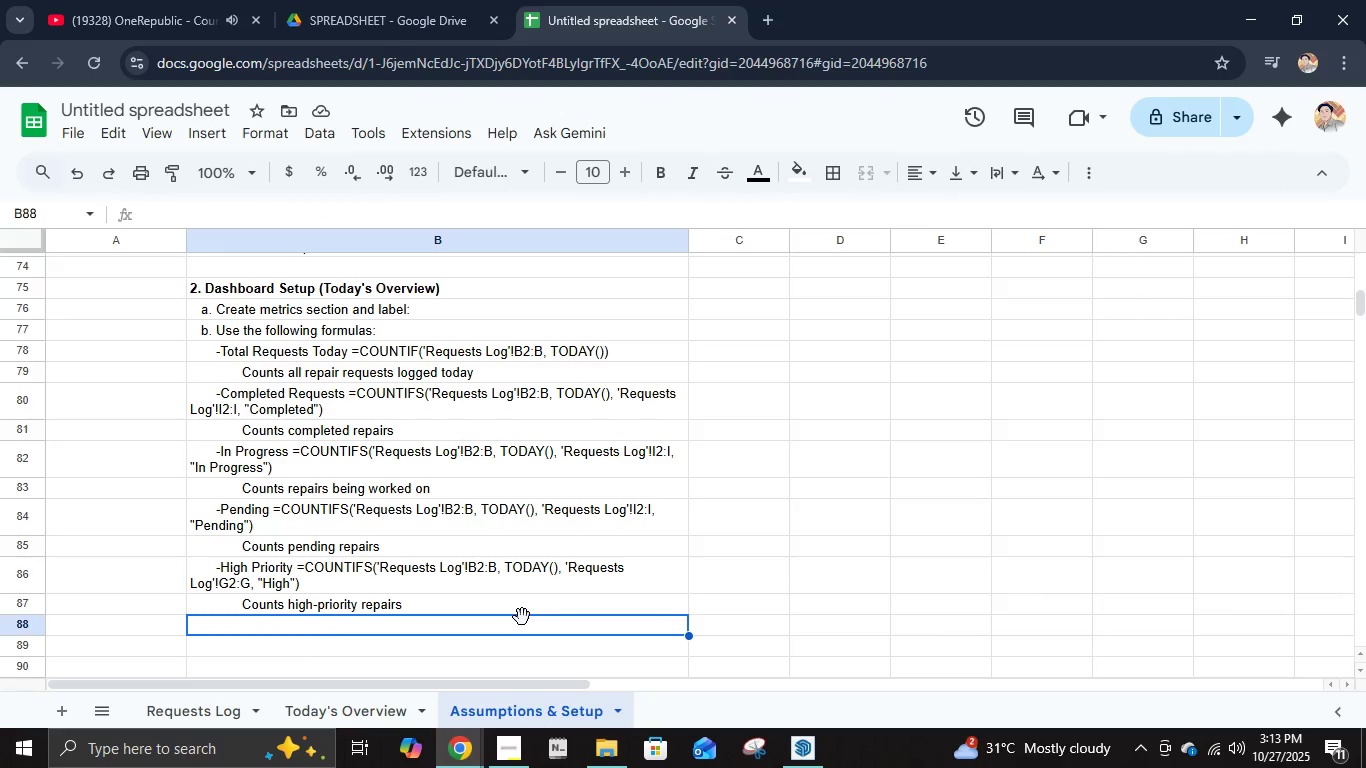 
key(Space)
 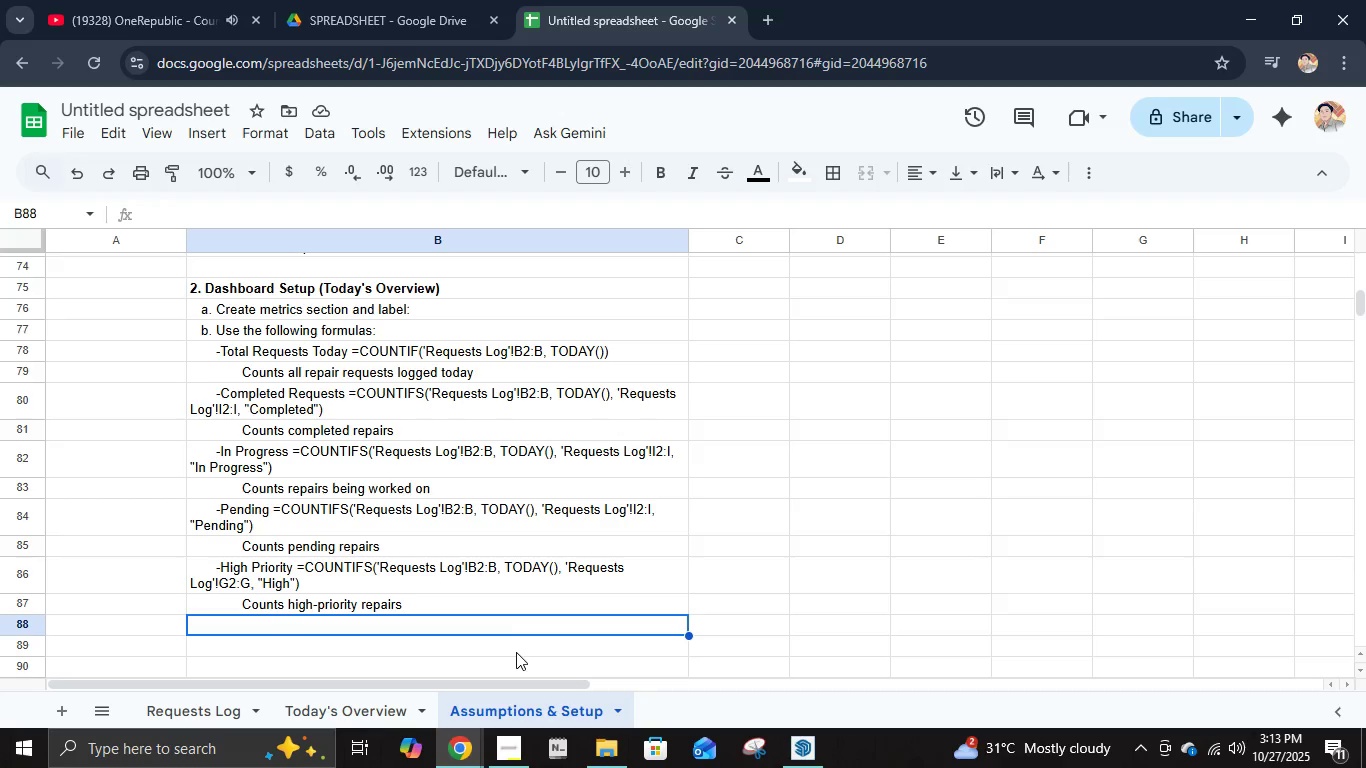 
left_click([516, 628])
 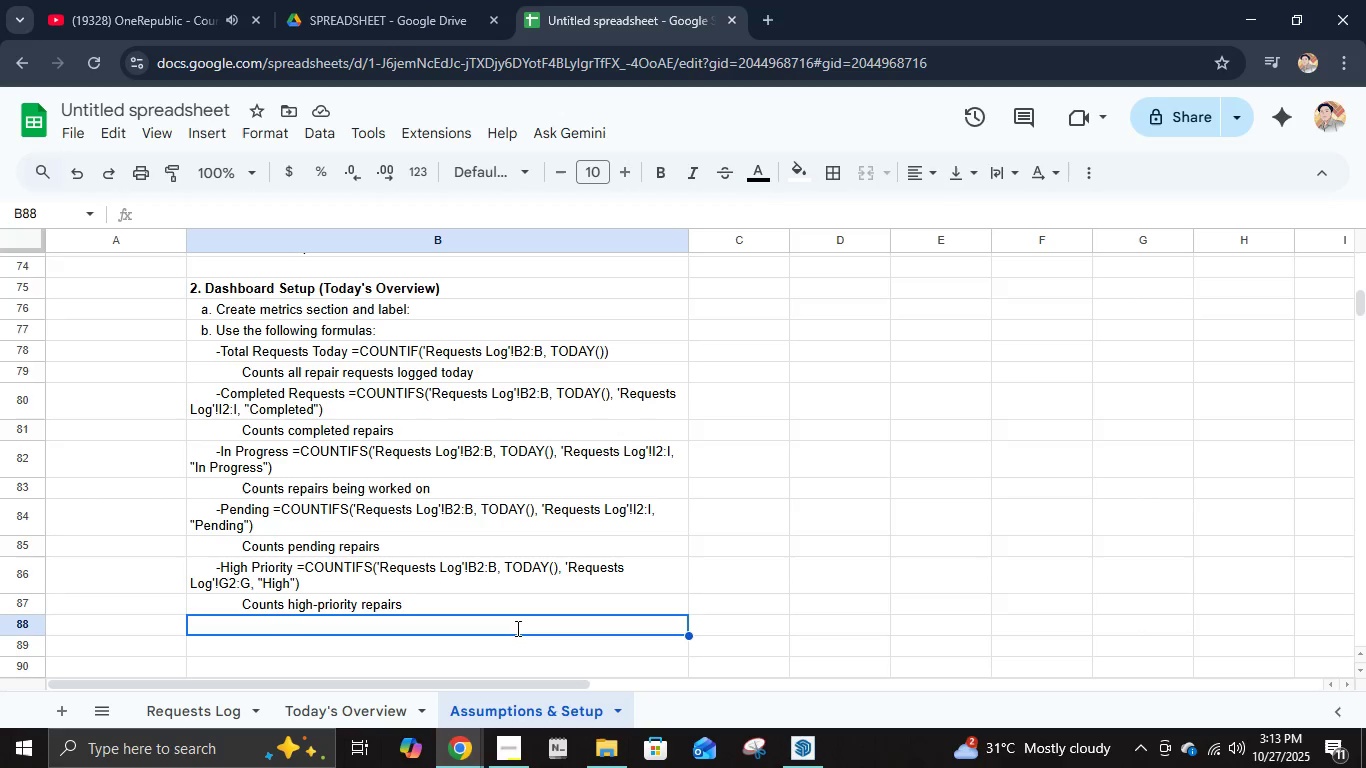 
type(   c. Create a summary table for chart reference)
 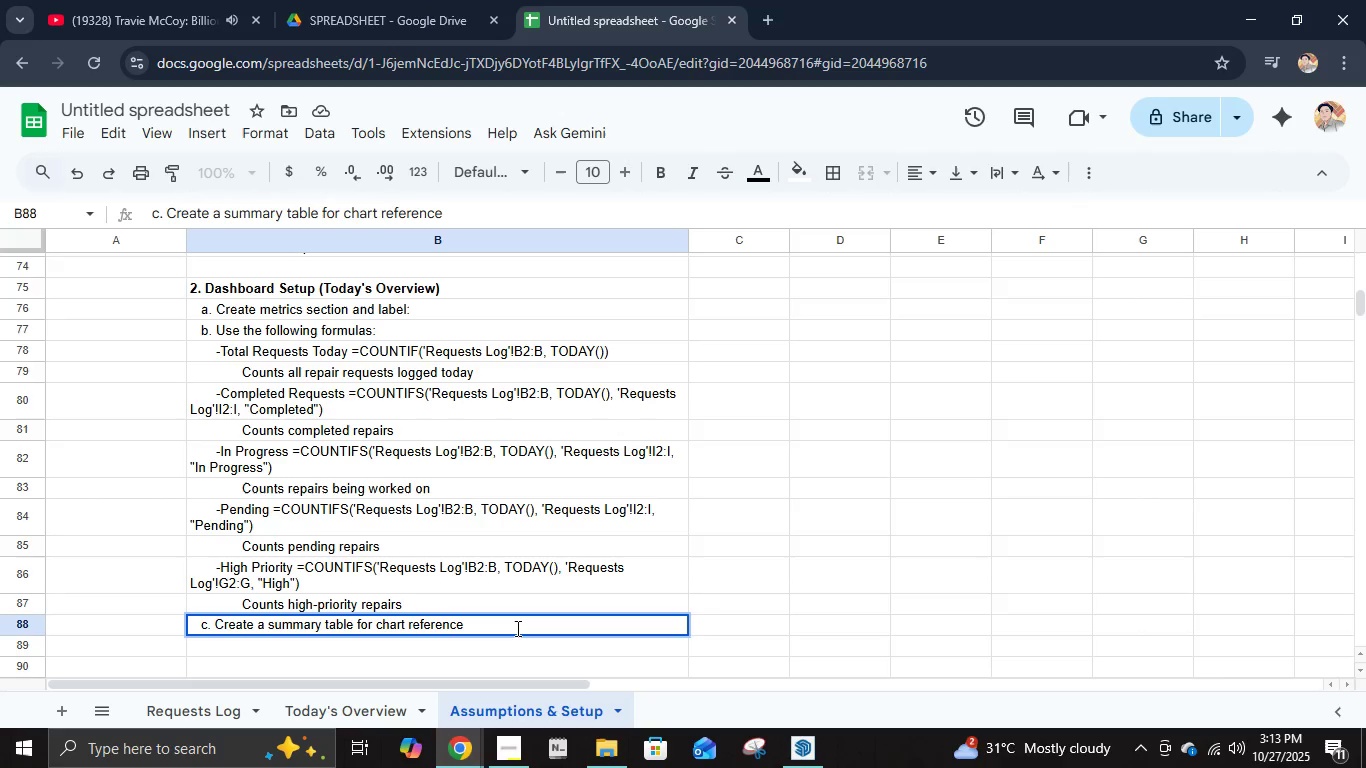 
key(Enter)
 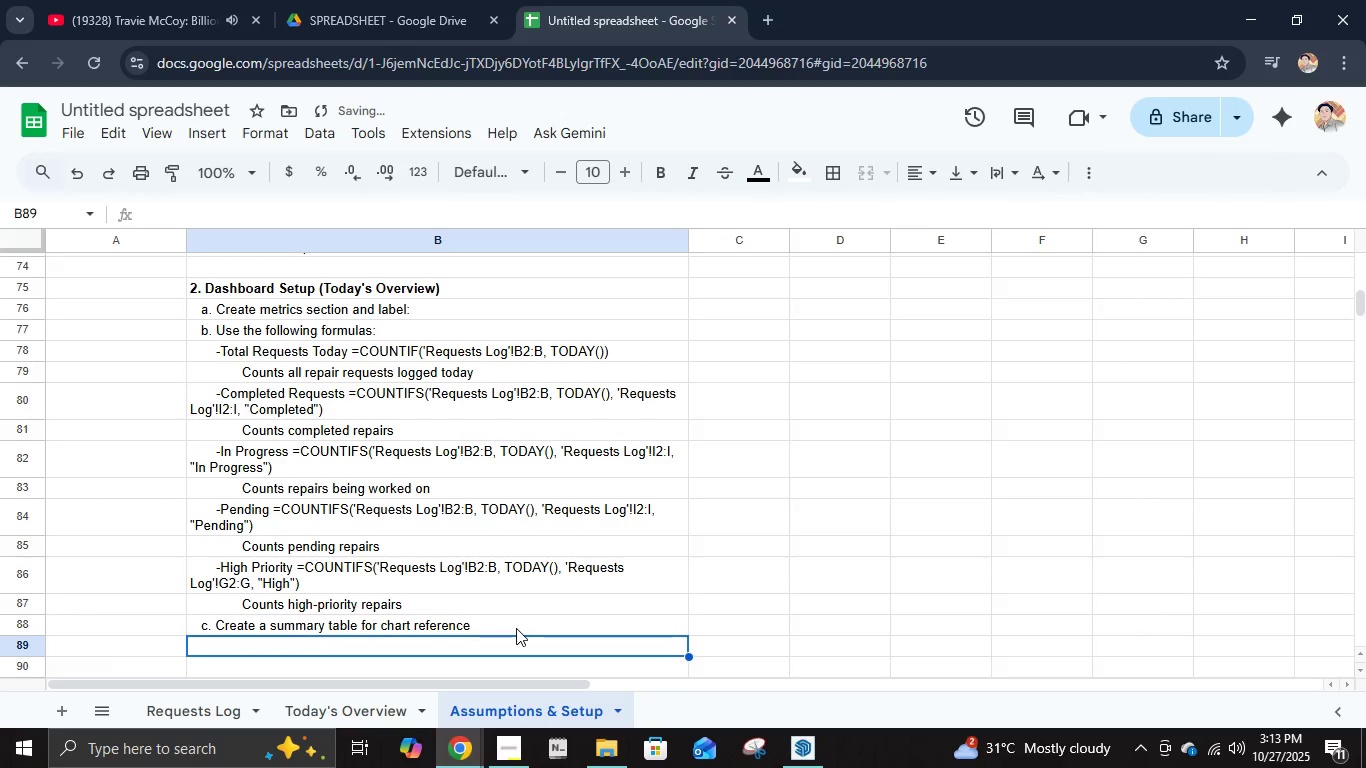 
double_click([516, 628])
 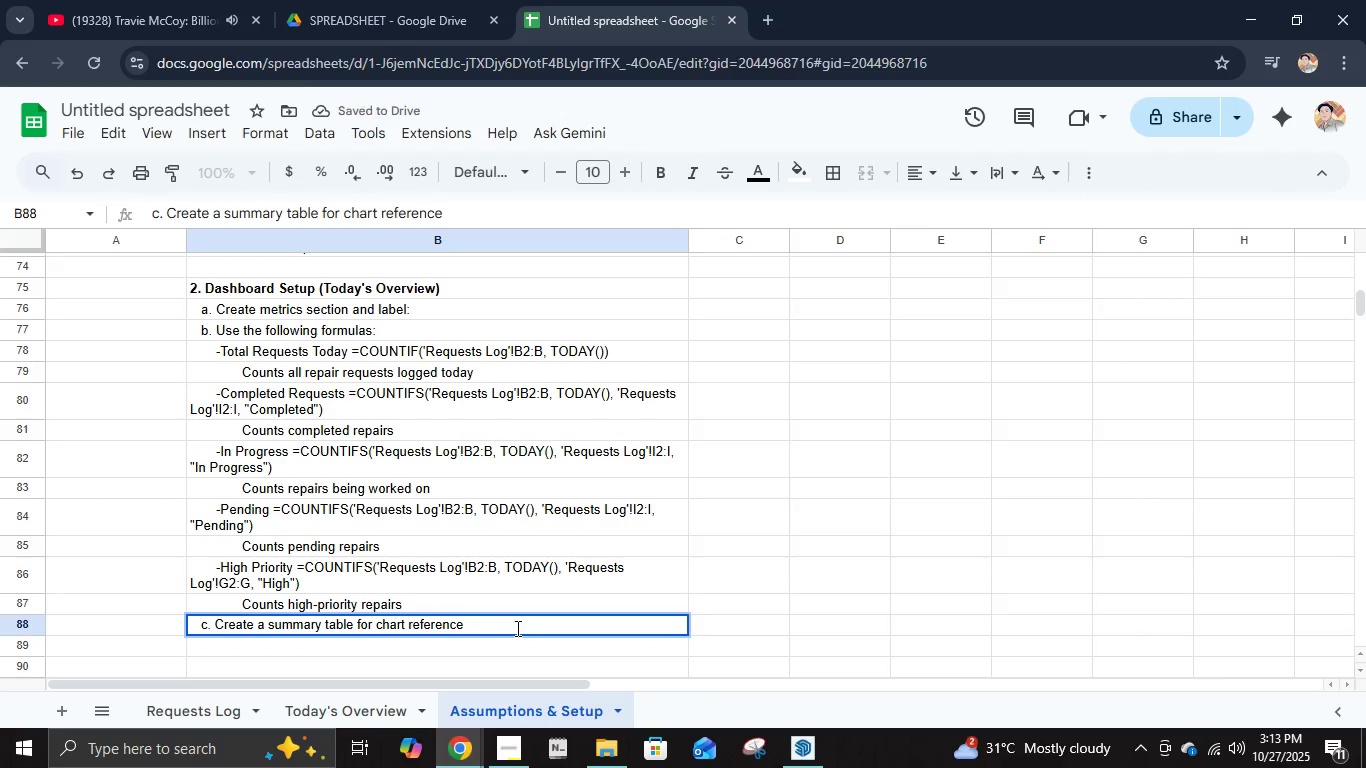 
key(Period)
 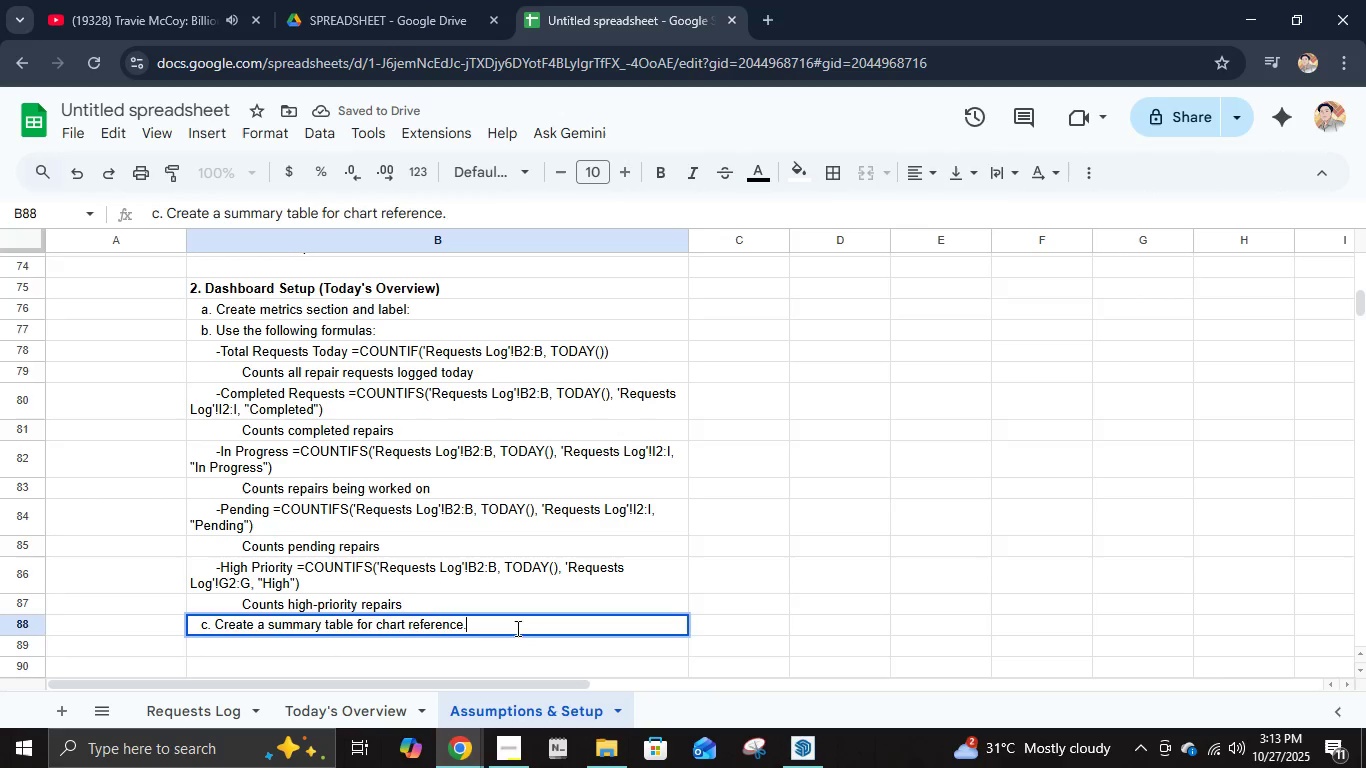 
key(Enter)
 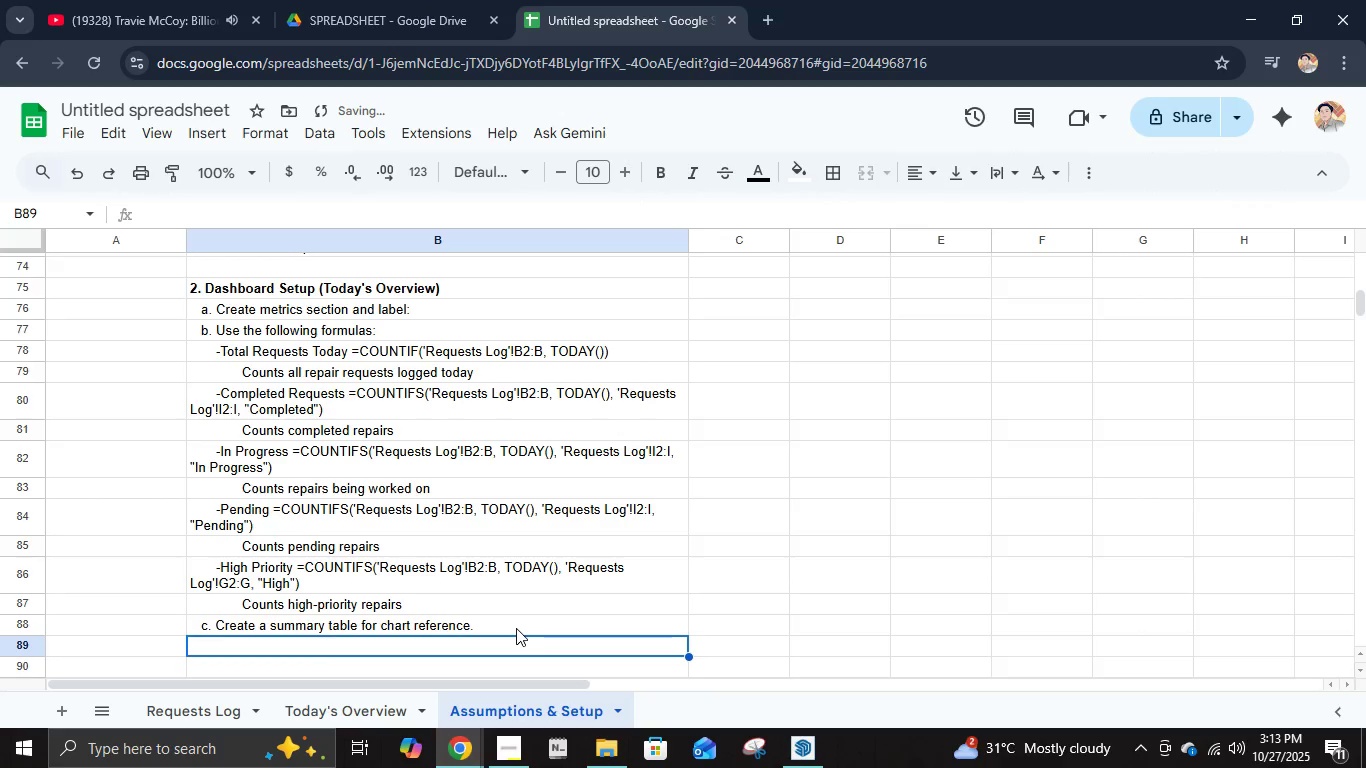 
type(   d. Insert a Pie Chart using this ranges )
key(Backspace)
key(Backspace)
type( to visualize a)
key(Backspace)
type(status distribution.)
 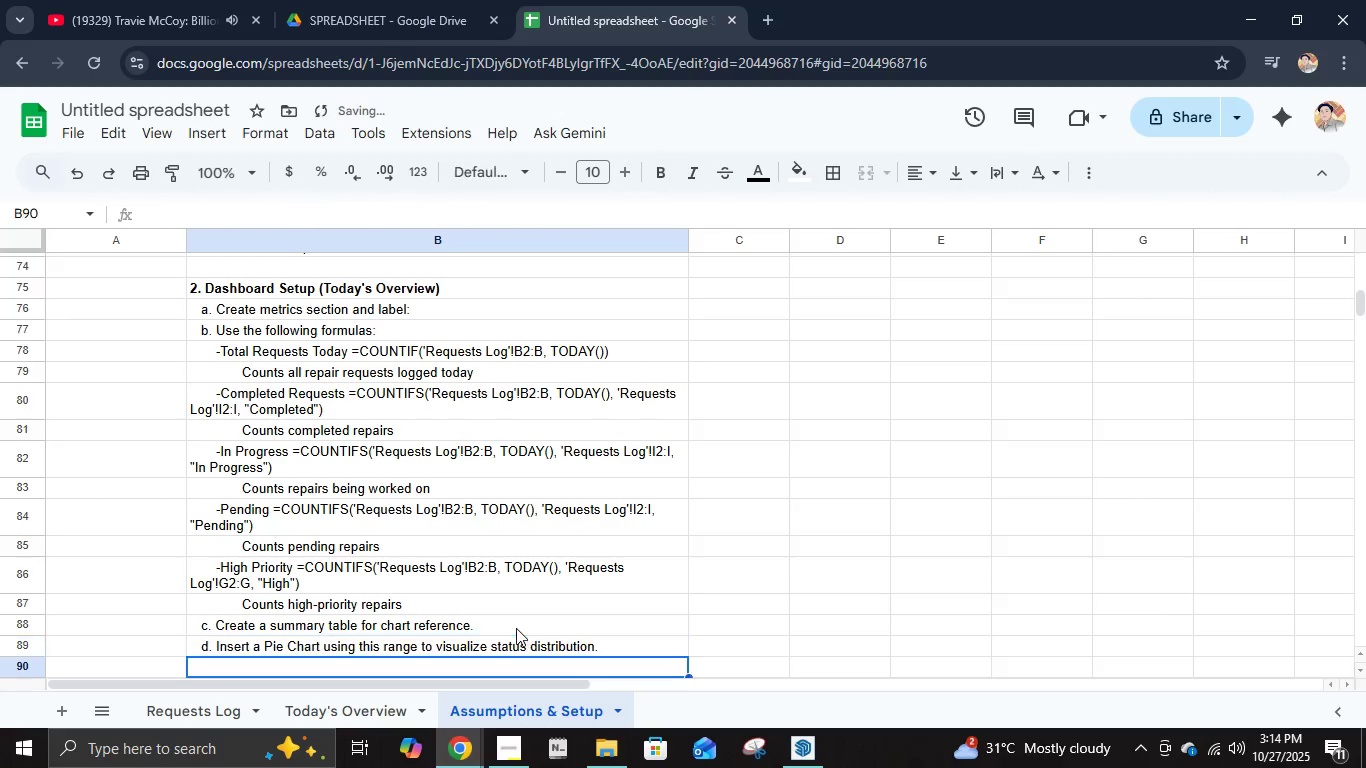 
 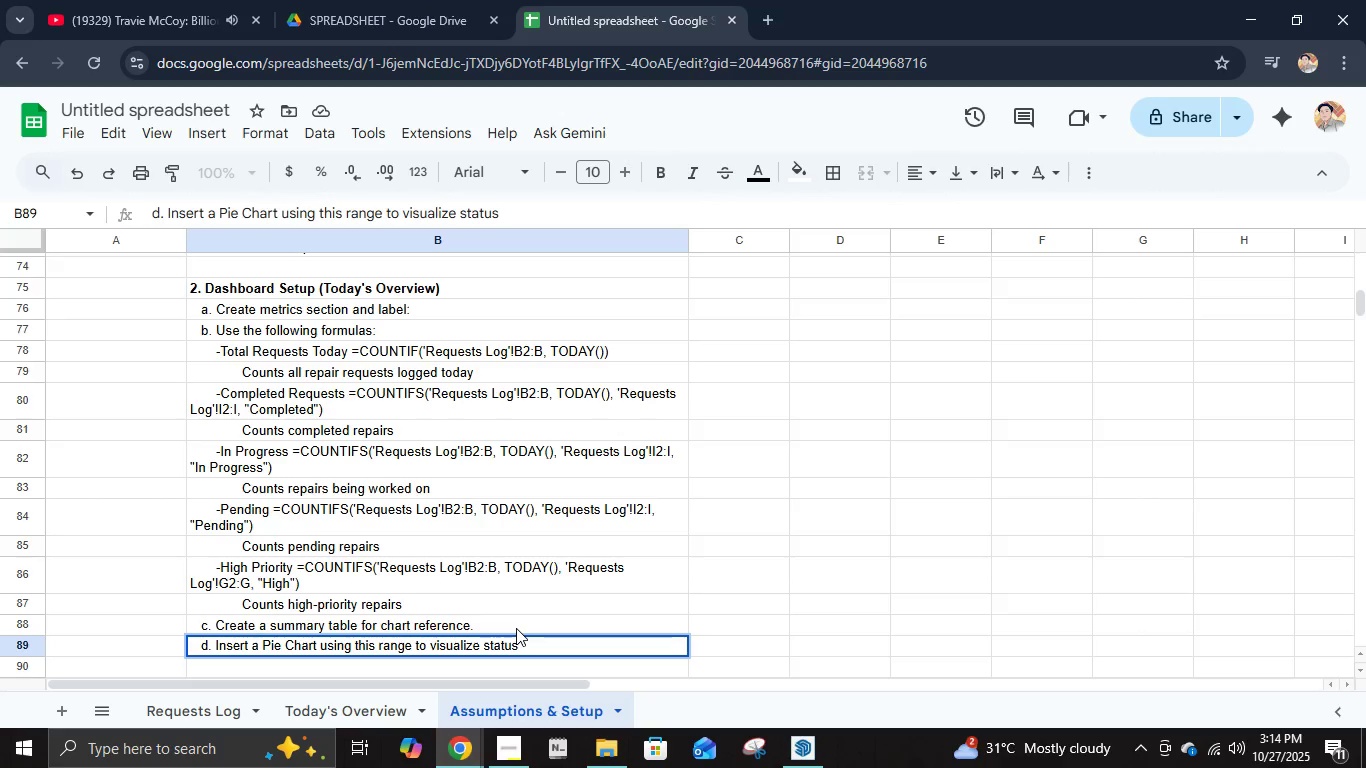 
key(Enter)
 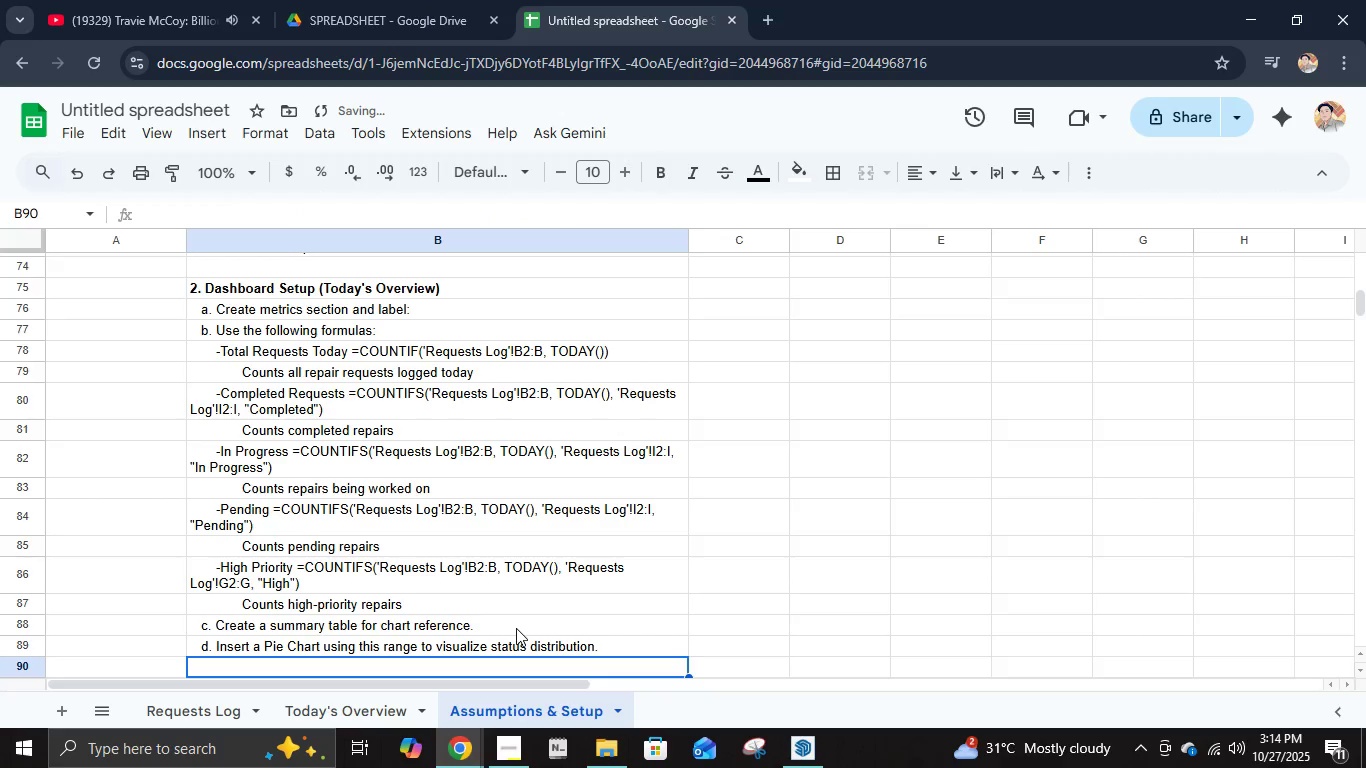 
scroll: coordinate [546, 605], scroll_direction: down, amount: 3.0
 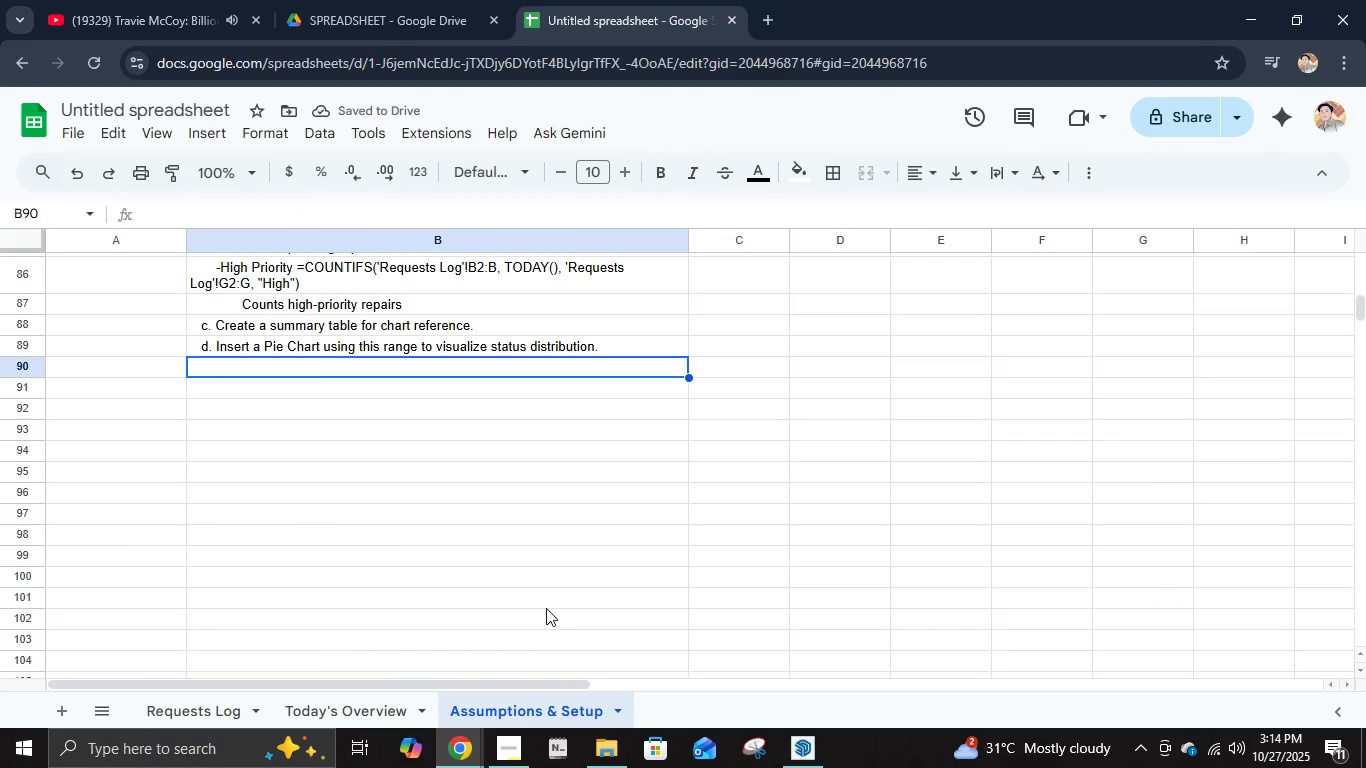 
type(e.)
key(Backspace)
key(Backspace)
type(   e. Add a V)
key(Backspace)
type(Bar Chart showign)
key(Backspace)
key(Backspace)
type(ng repairs by buili)
key(Backspace)
type(ding:)
 